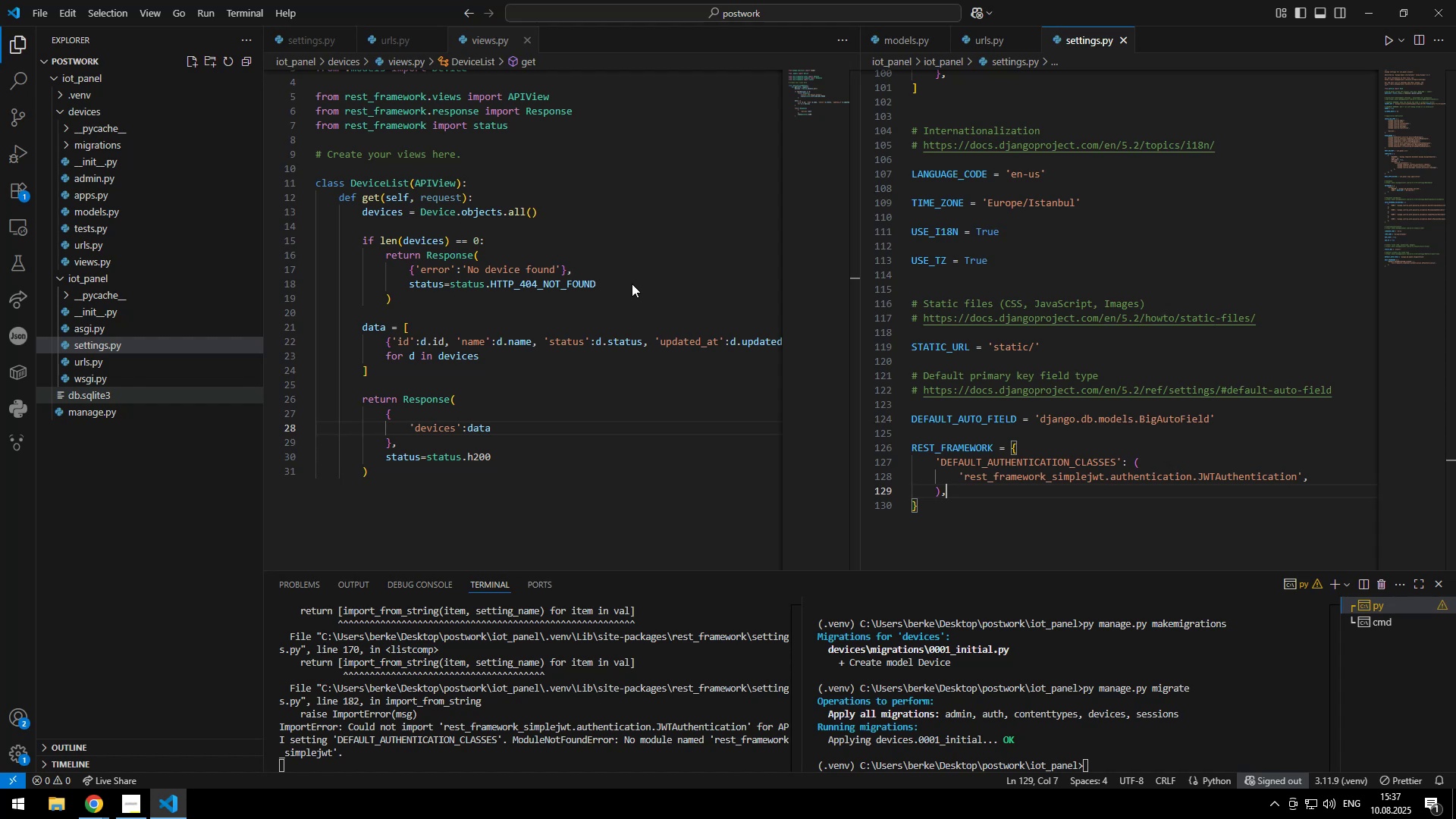 
left_click([67, 45])
 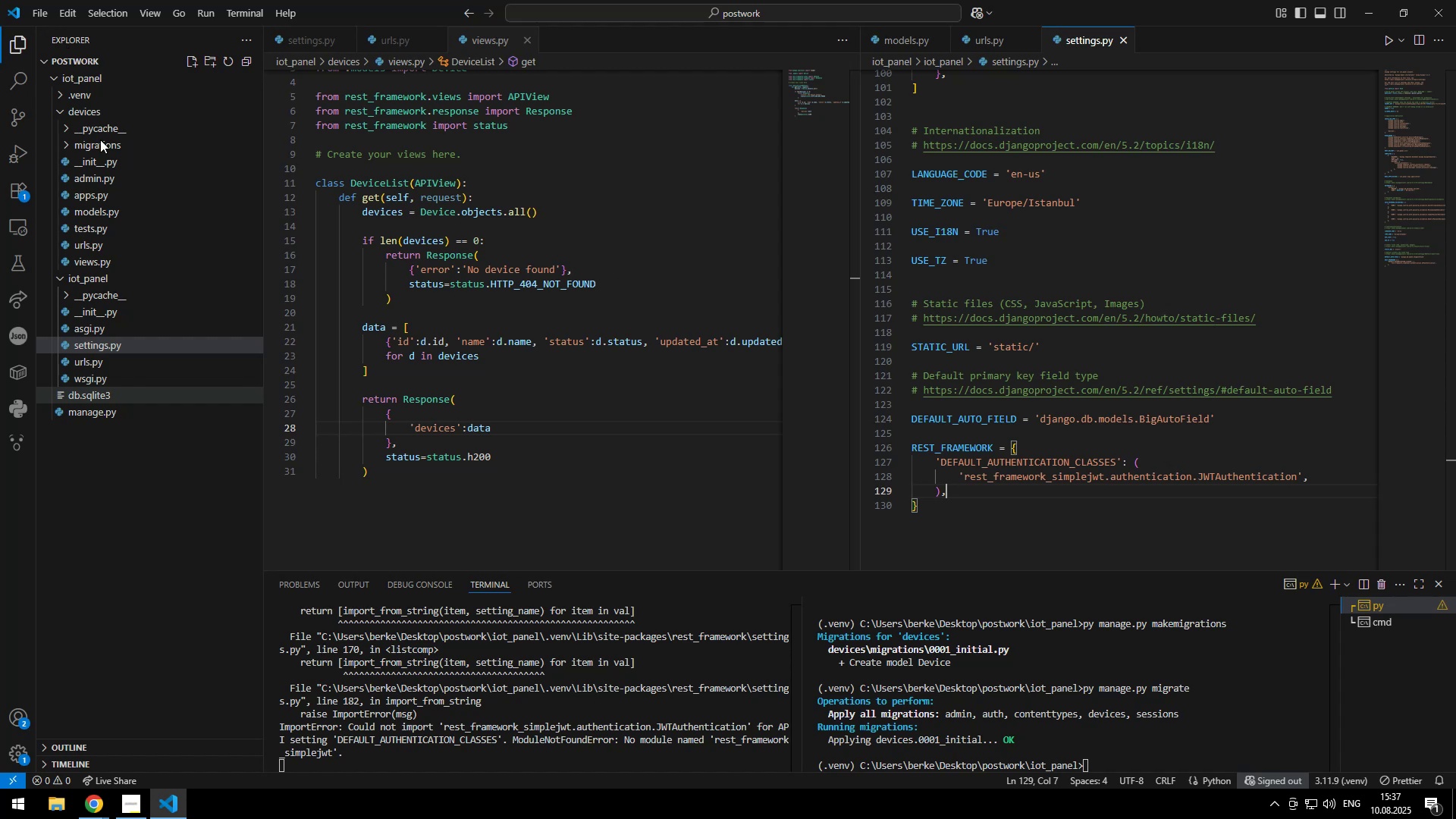 
key(Alt+AltLeft)
 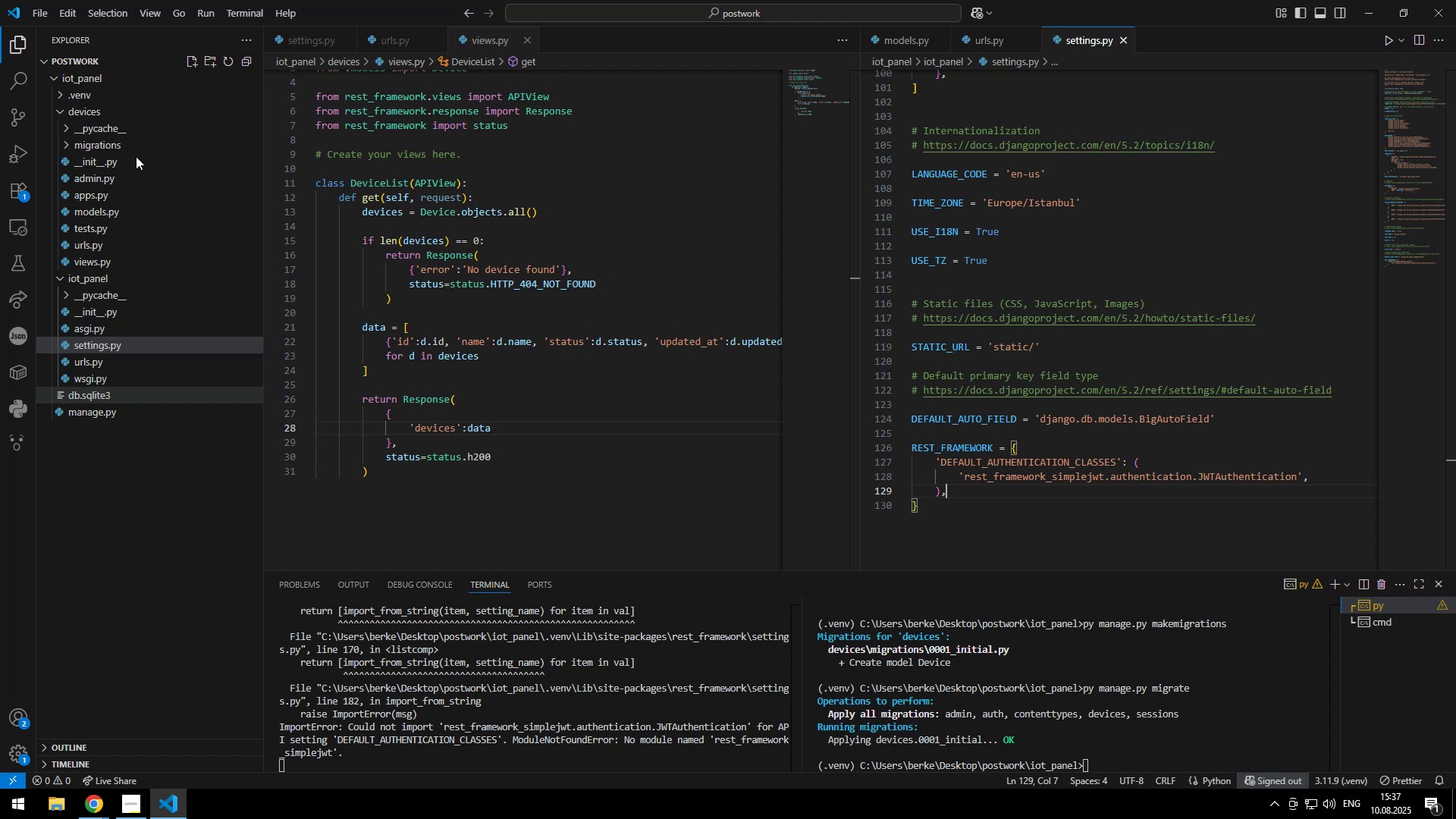 
key(Alt+Tab)
 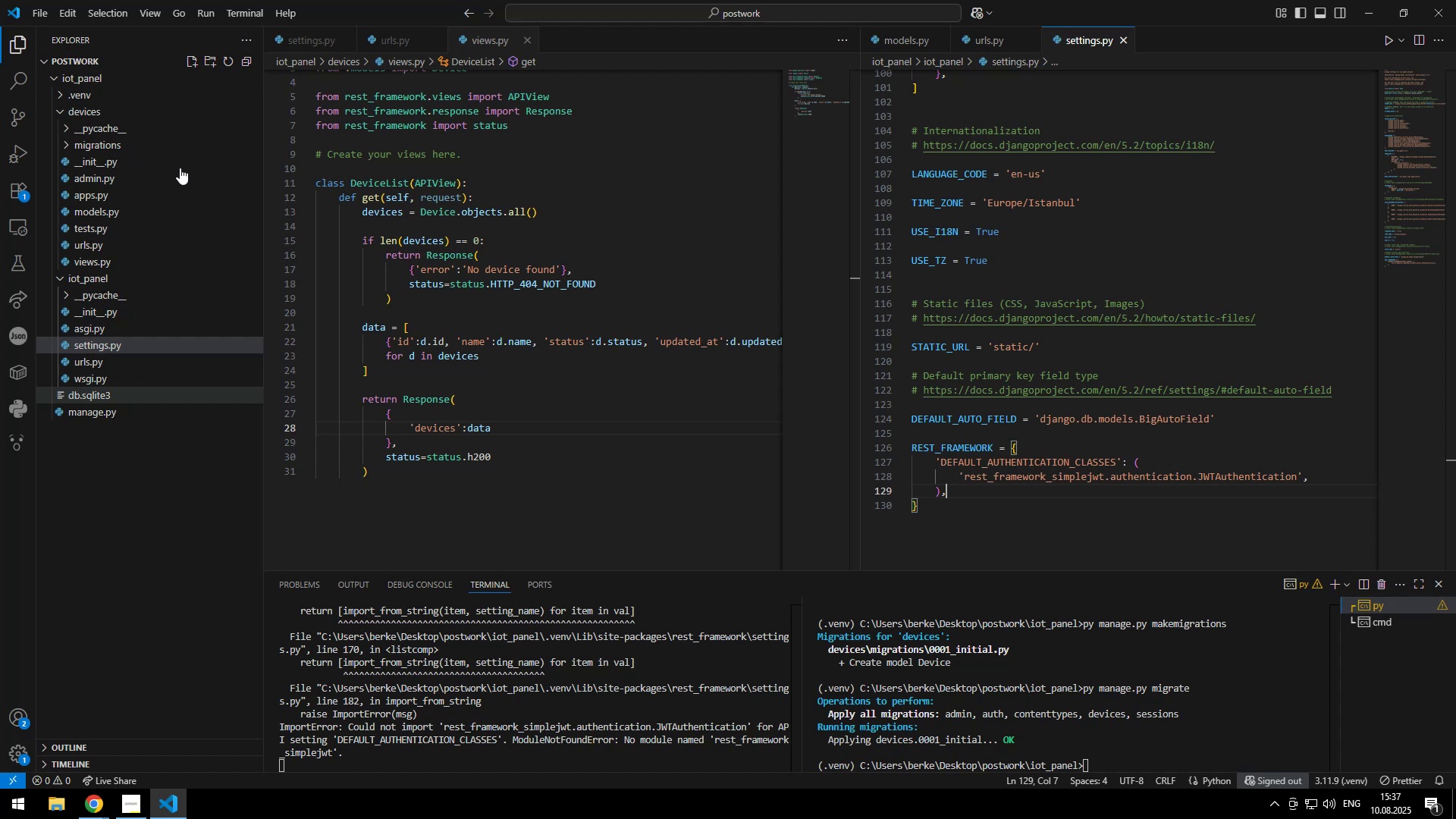 
scroll: coordinate [386, 277], scroll_direction: up, amount: 6.0
 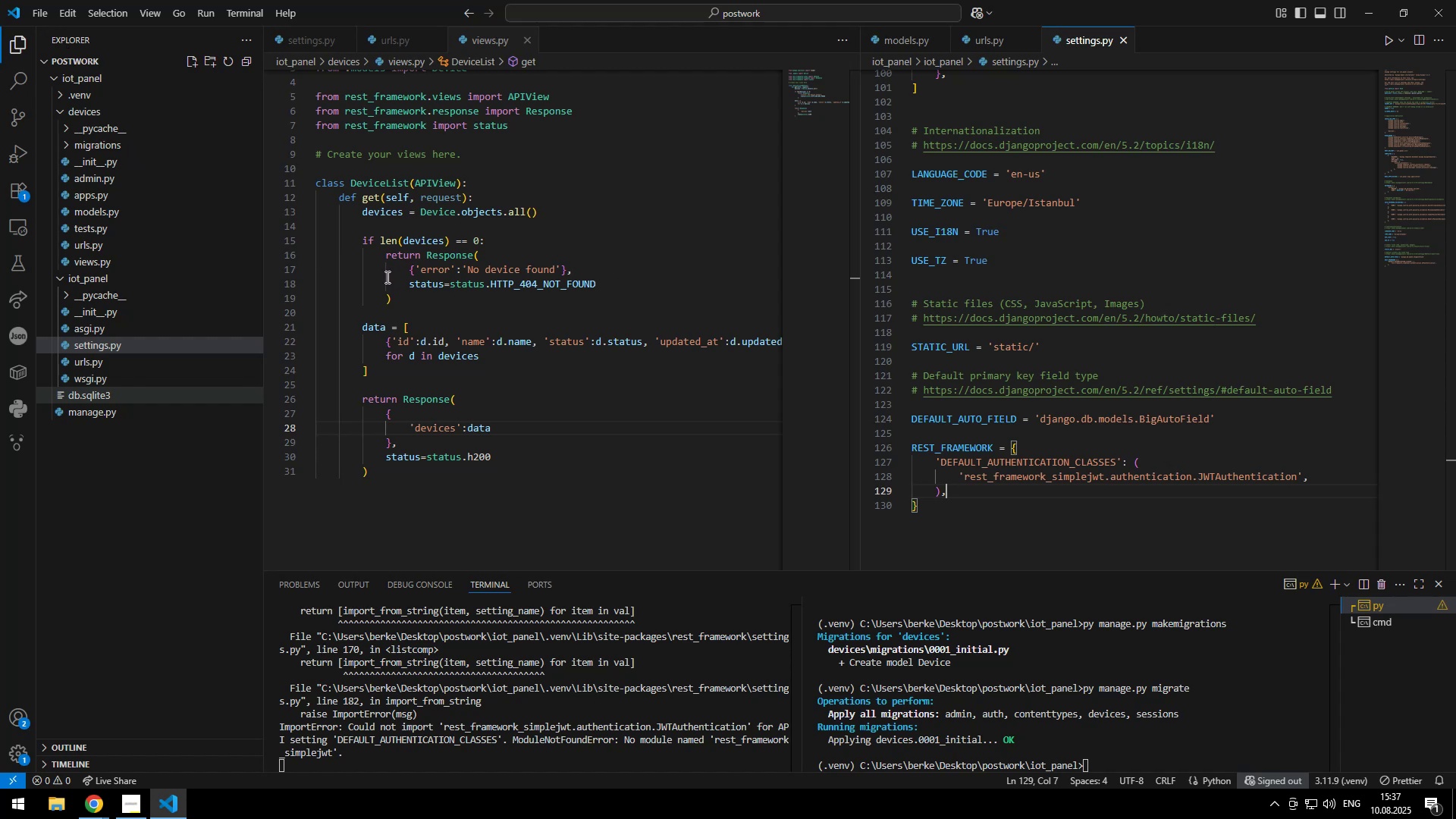 
left_click([379, 388])
 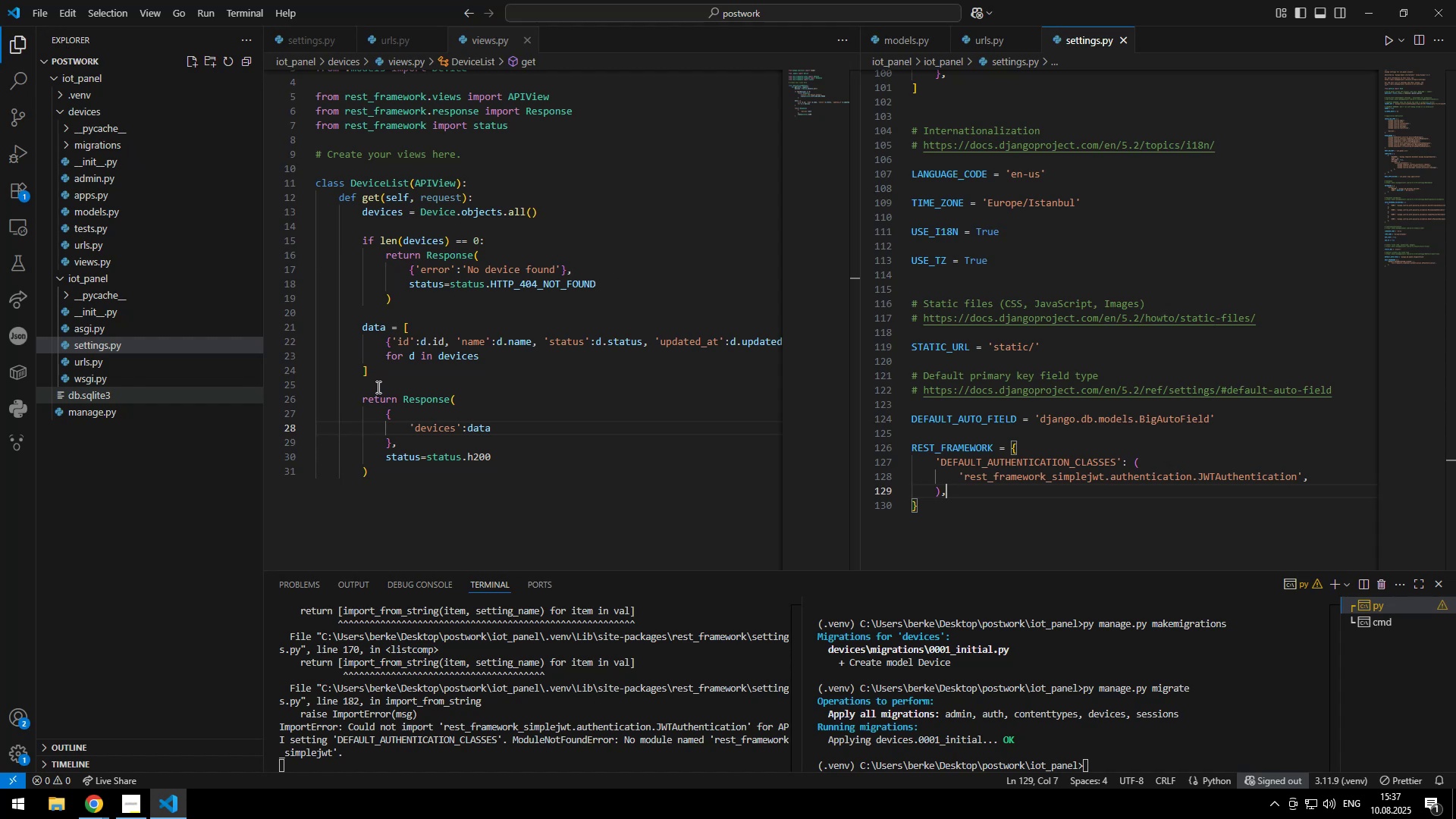 
scroll: coordinate [377, 393], scroll_direction: down, amount: 12.0
 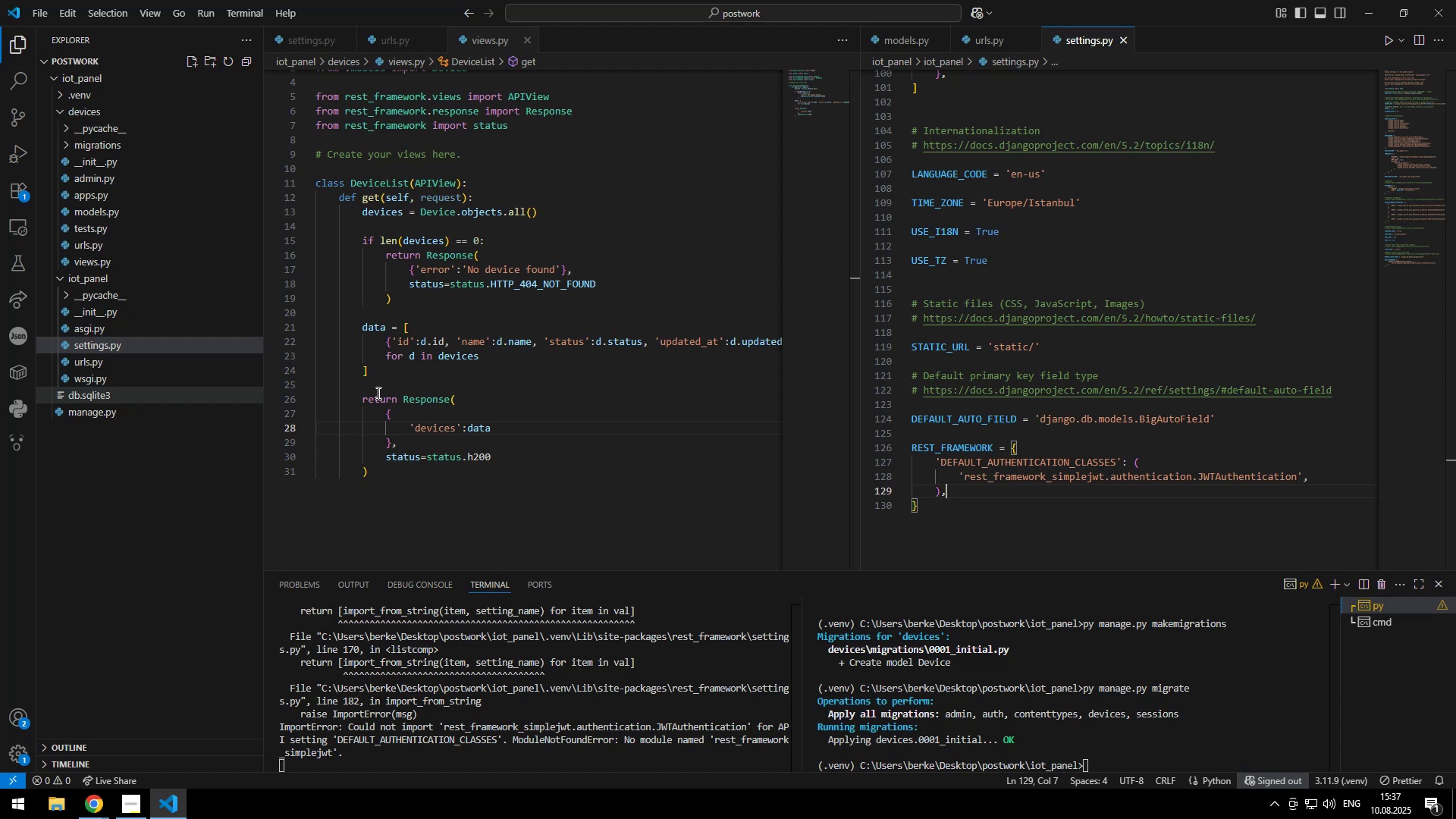 
scroll: coordinate [377, 393], scroll_direction: up, amount: 6.0
 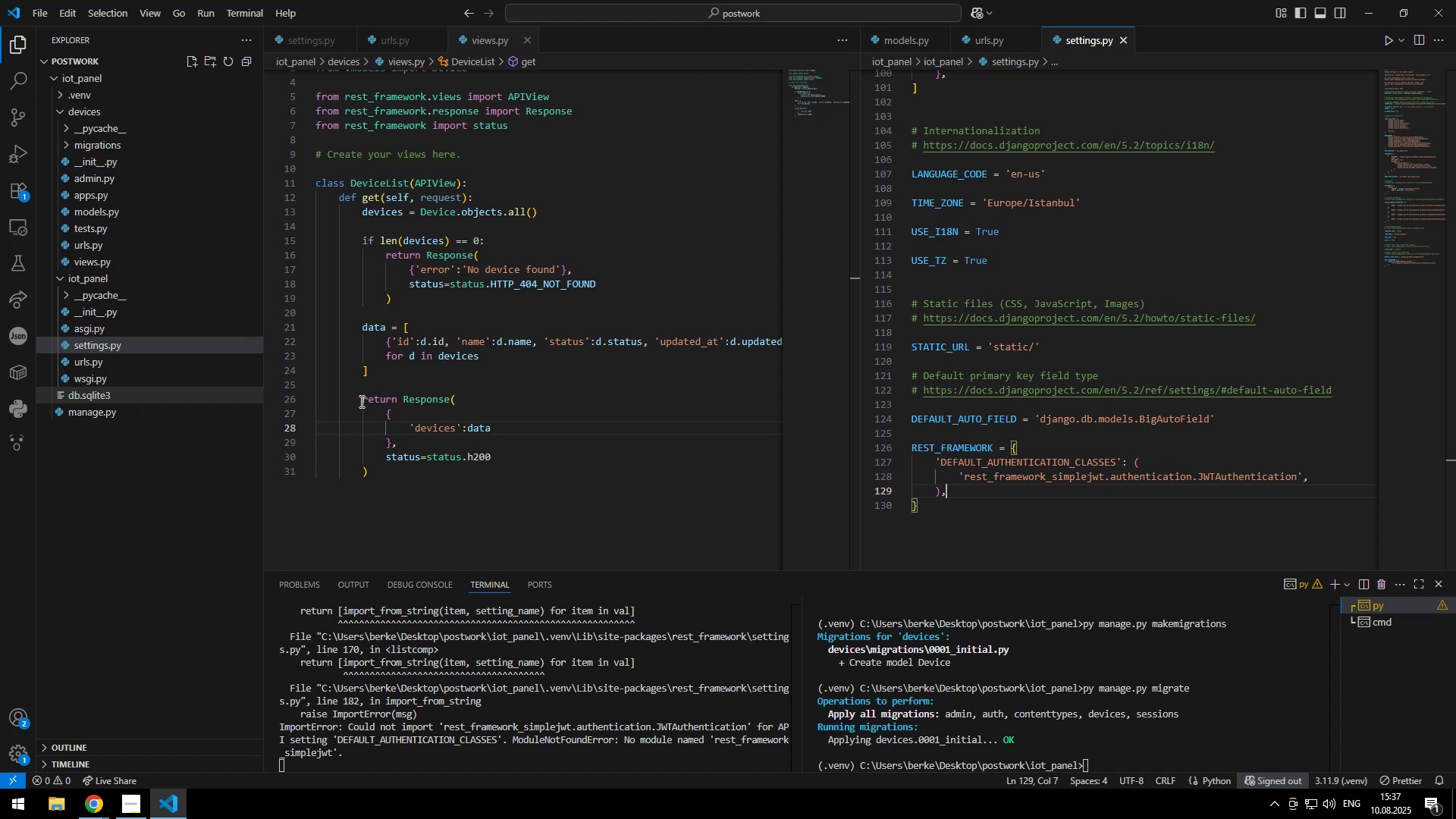 
left_click_drag(start_coordinate=[357, 406], to_coordinate=[294, 187])
 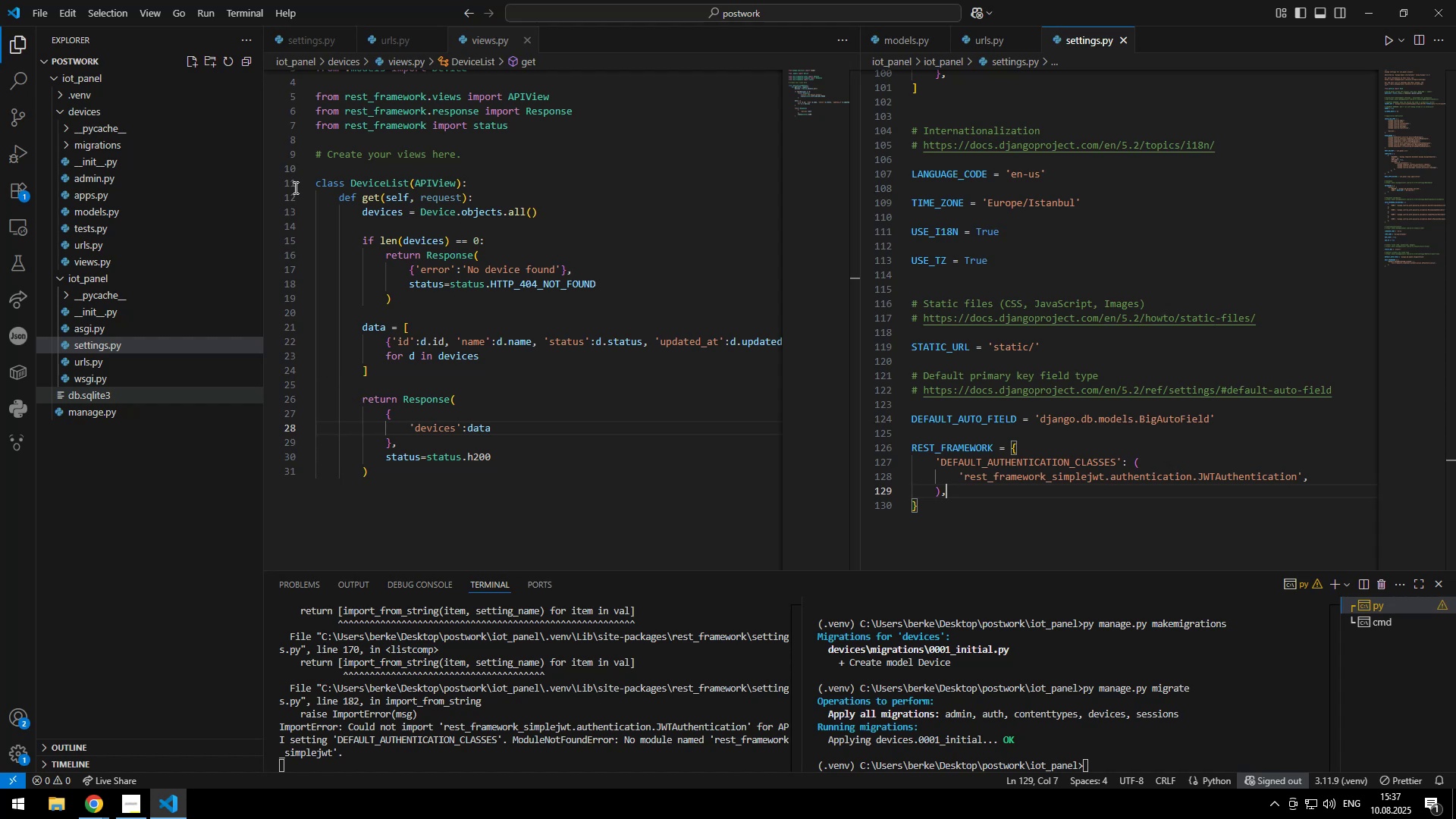 
key(Control+X)
 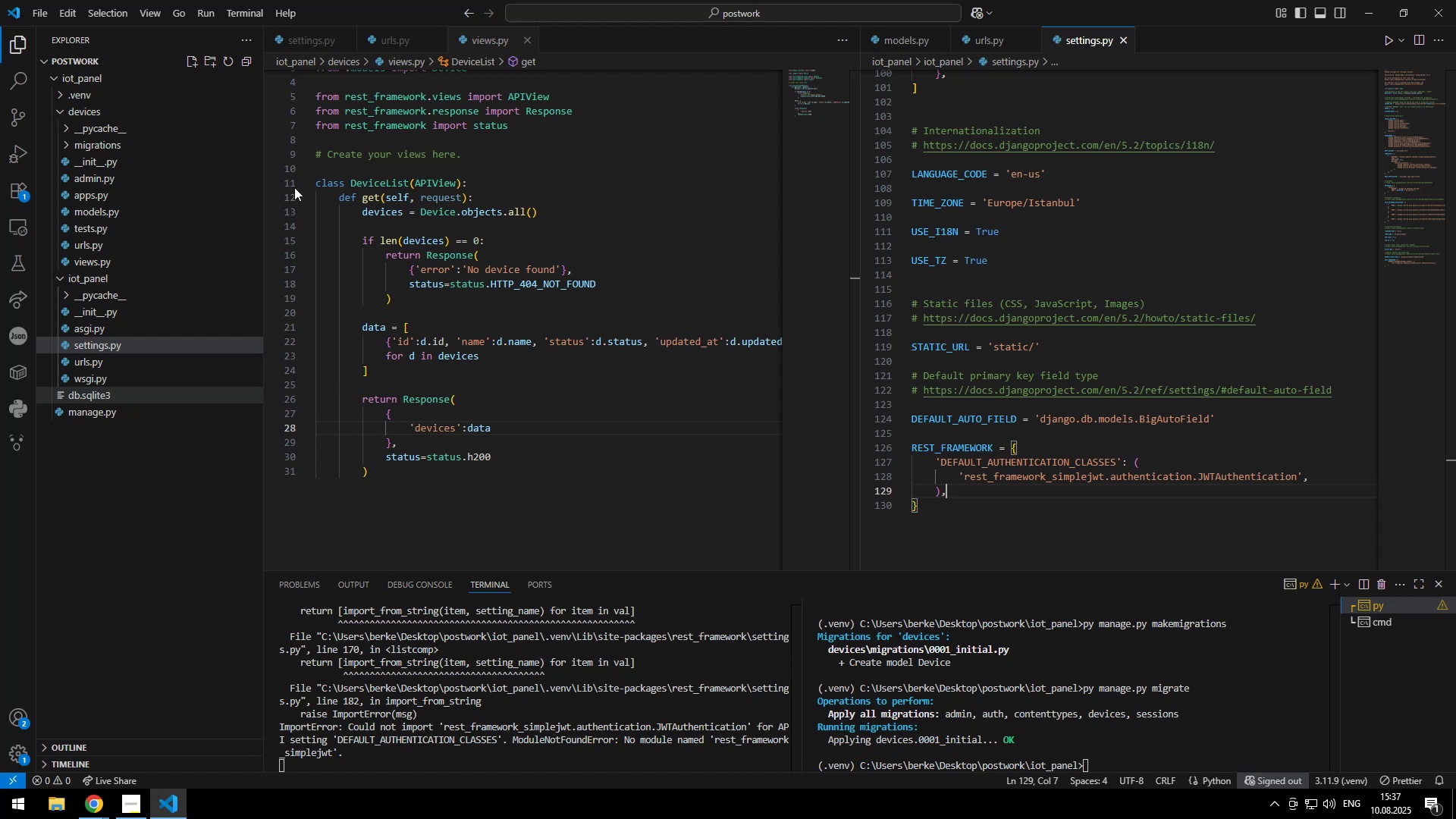 
key(Control+S)
 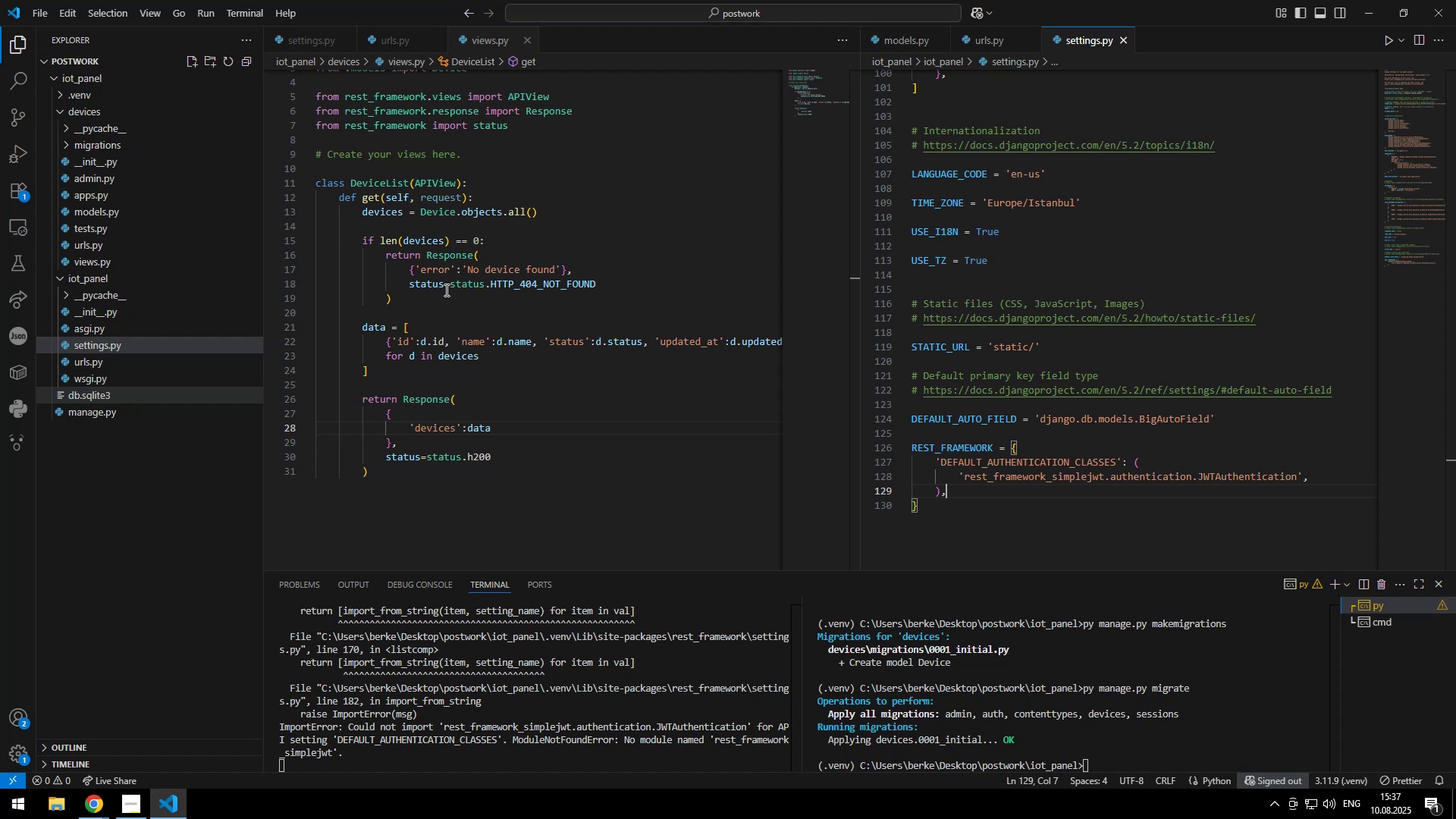 
key(Alt+AltLeft)
 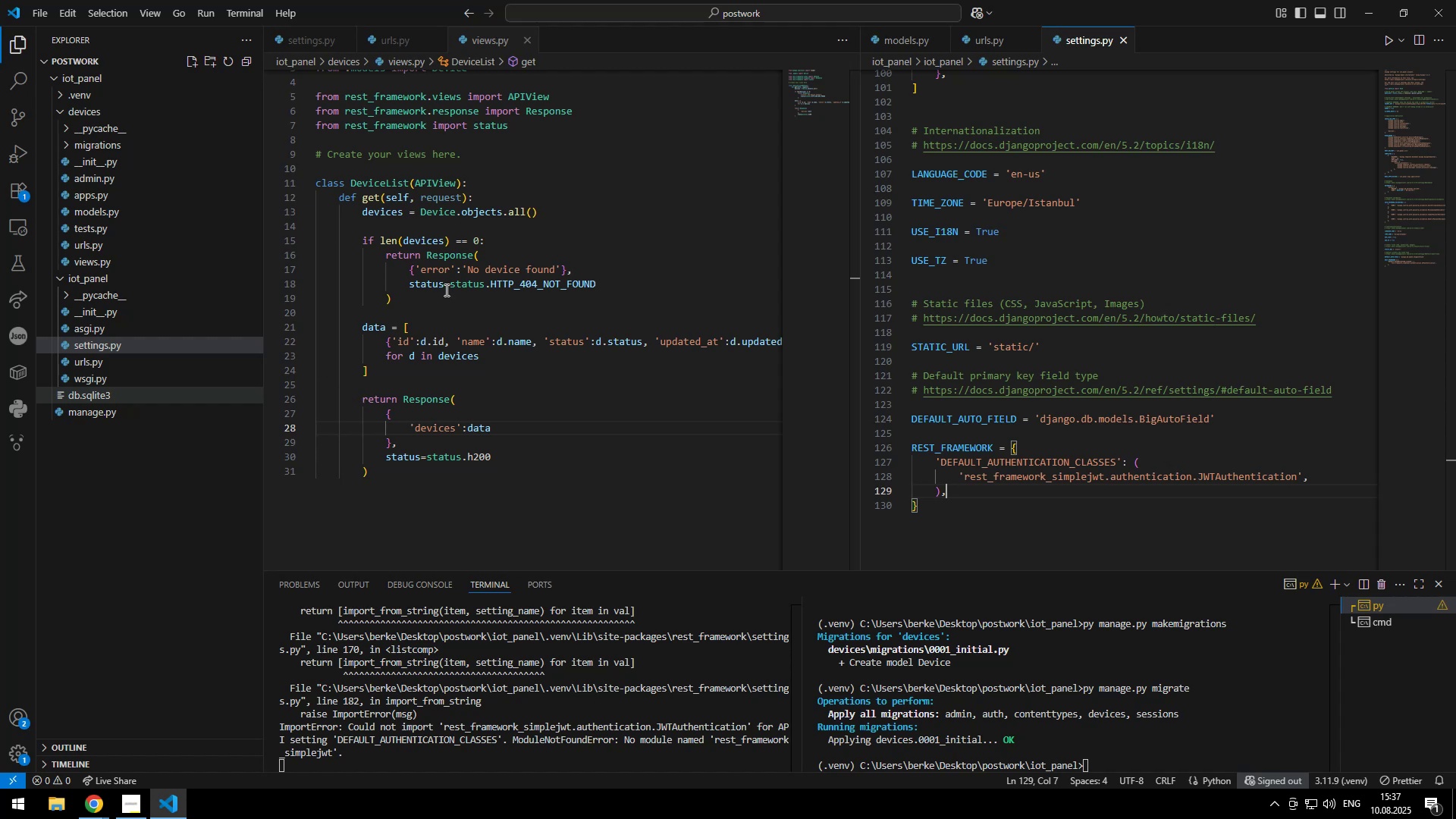 
key(Alt+Tab)
 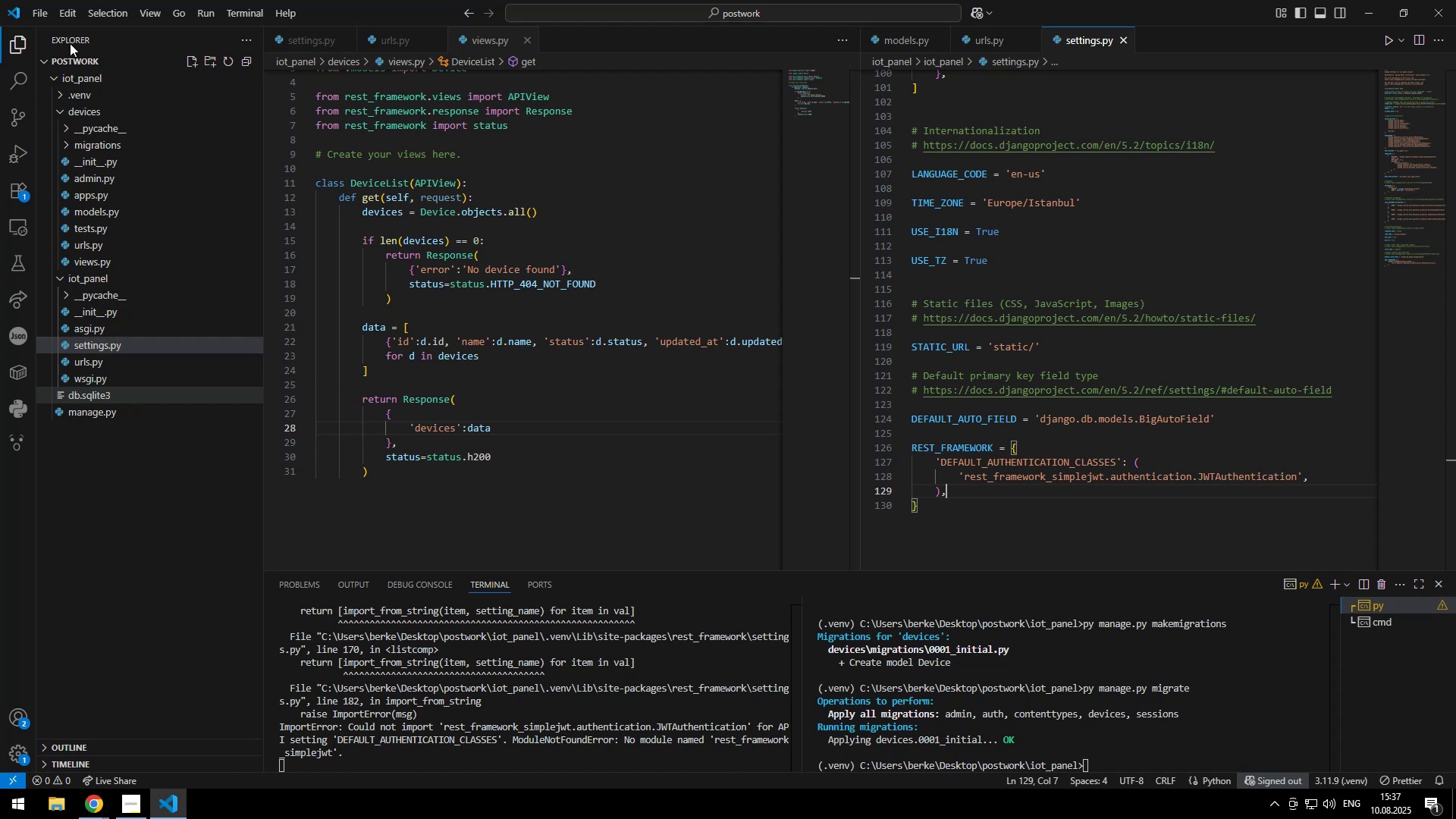 
left_click([69, 46])
 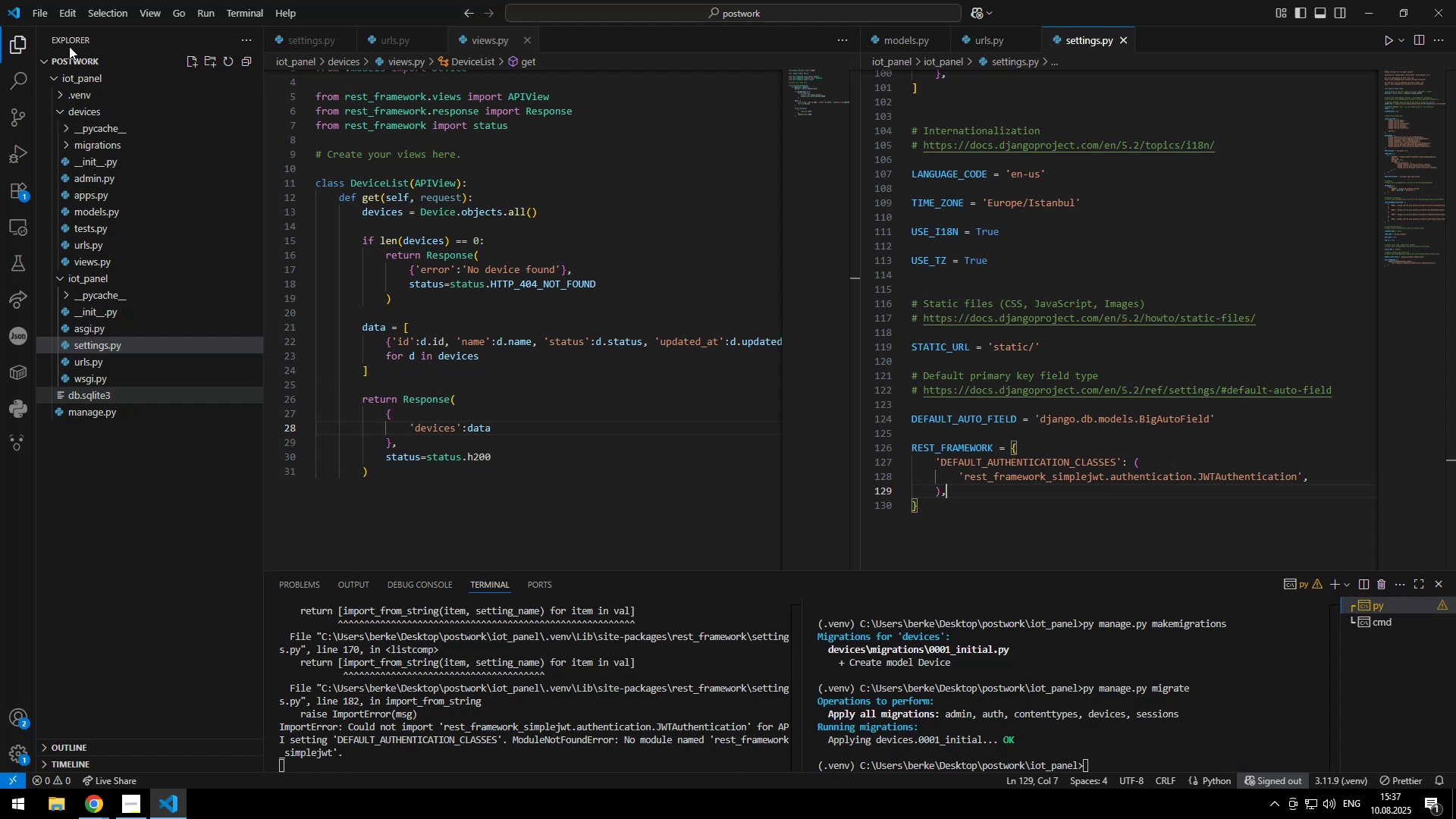 
key(Alt+AltLeft)
 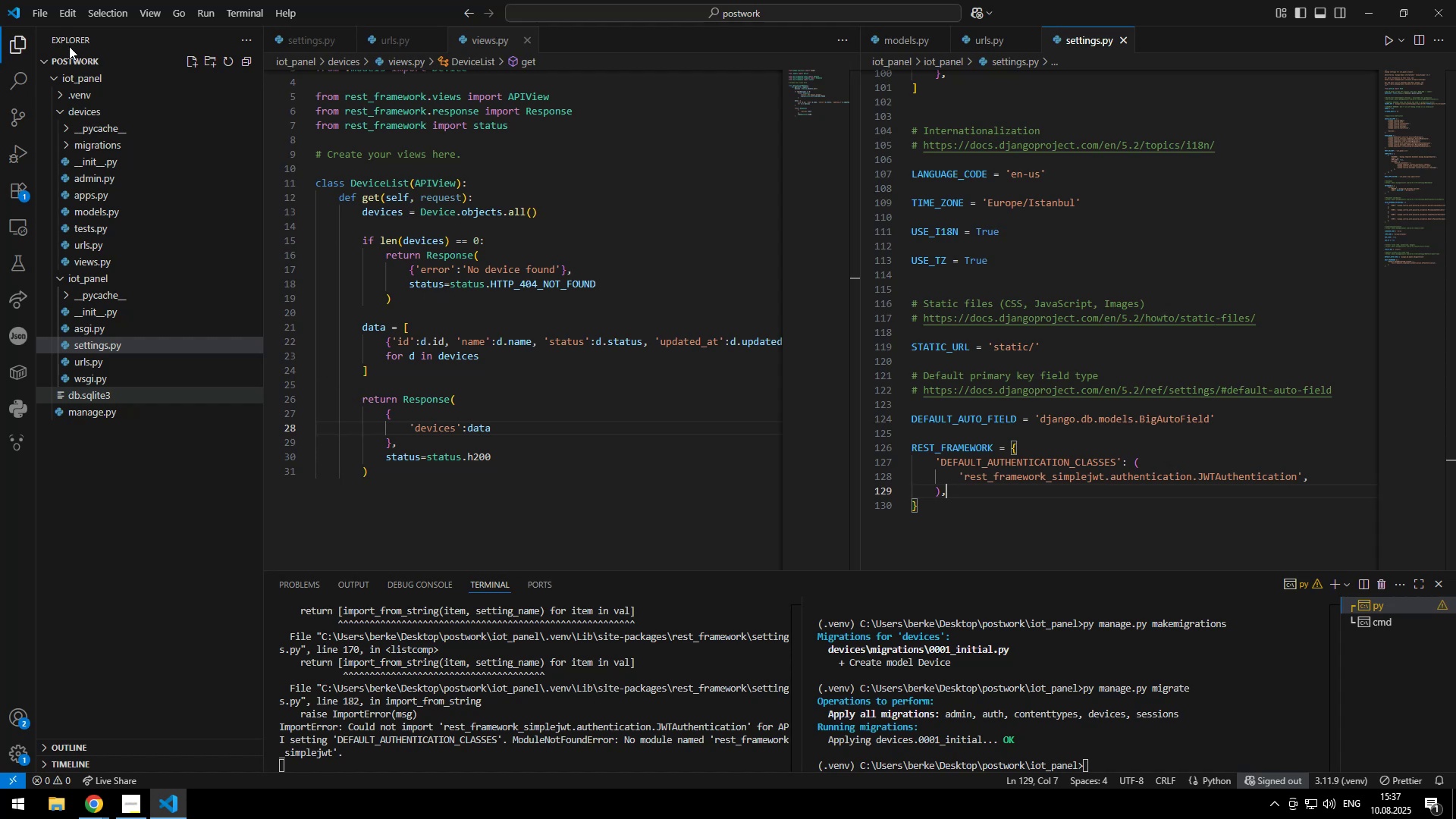 
key(Alt+Tab)
 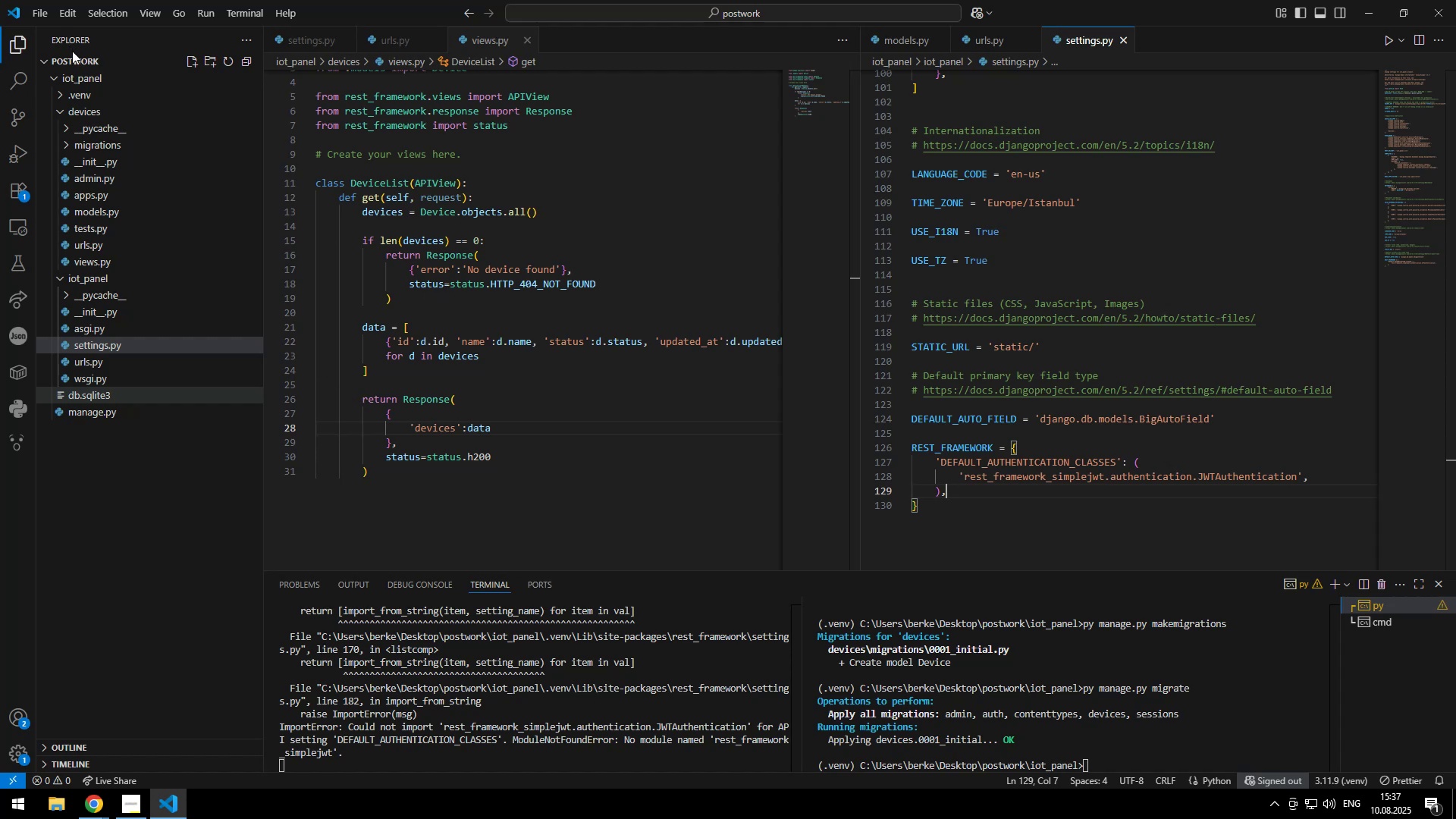 
scroll: coordinate [504, 351], scroll_direction: down, amount: 6.0
 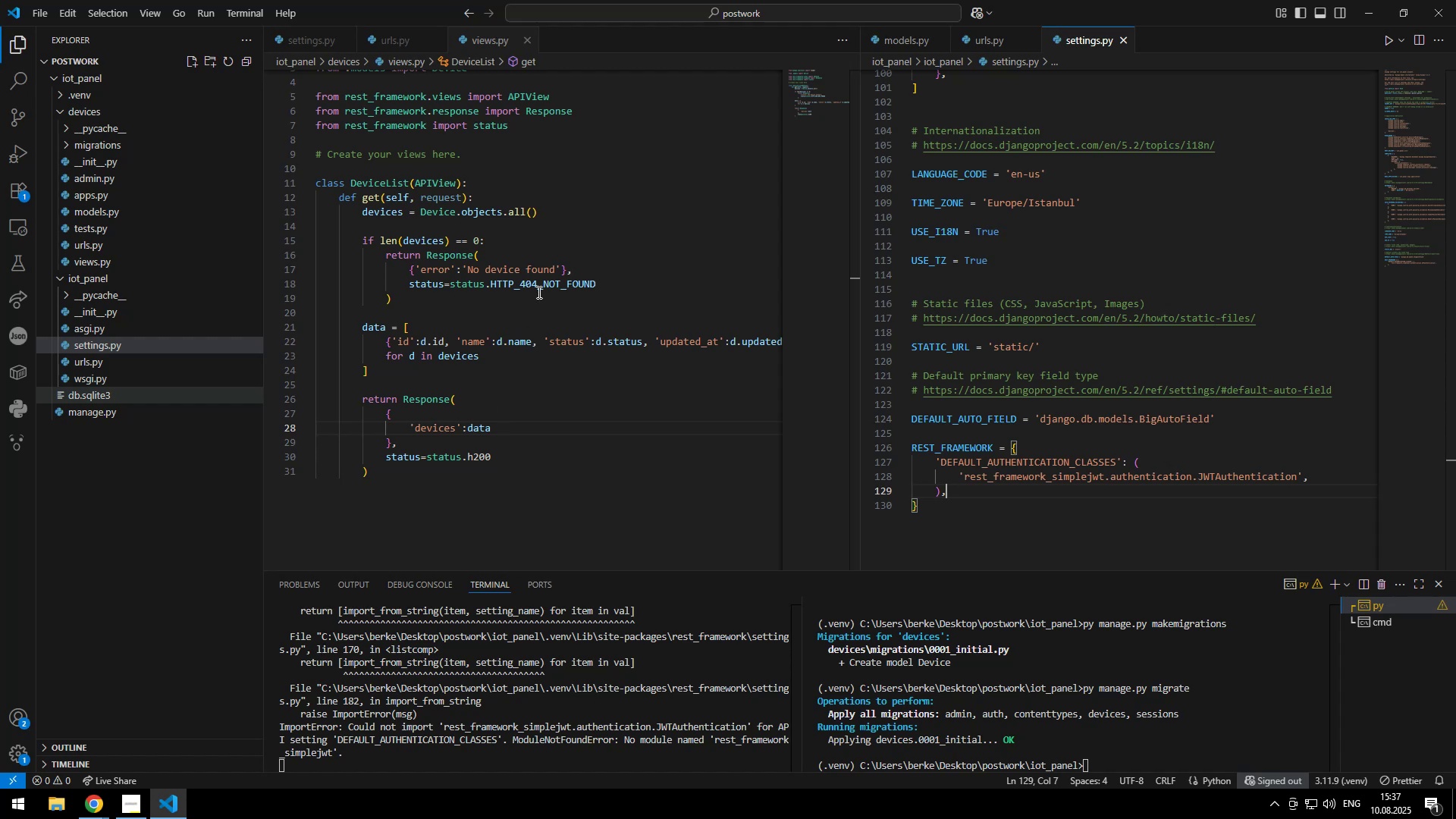 
left_click([447, 270])
 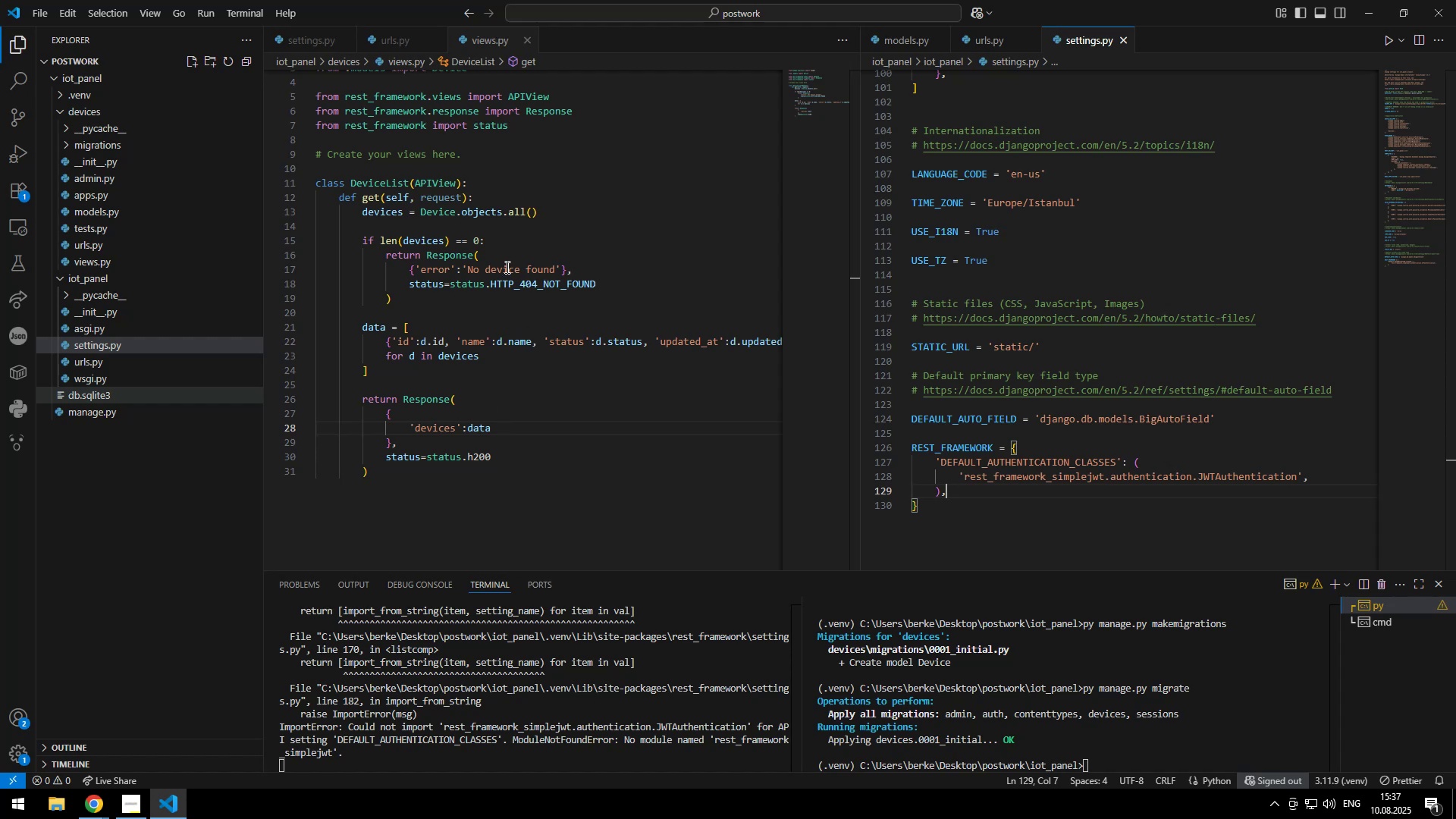 
left_click_drag(start_coordinate=[447, 270], to_coordinate=[624, 270])
 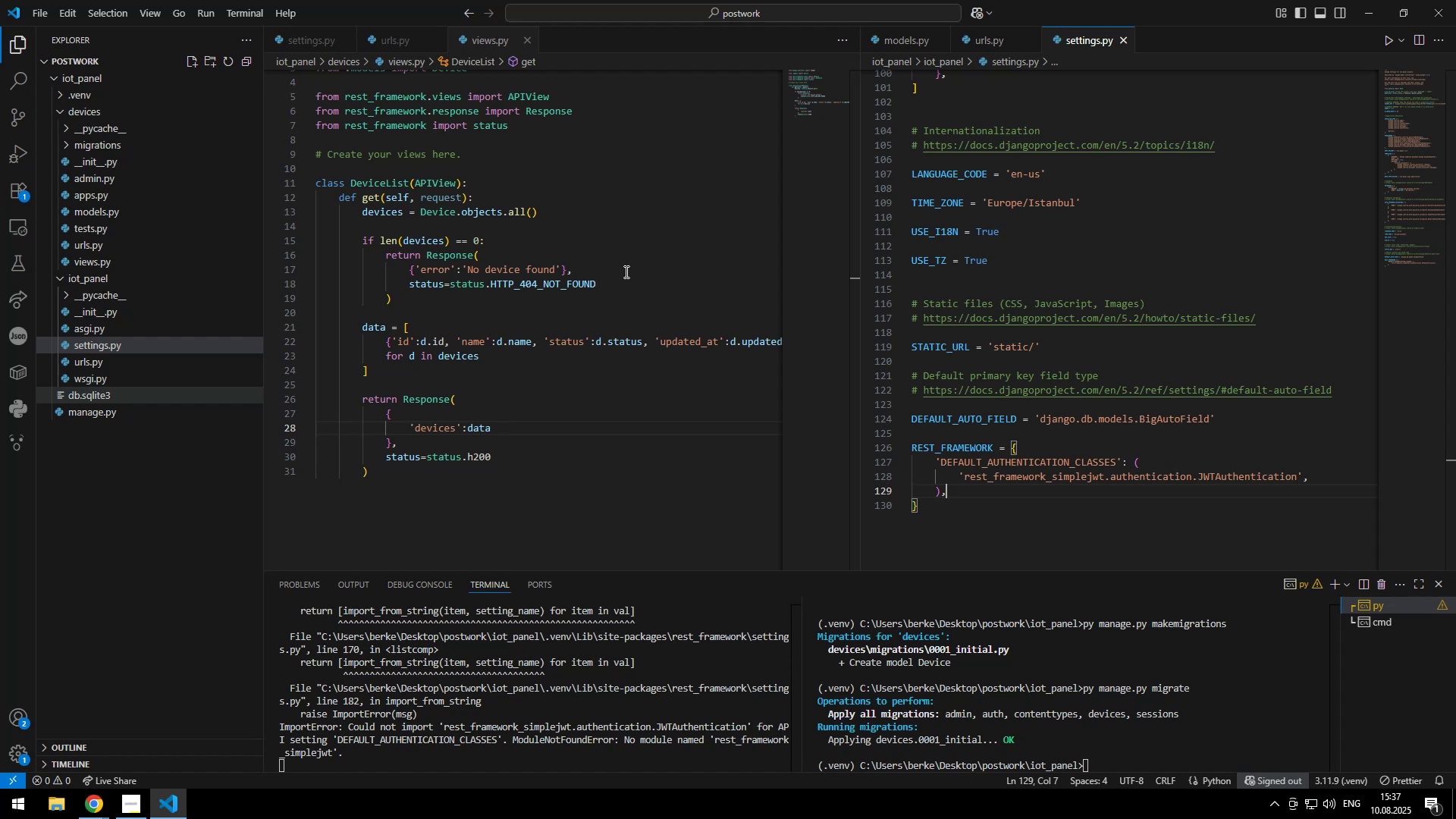 
key(Backspace)
 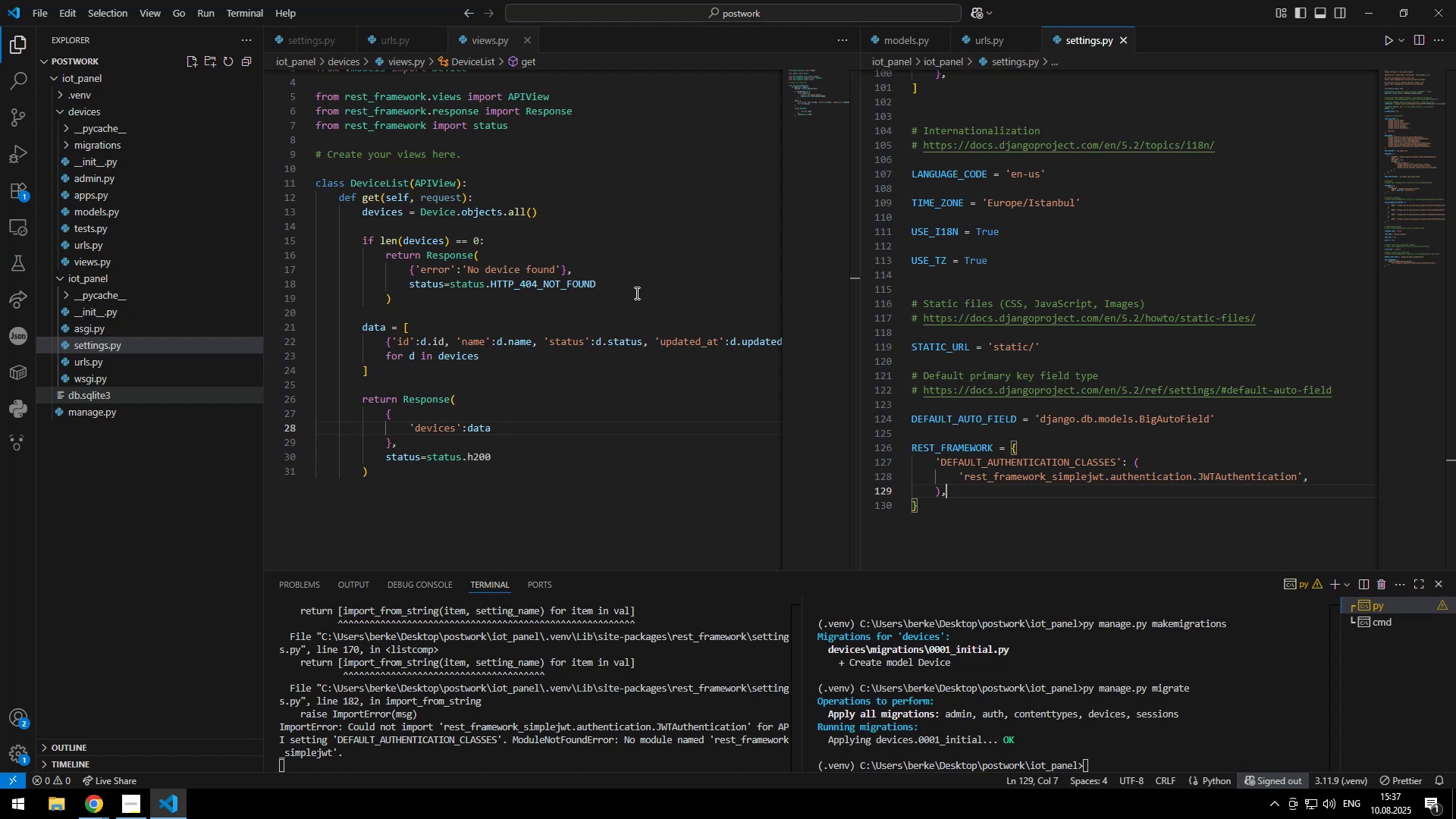 
key(Control+ControlLeft)
 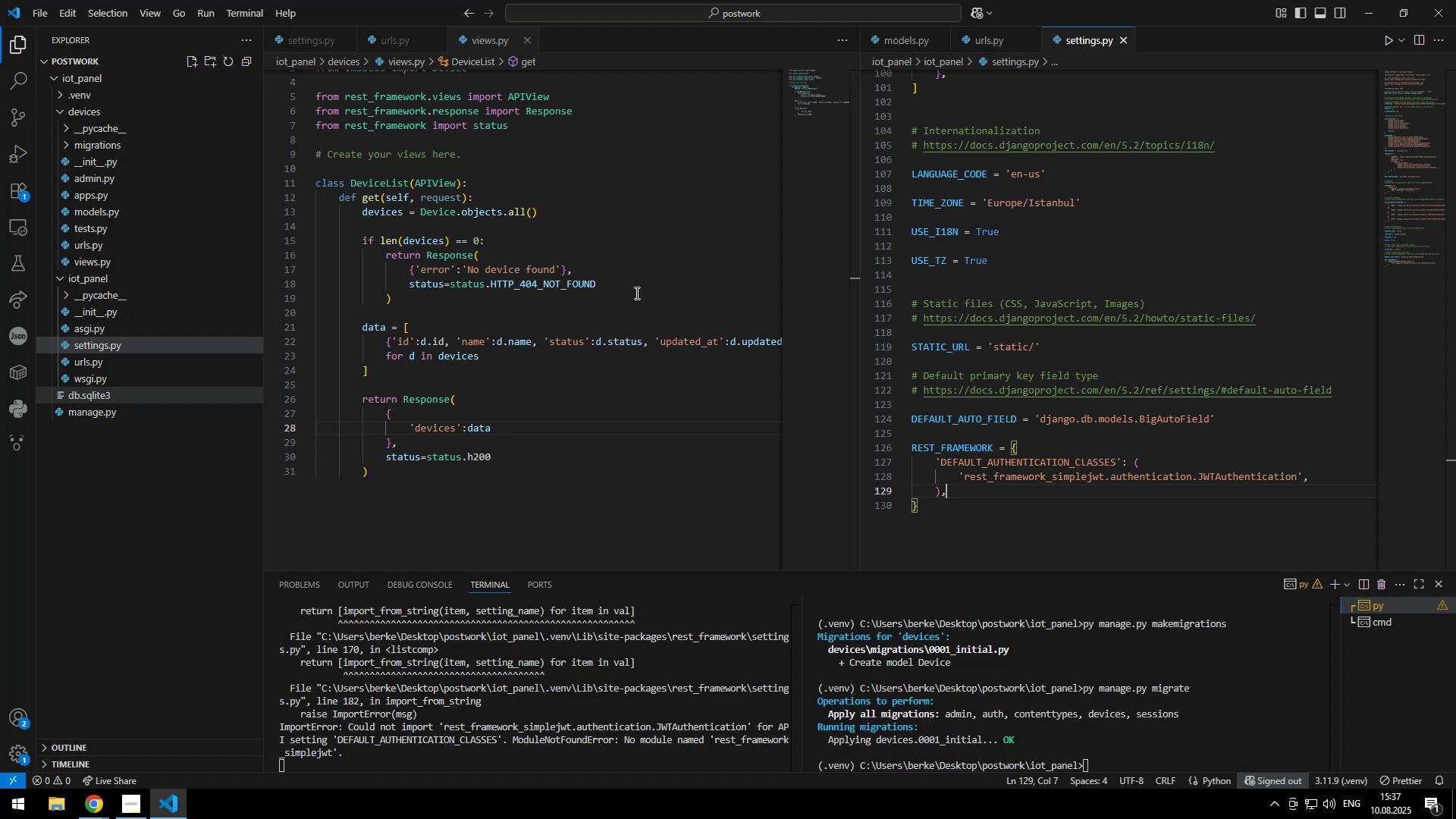 
key(Control+S)
 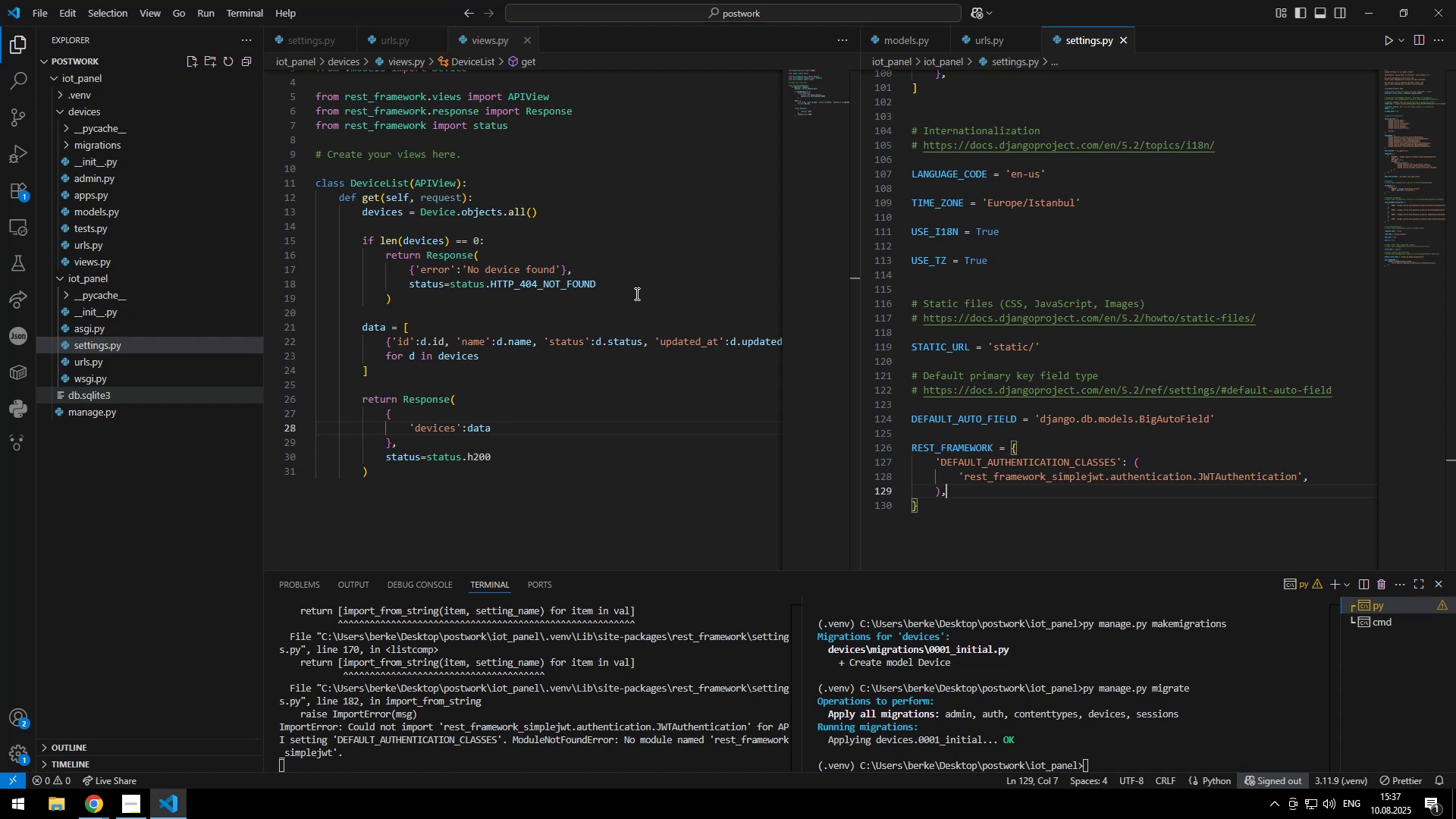 
key(Alt+AltLeft)
 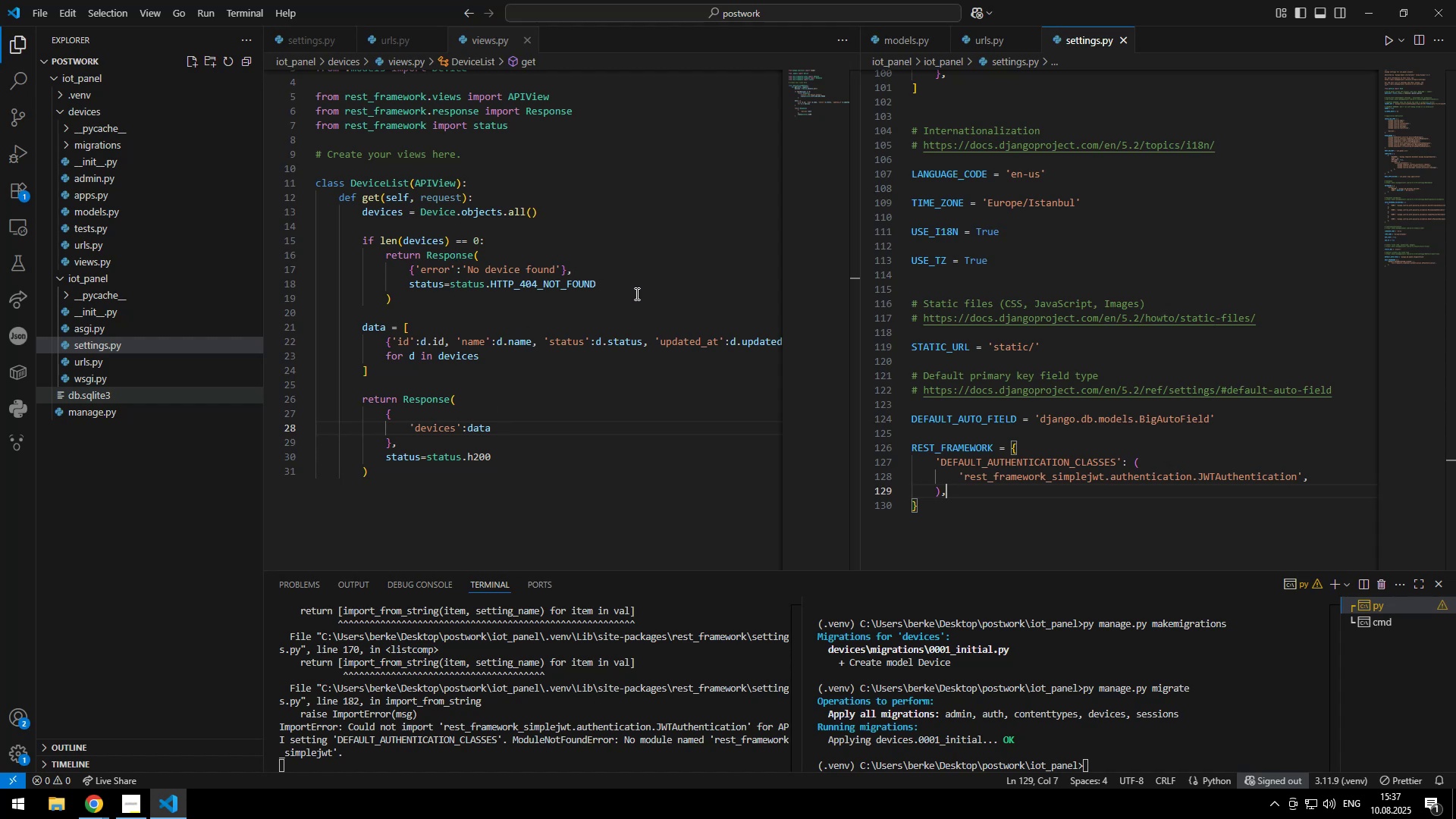 
key(Alt+Tab)
 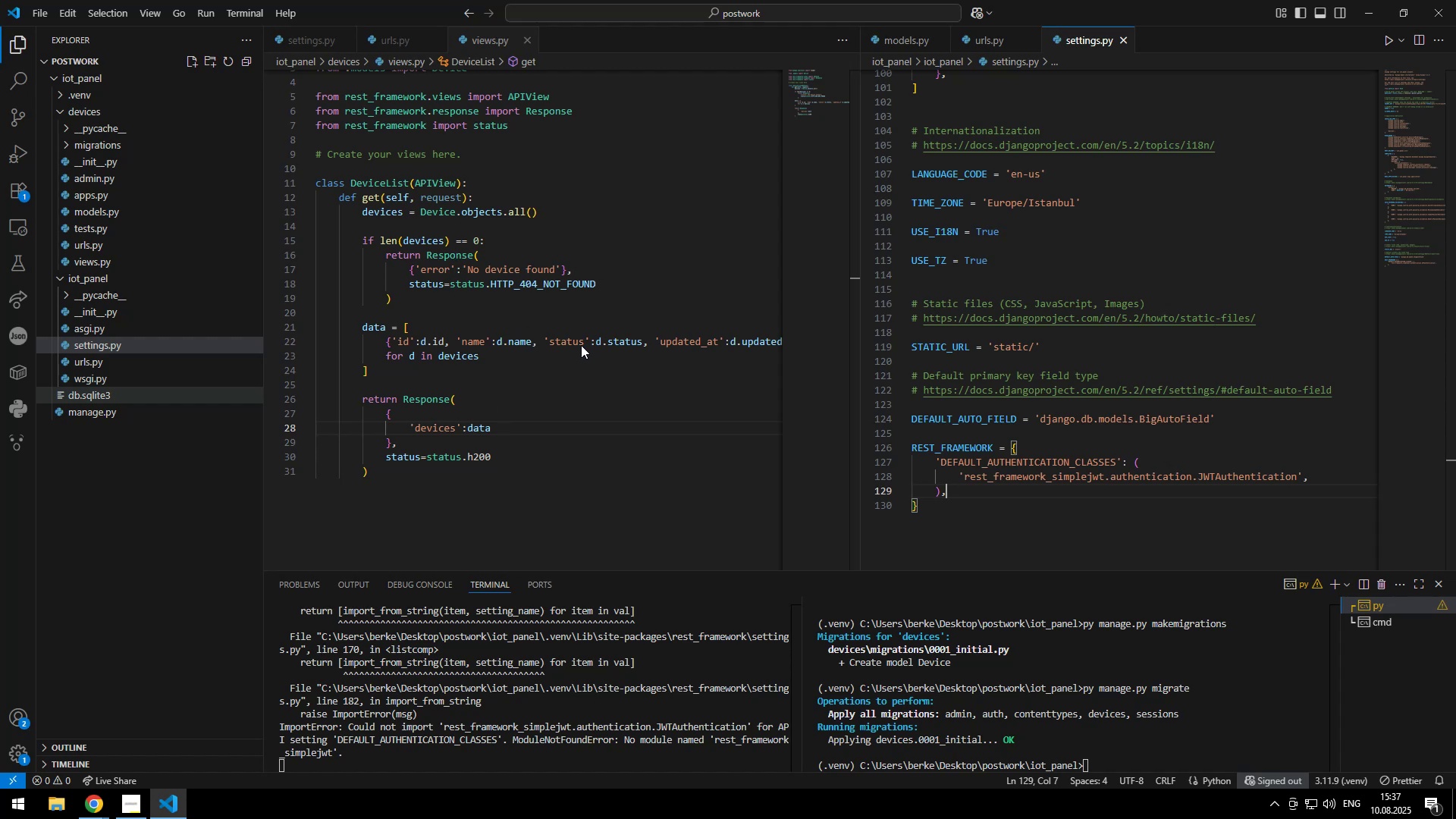 
left_click([72, 44])
 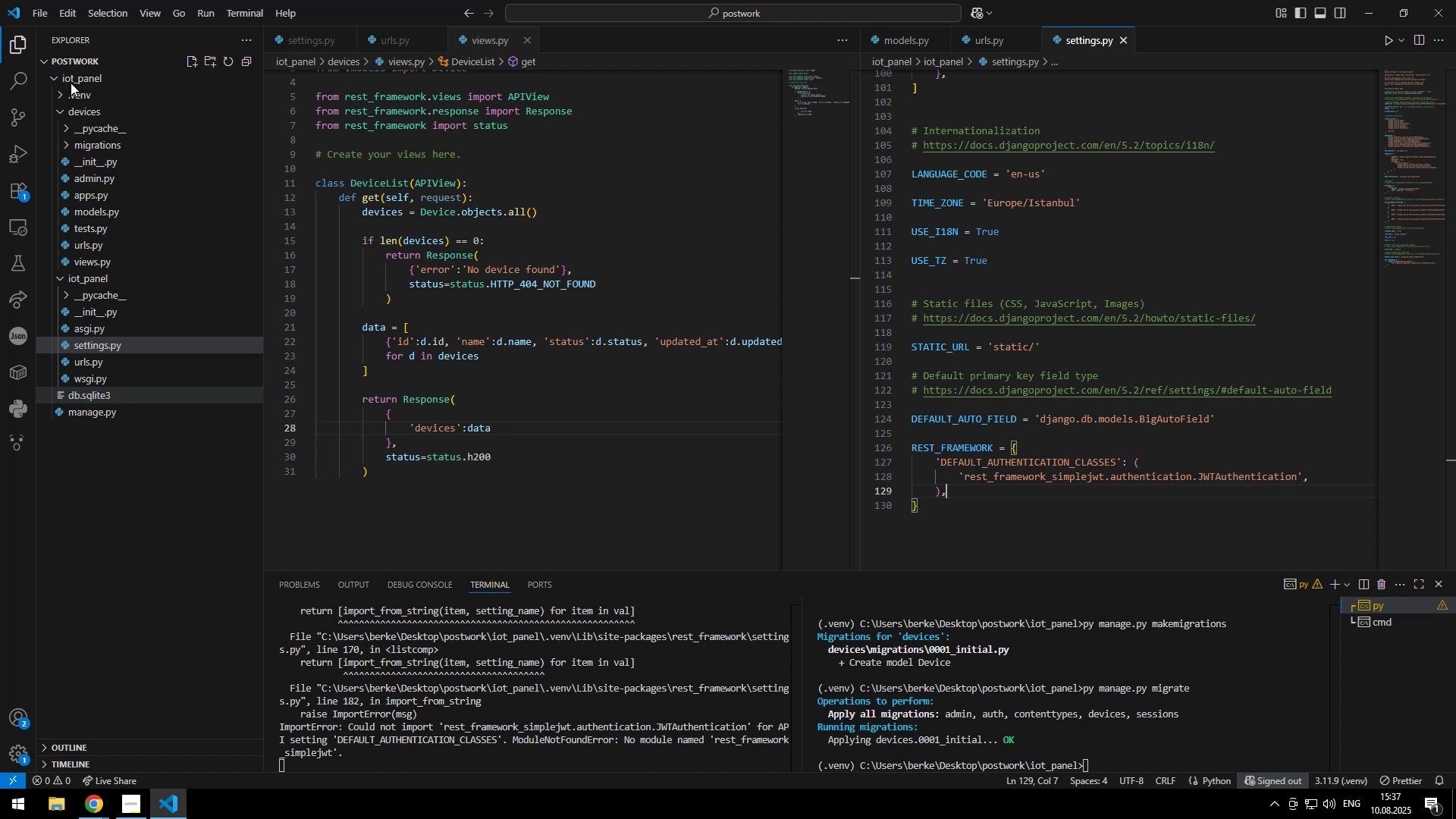 
left_click([60, 137])
 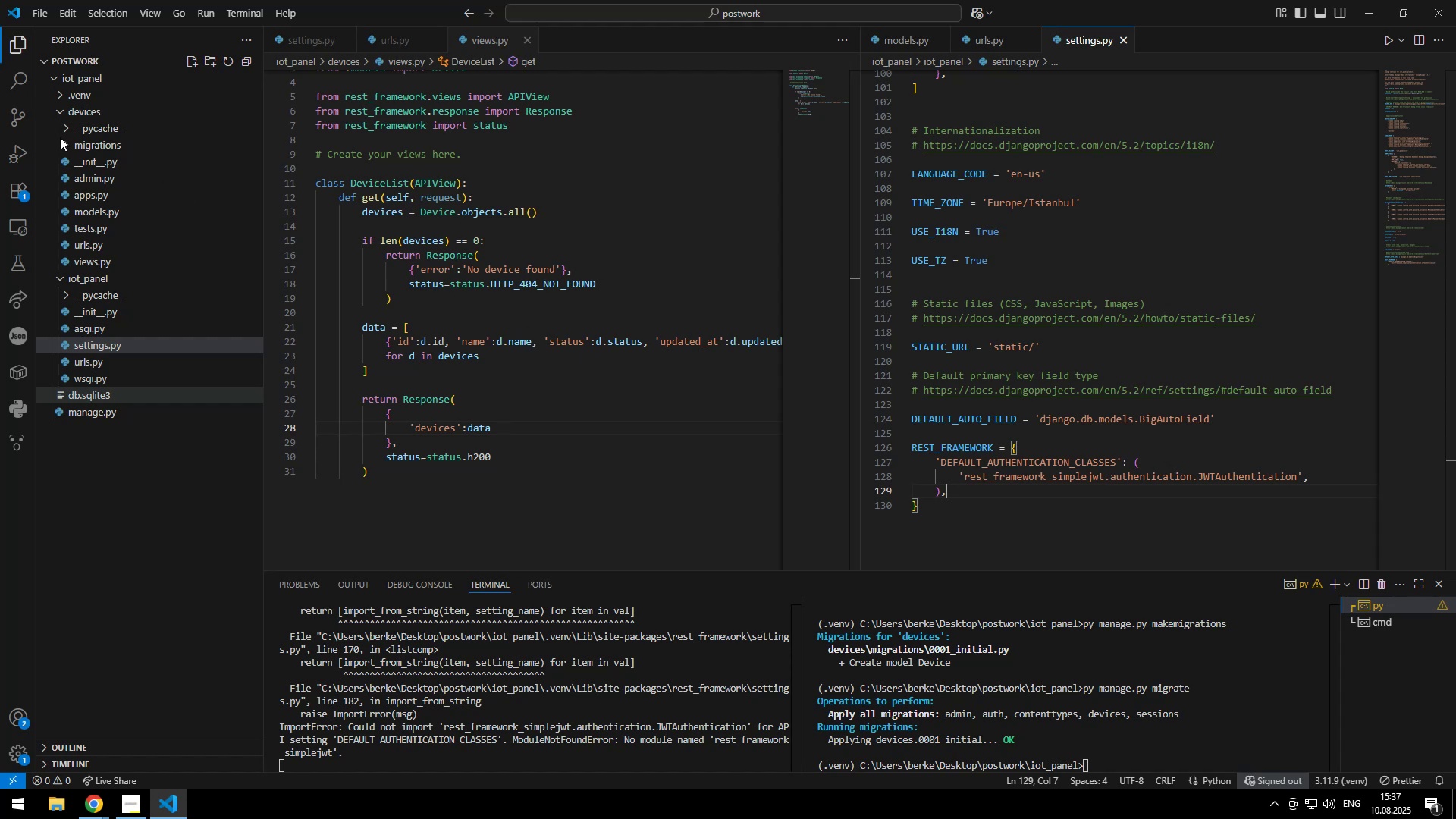 
key(Alt+AltLeft)
 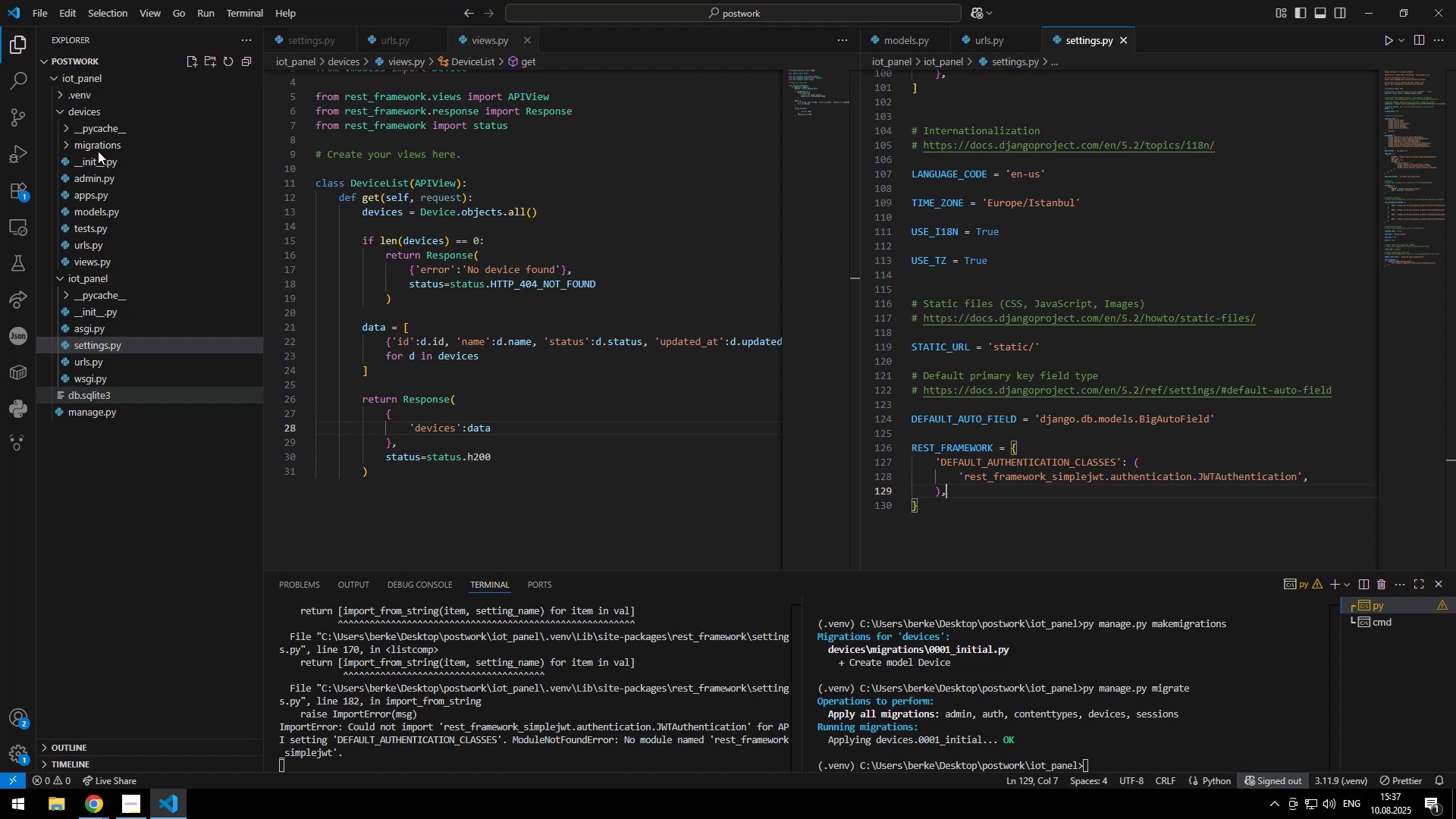 
key(Alt+Tab)
 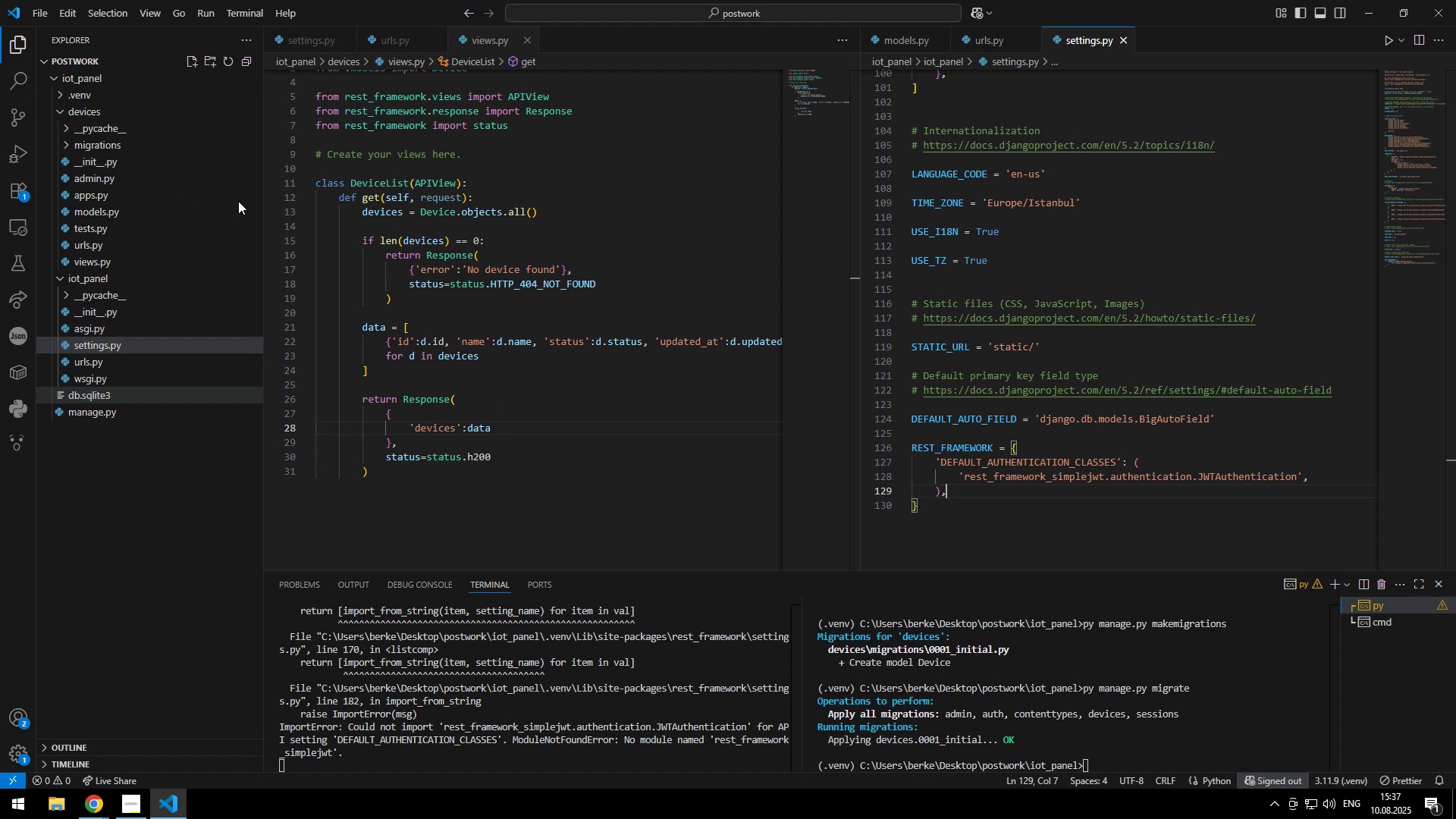 
scroll: coordinate [353, 267], scroll_direction: up, amount: 8.0
 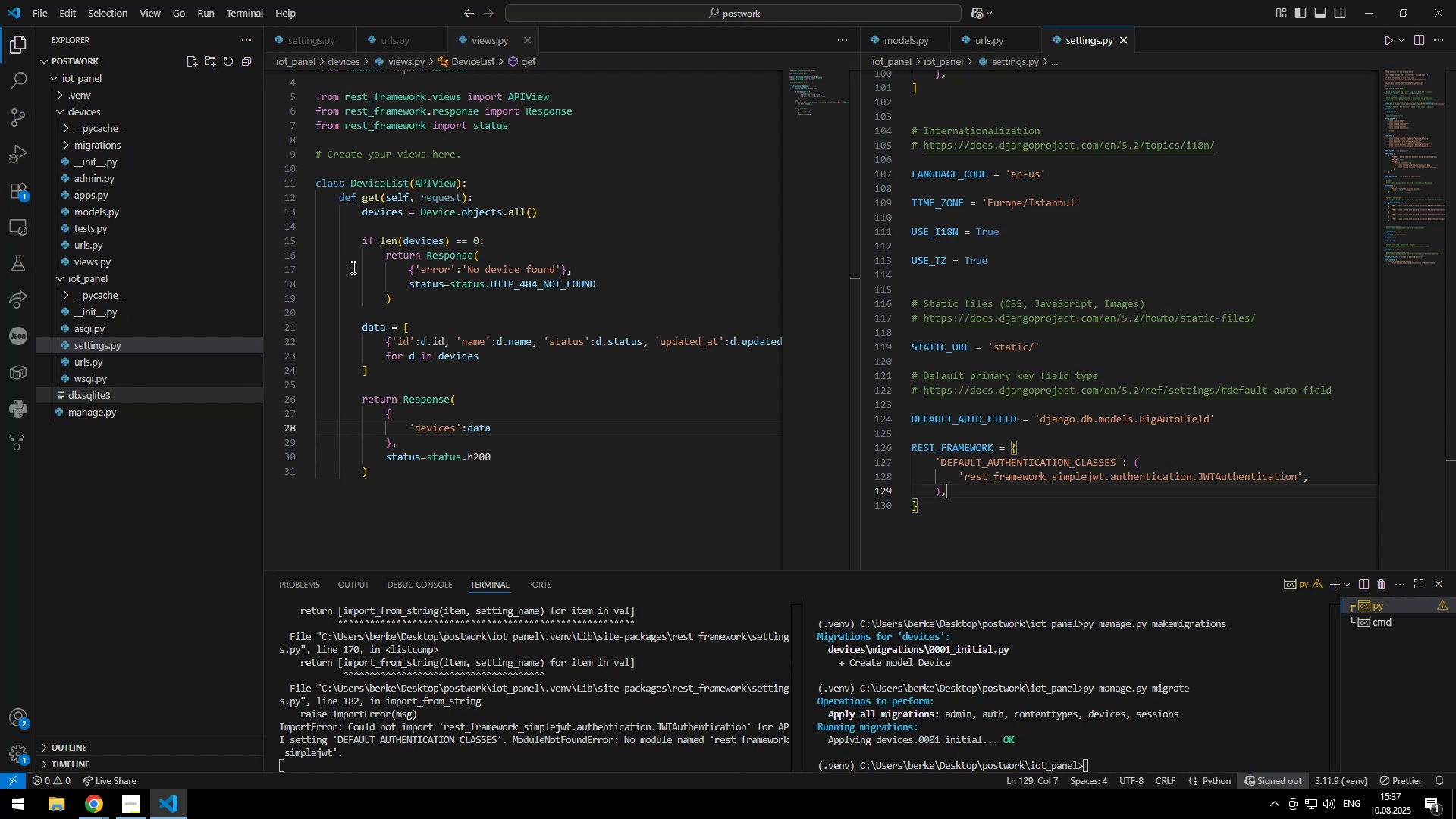 
left_click([394, 237])
 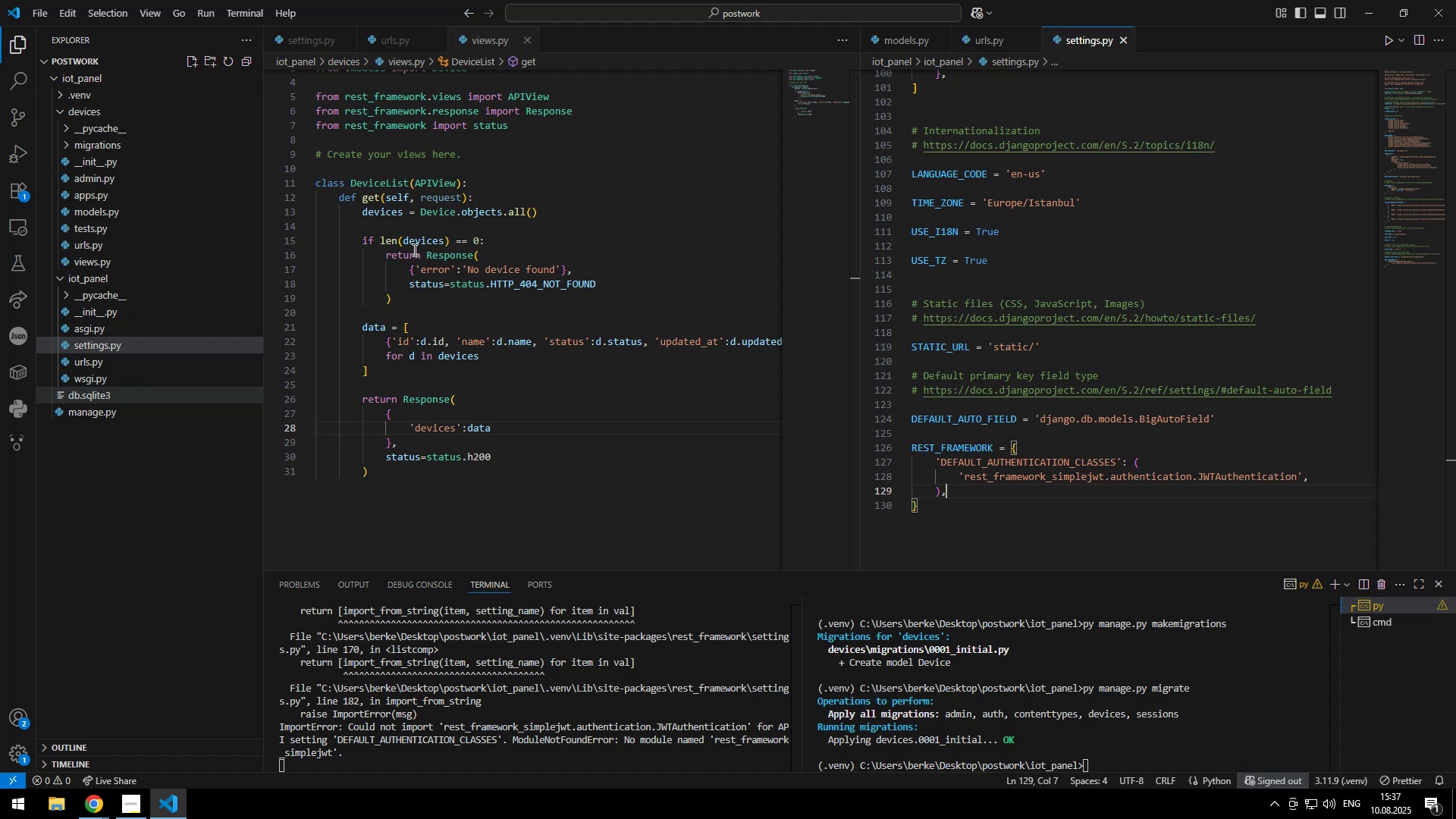 
scroll: coordinate [408, 239], scroll_direction: up, amount: 7.0
 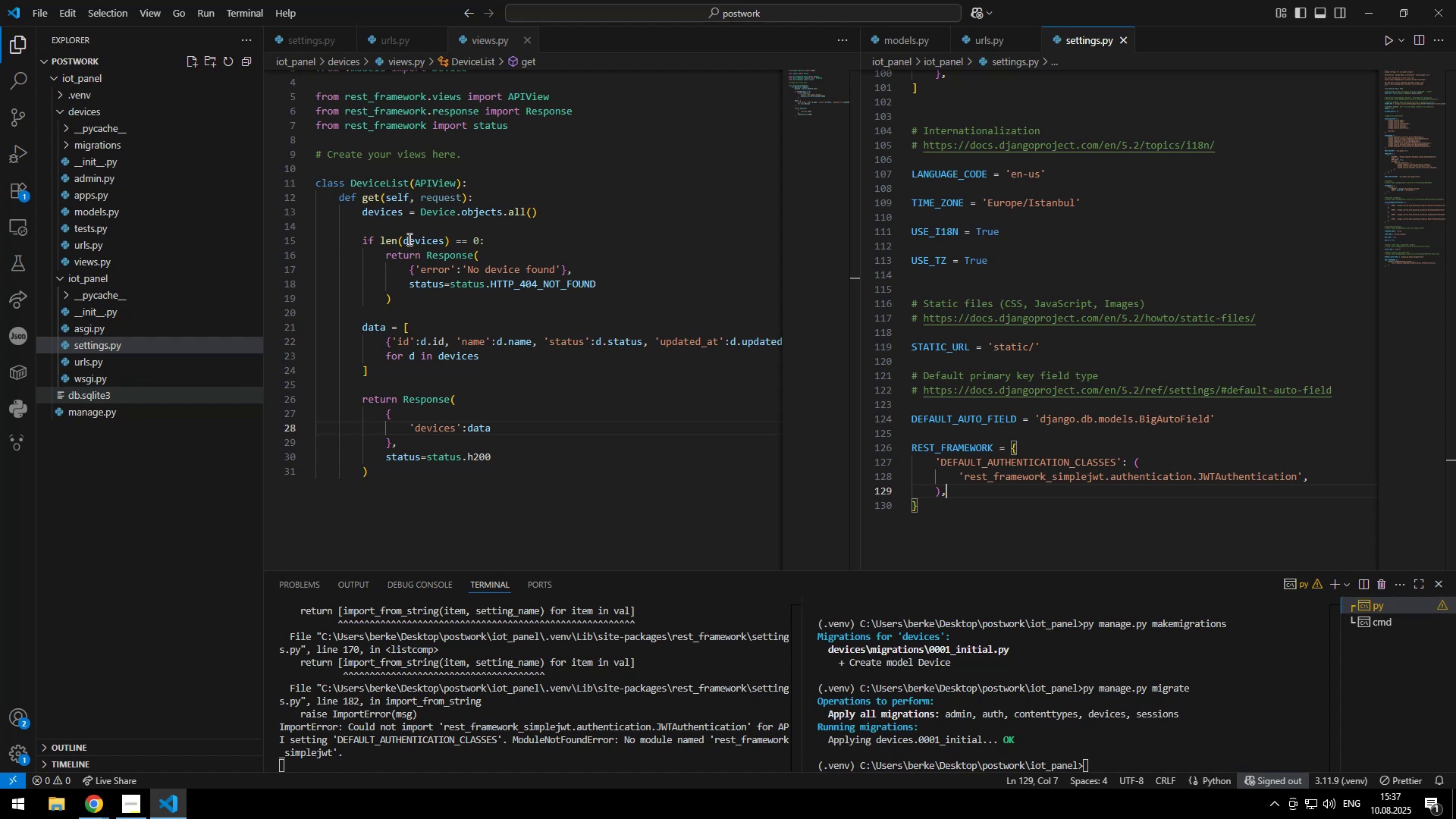 
left_click([438, 165])
 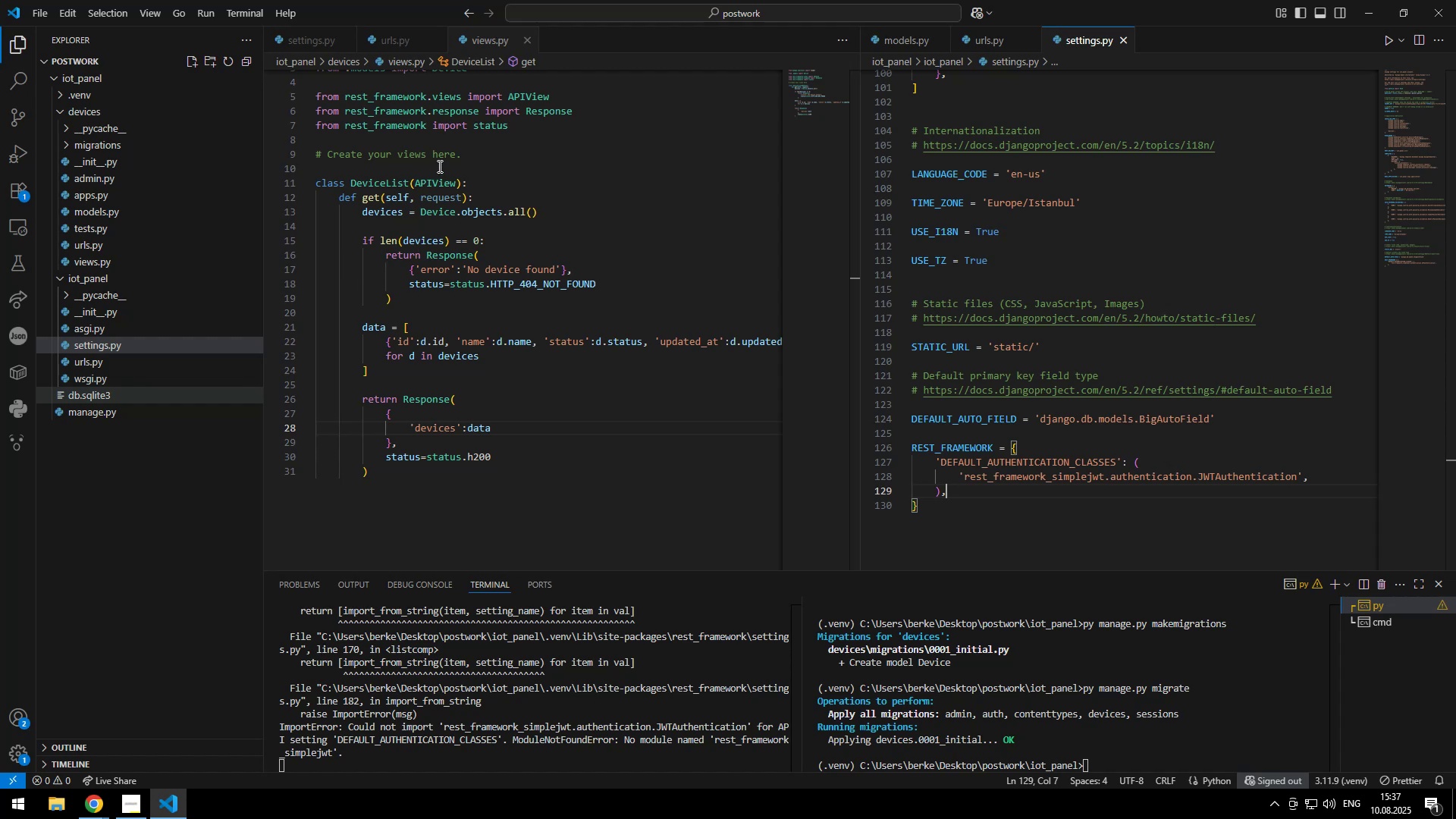 
key(Enter)
 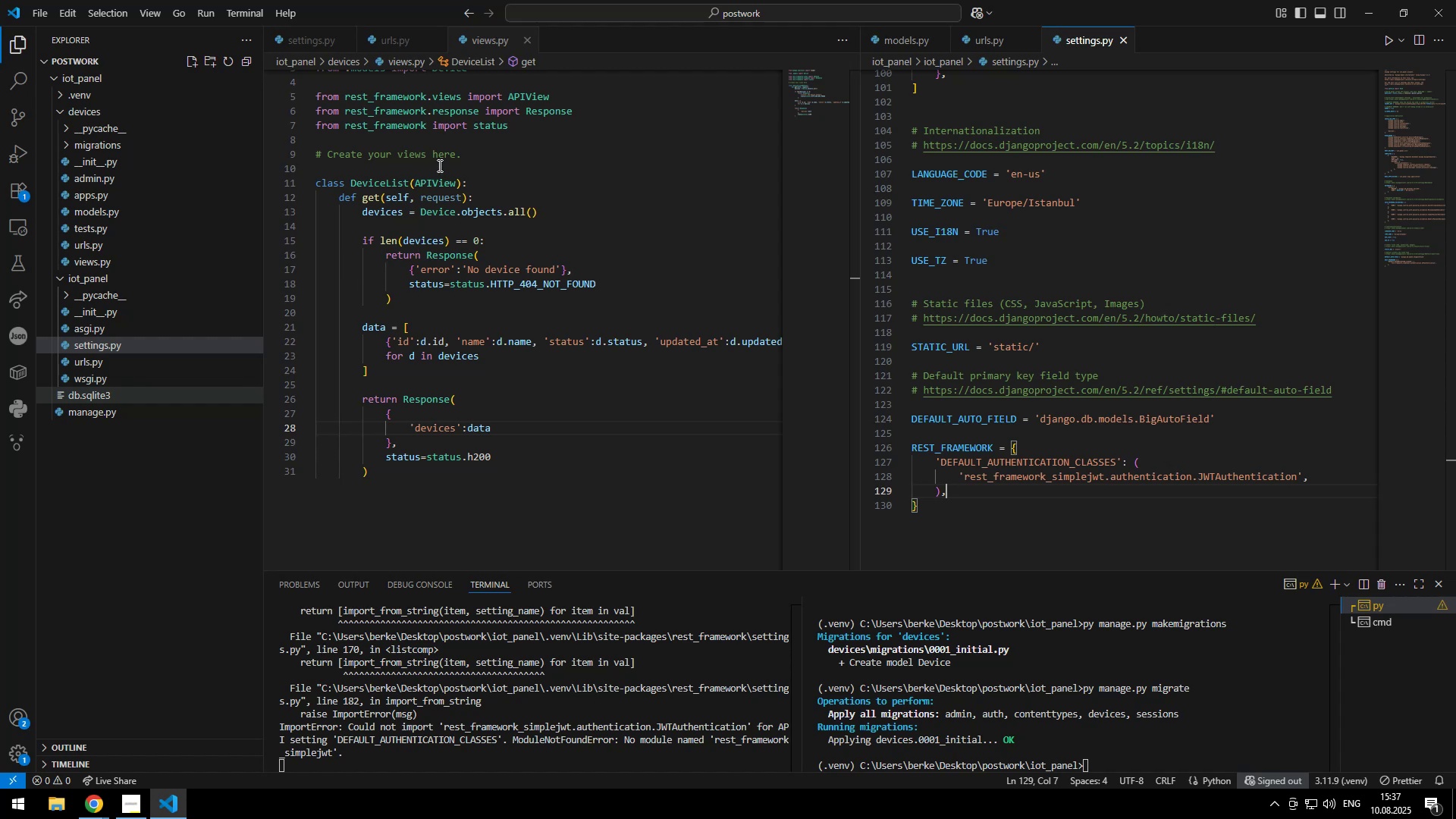 
key(Enter)
 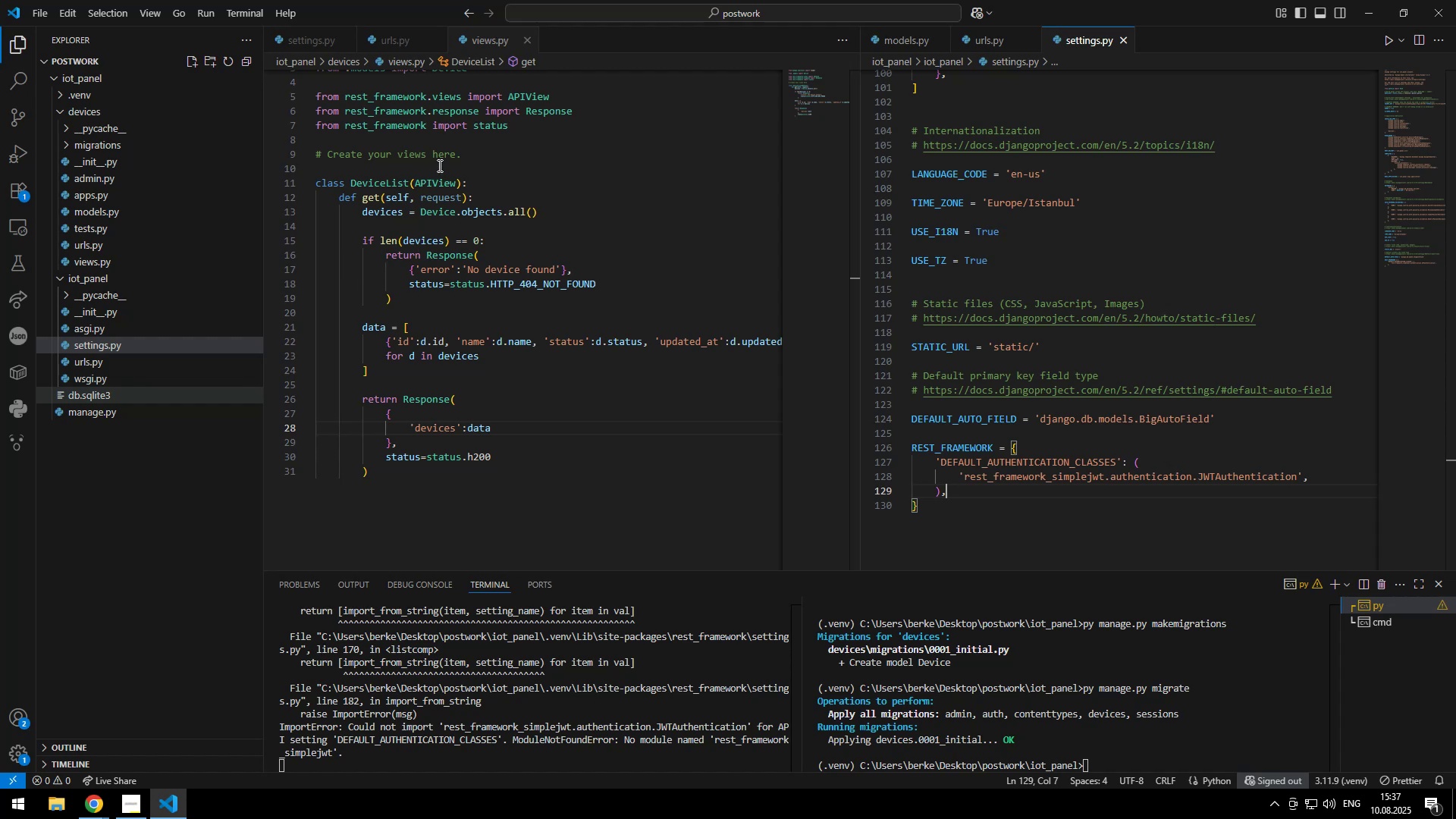 
key(Enter)
 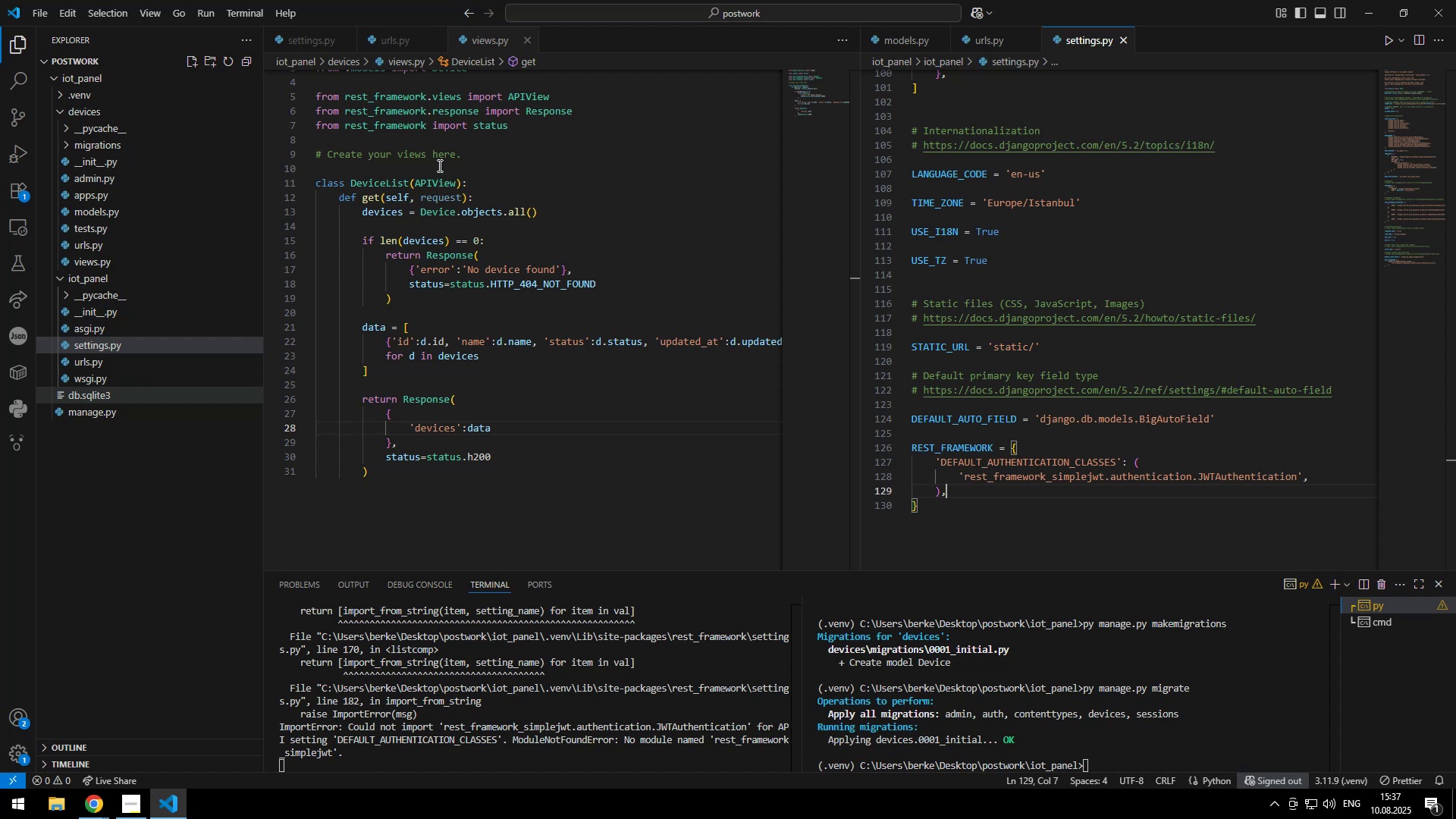 
key(ArrowUp)
 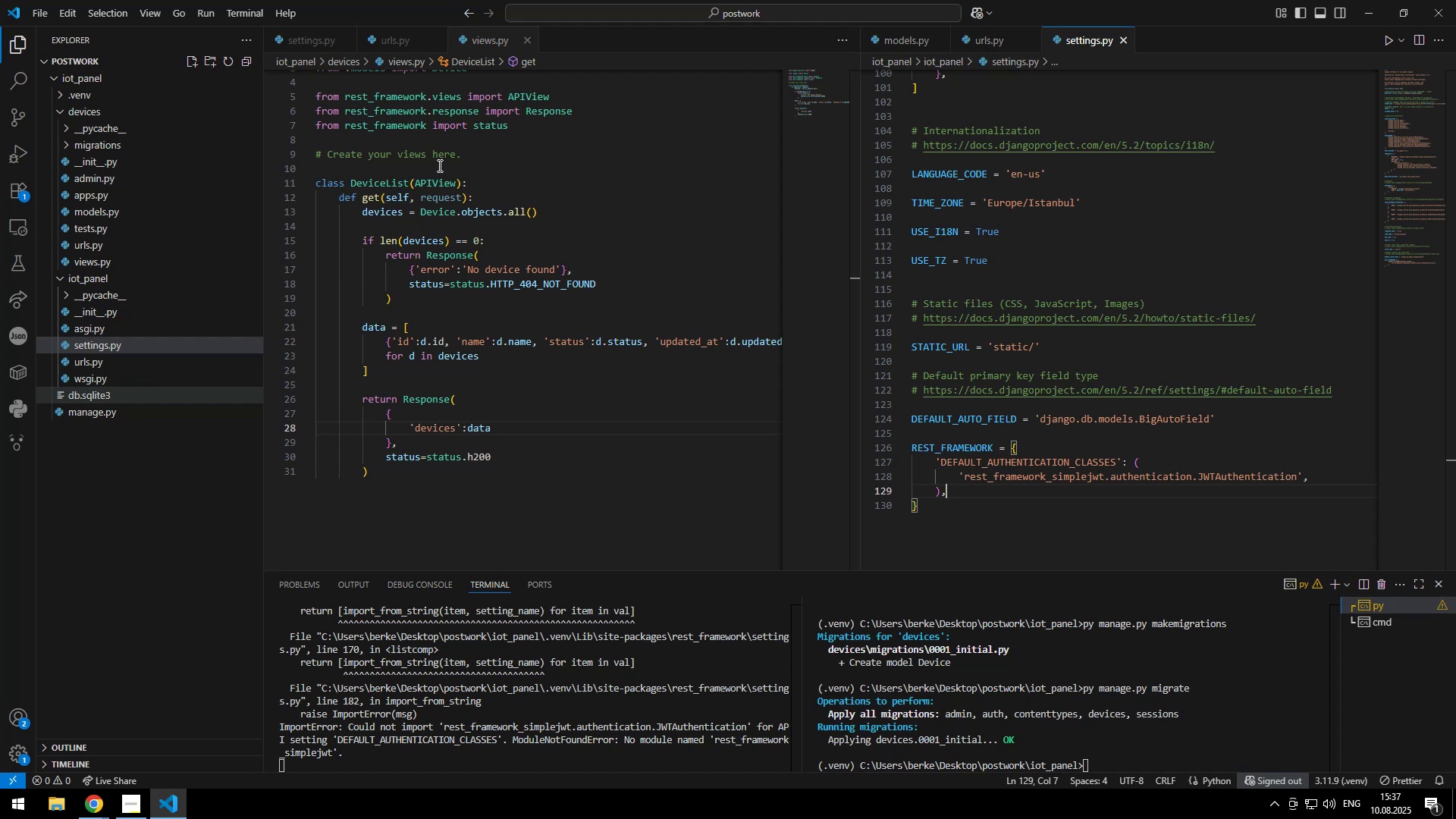 
key(ArrowUp)
 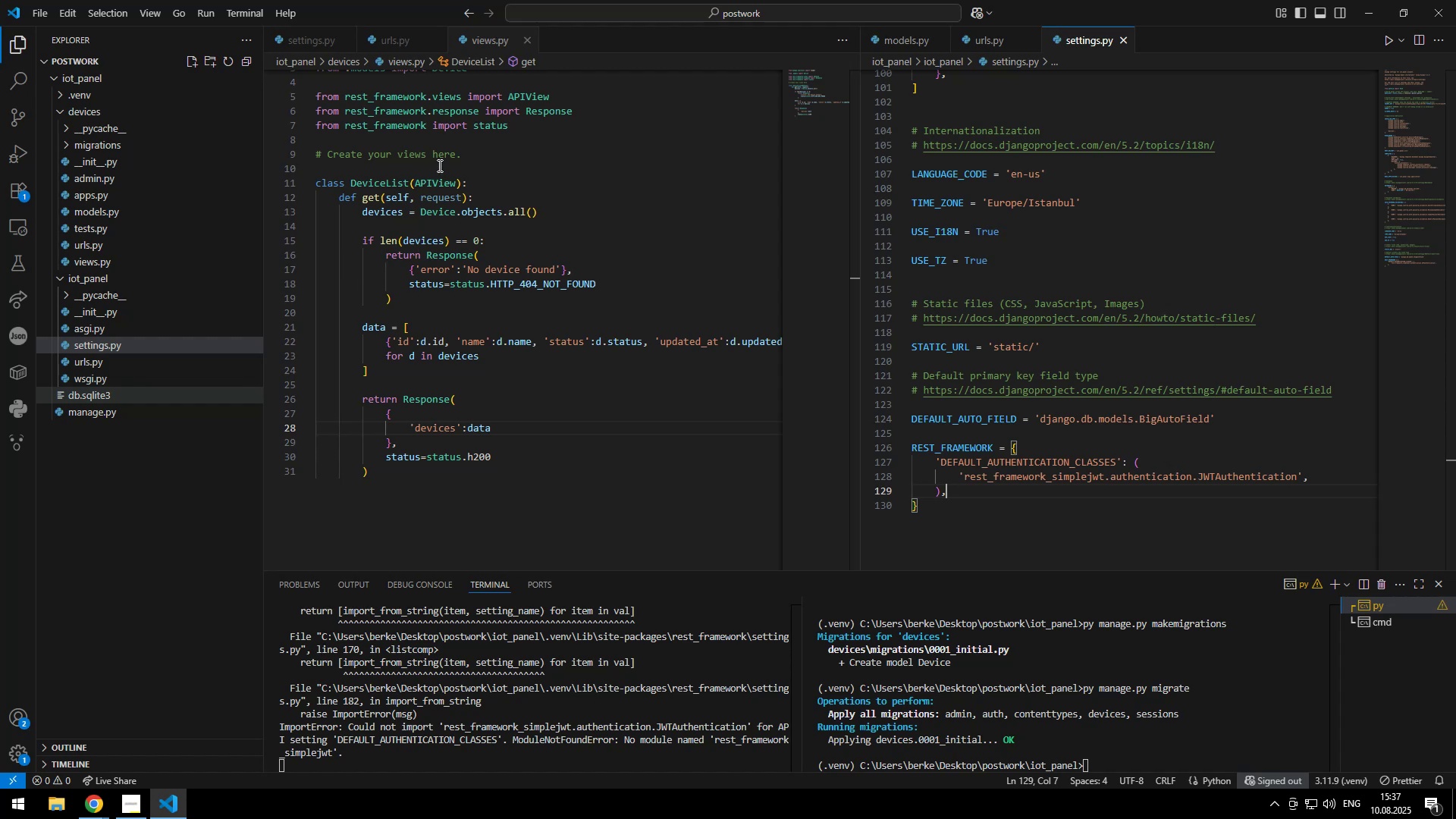 
key(Control+V)
 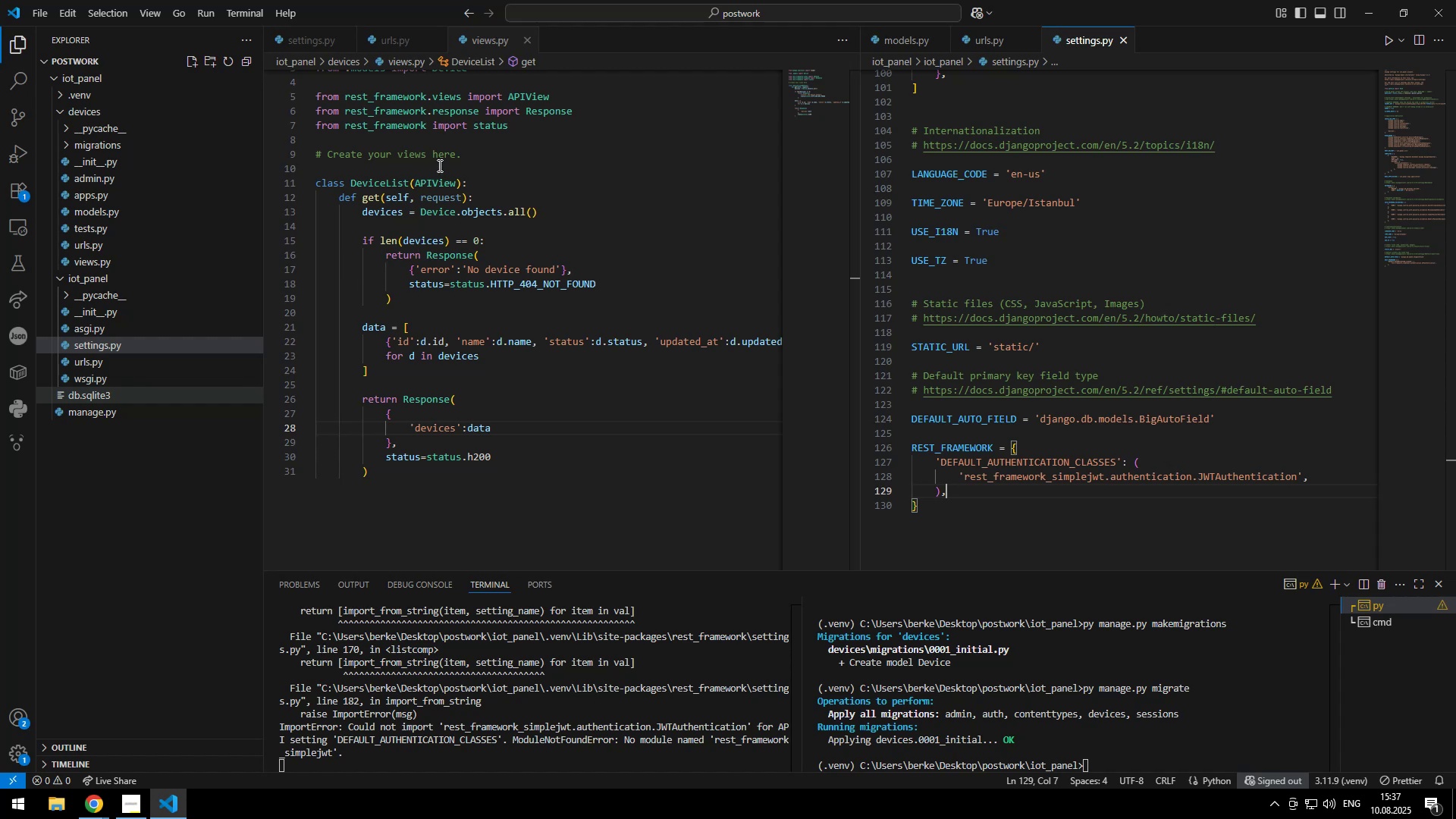 
key(Backspace)
 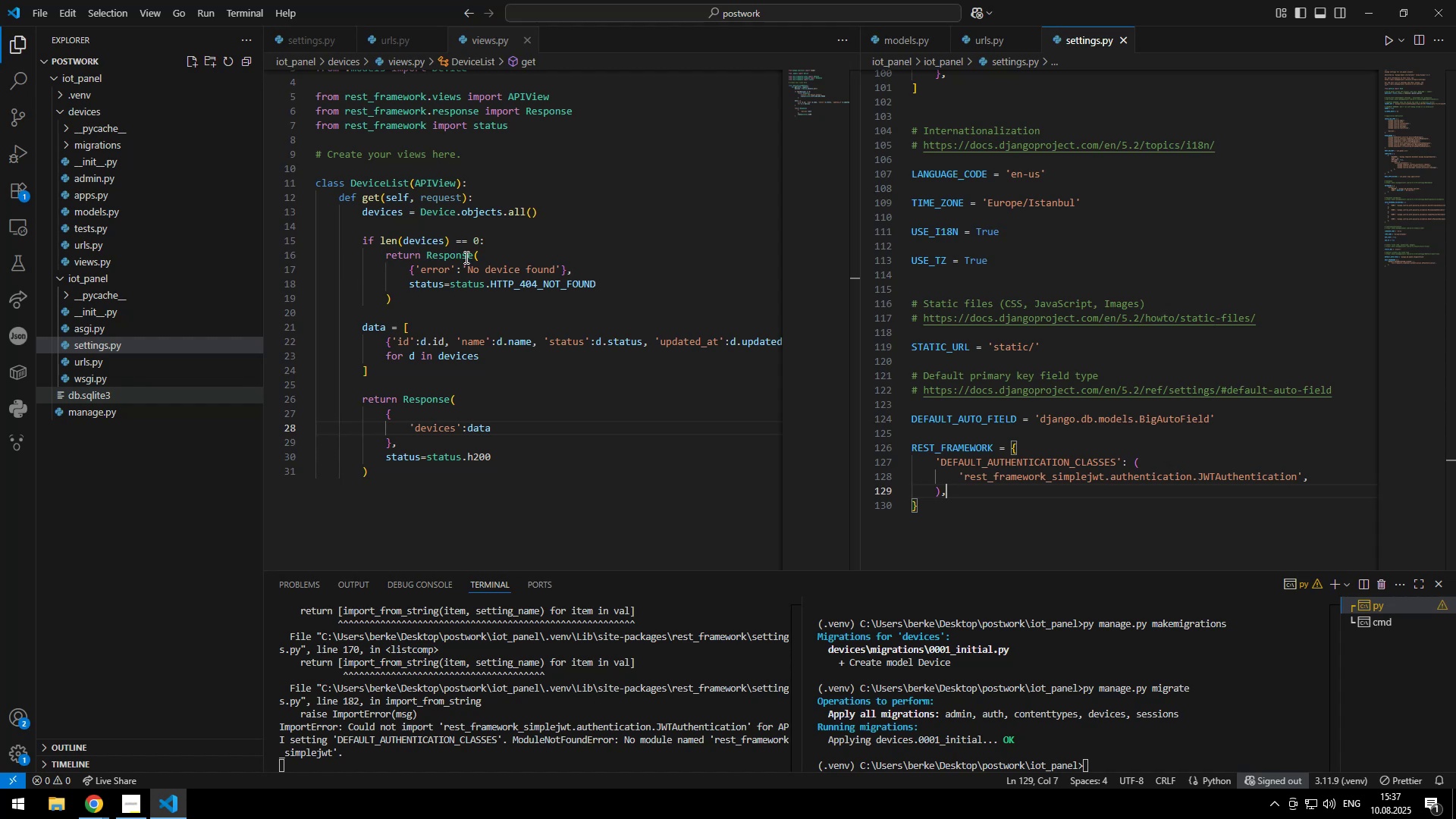 
key(ArrowDown)
 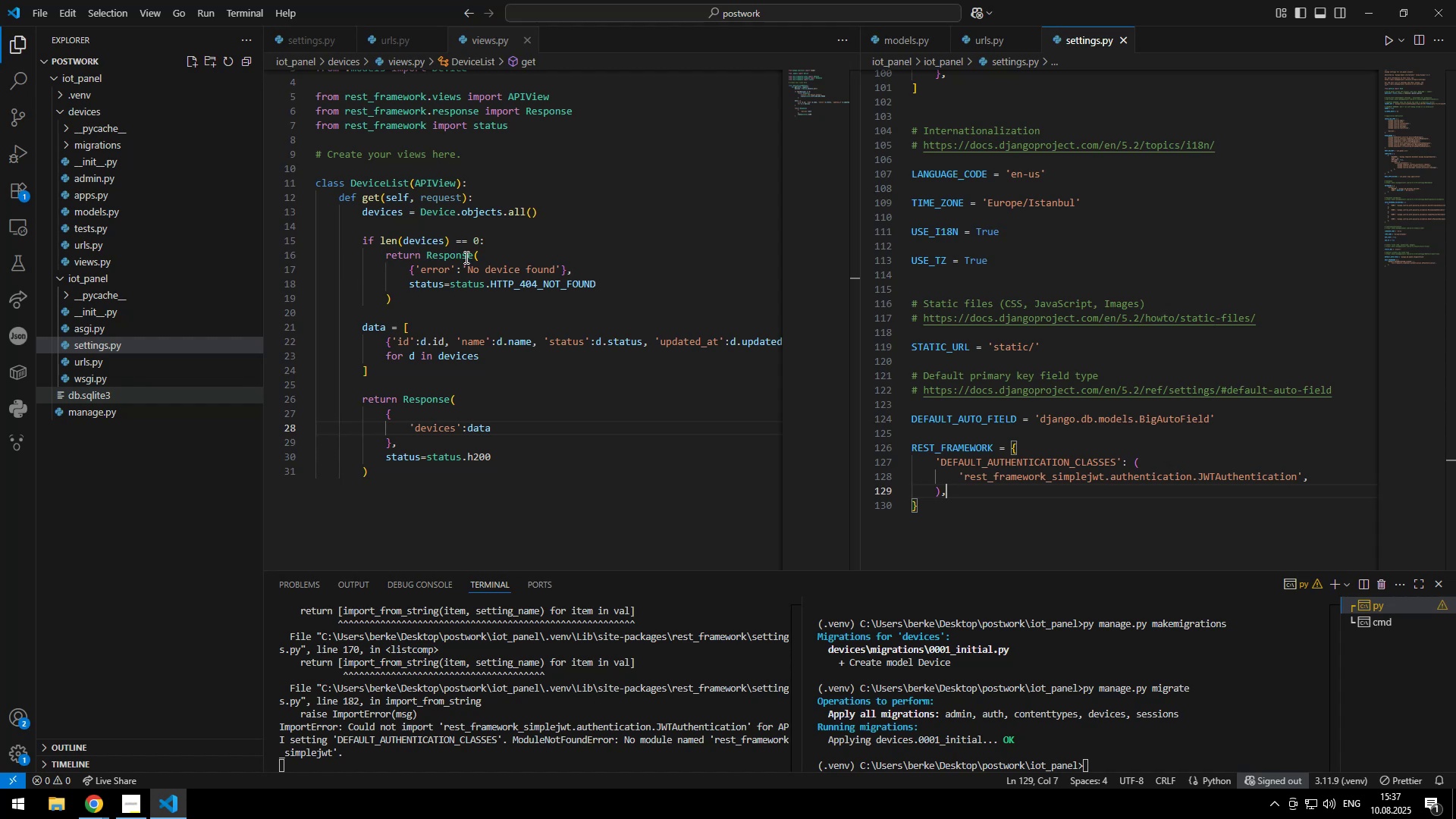 
key(Backspace)
 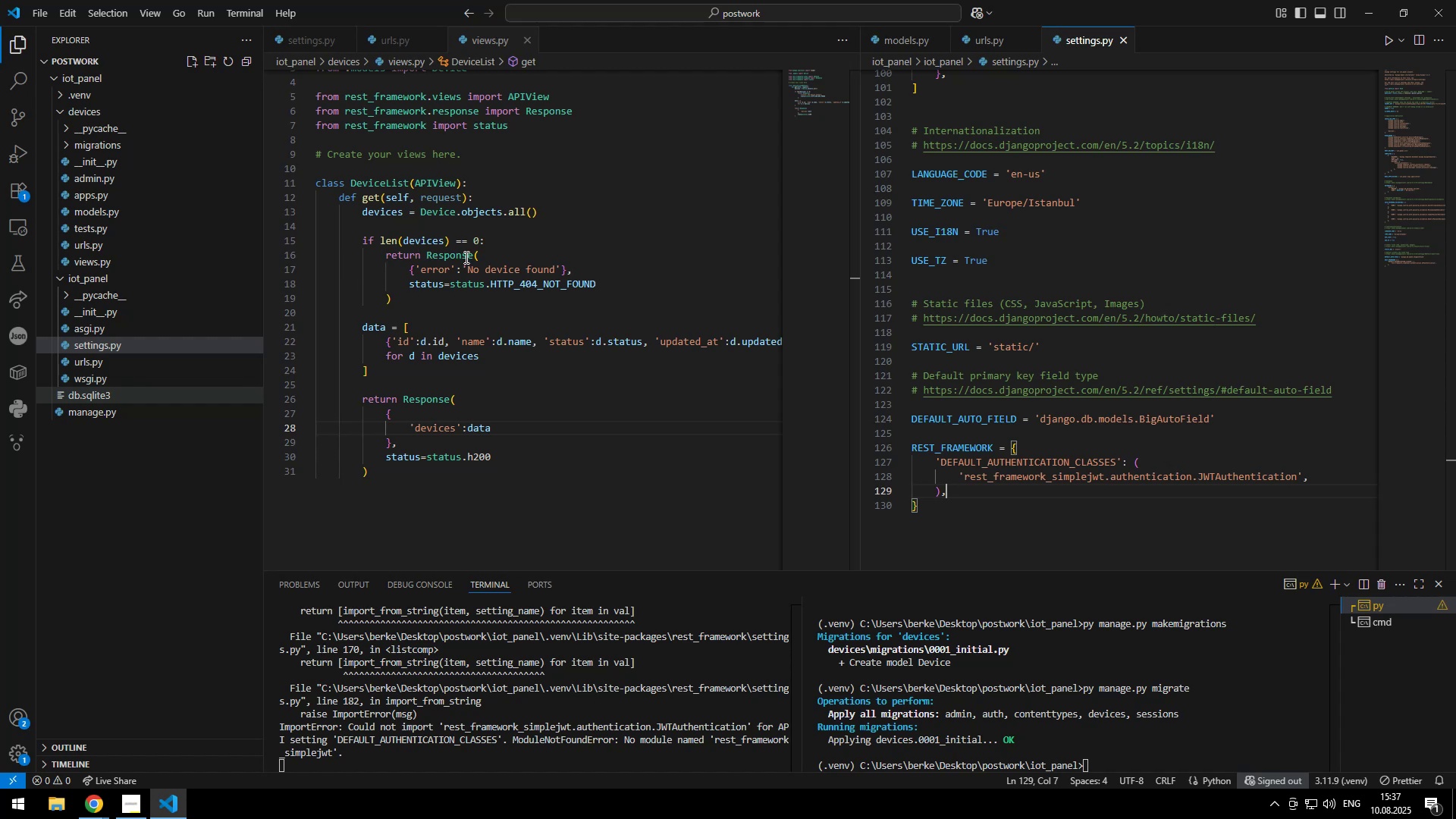 
scroll: coordinate [452, 314], scroll_direction: down, amount: 15.0
 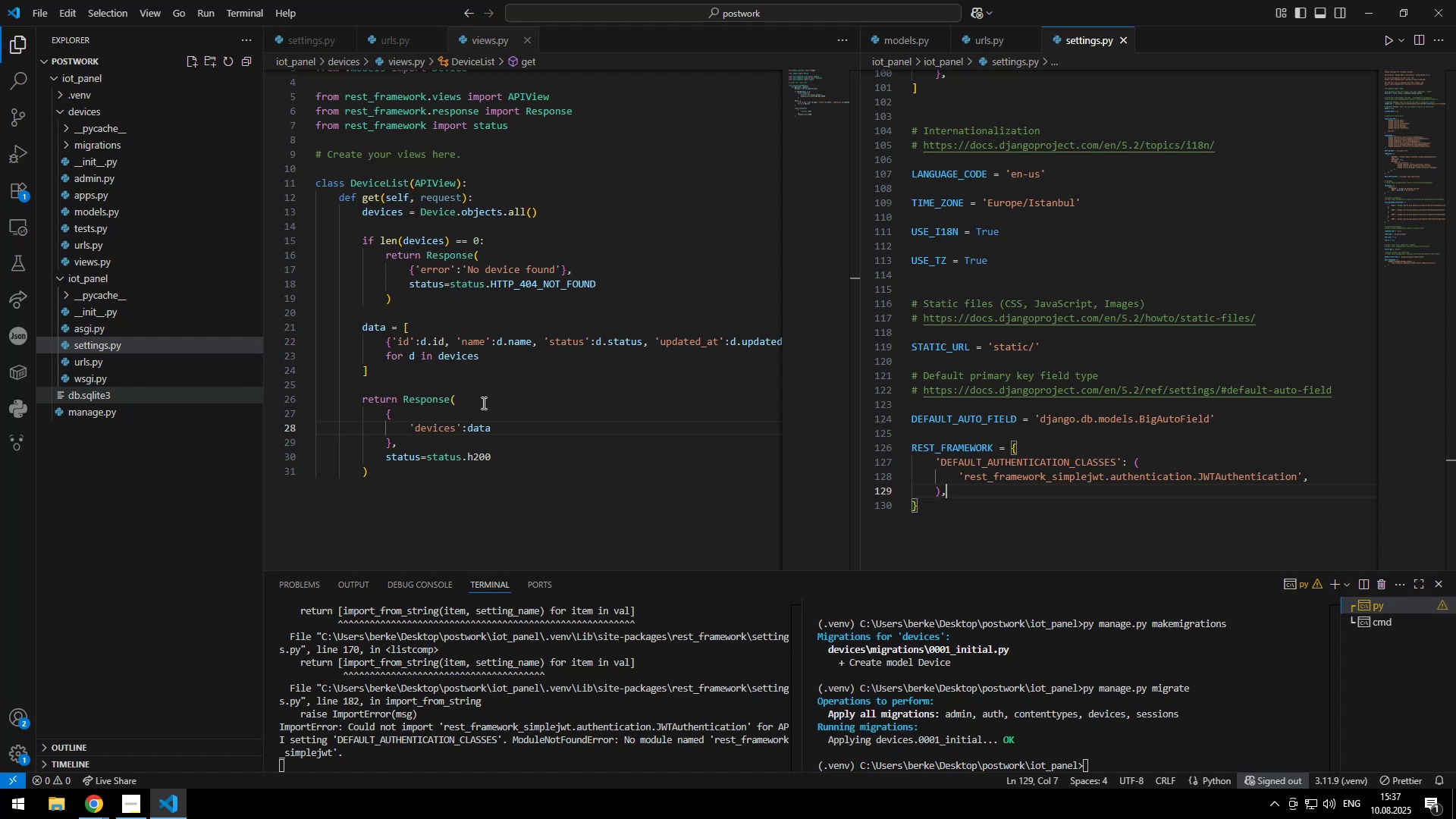 
left_click([430, 401])
 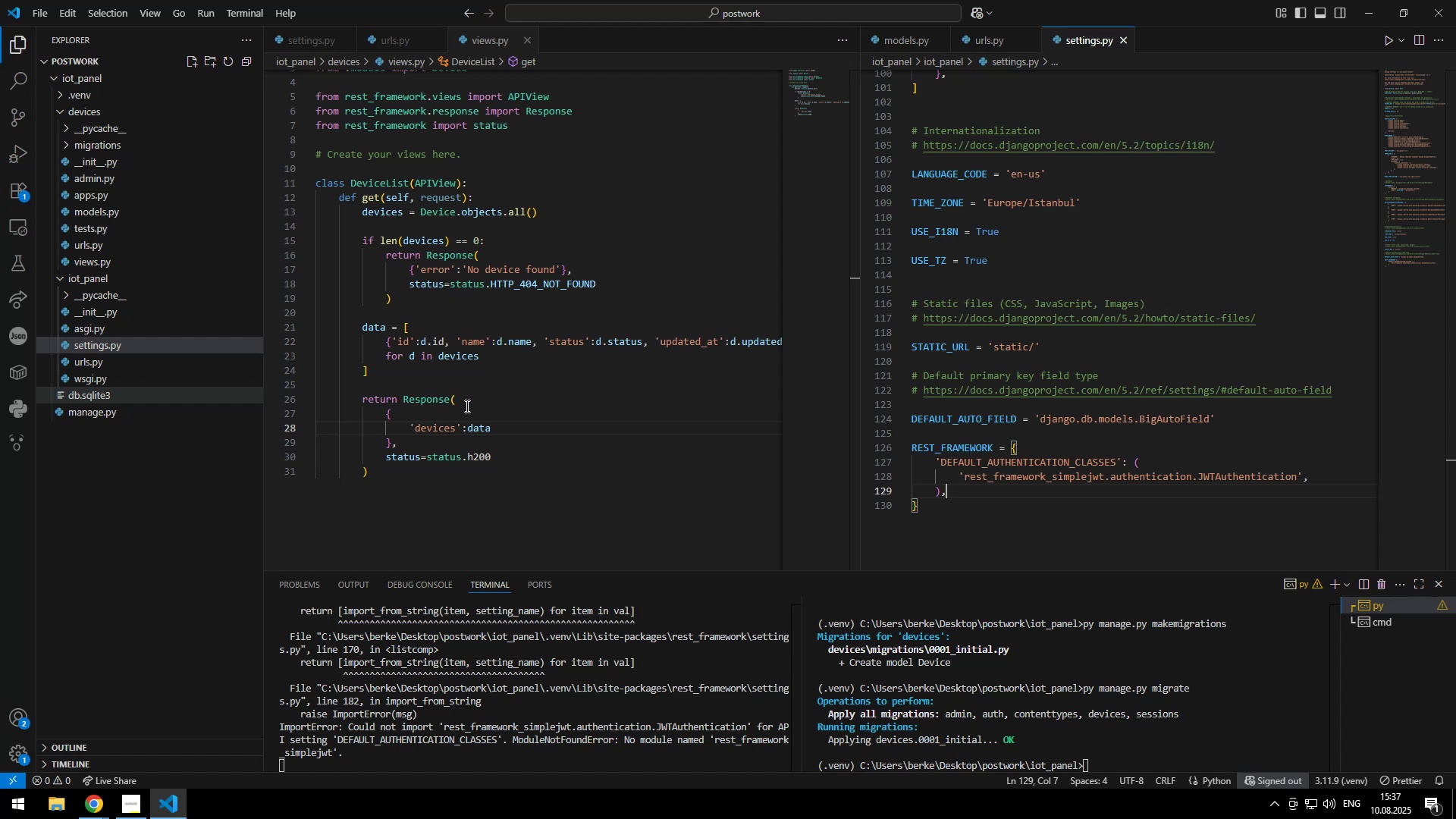 
type(oncl)
key(Tab)
type(hand)
key(Tab)
type((device.id)
key(Escape)
 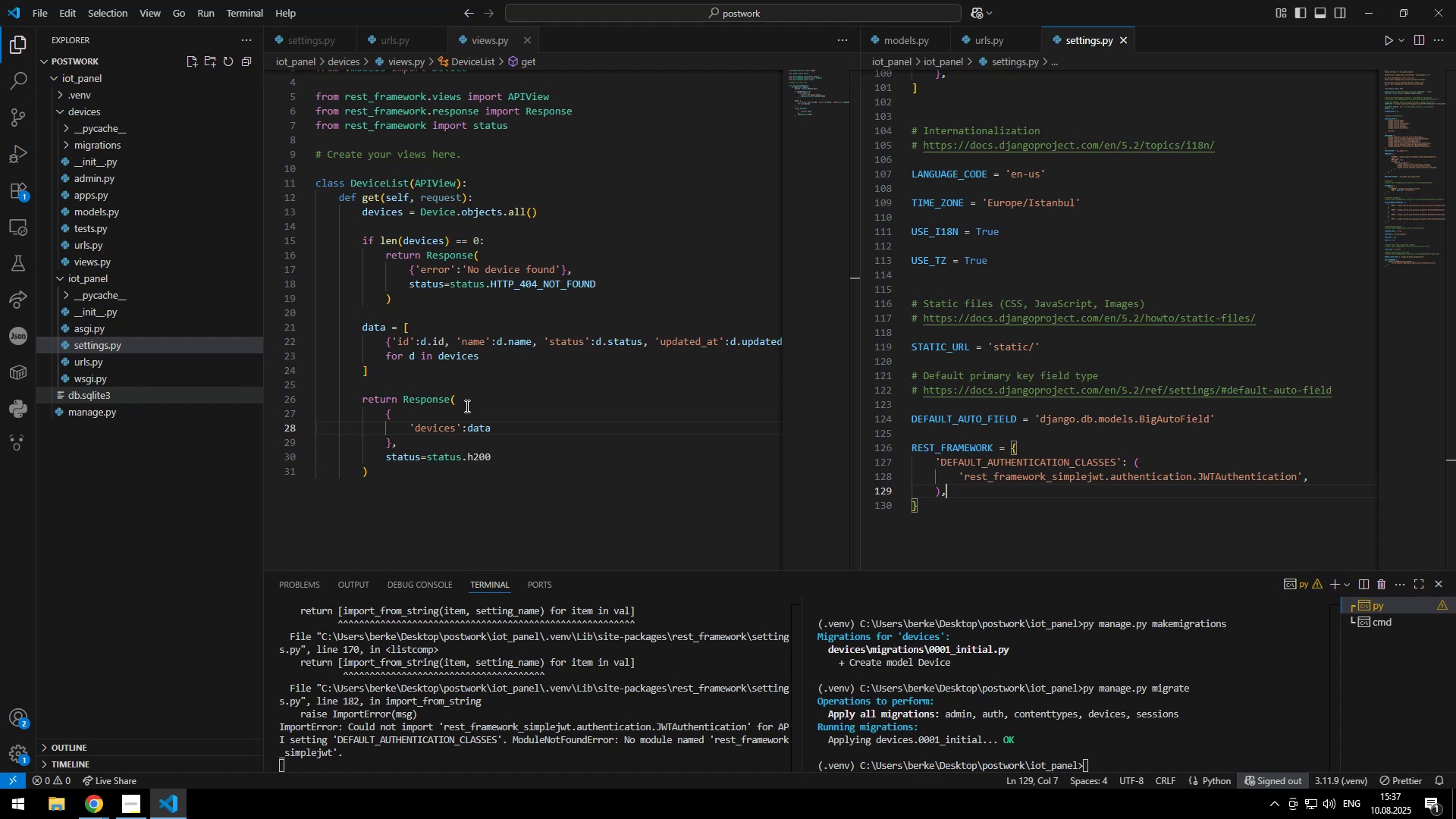 
 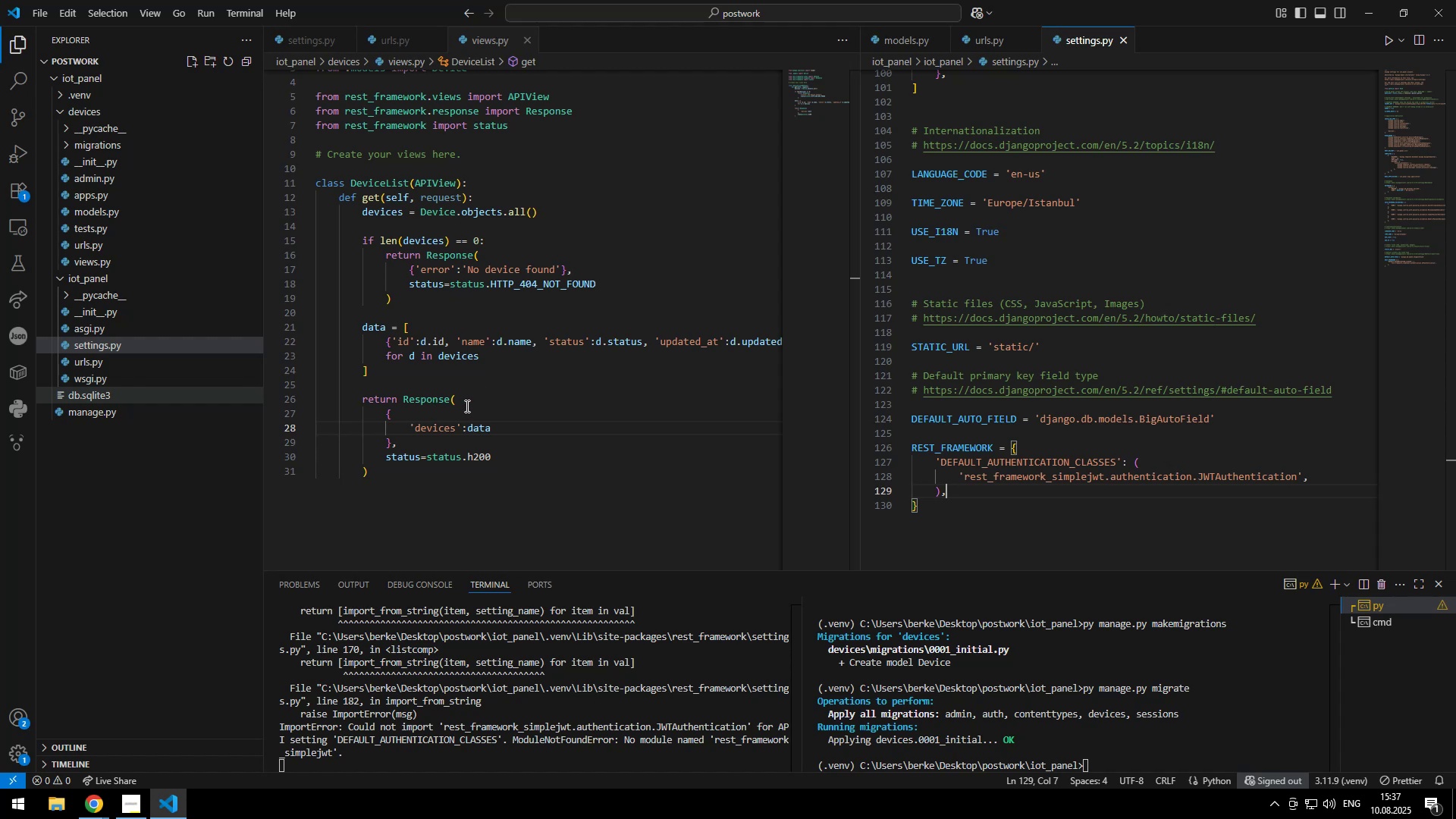 
key(Control+ControlLeft)
 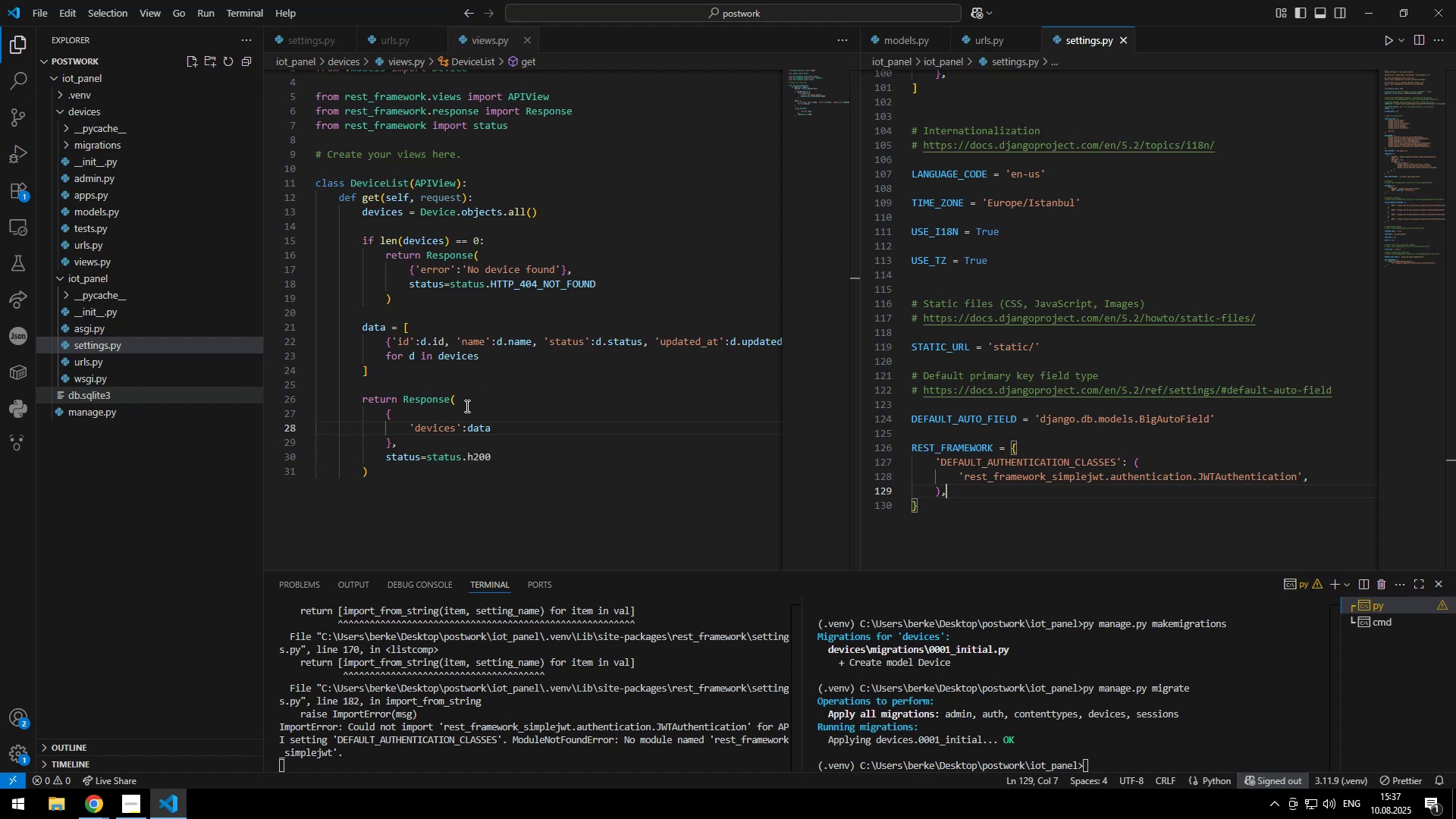 
key(Control+S)
 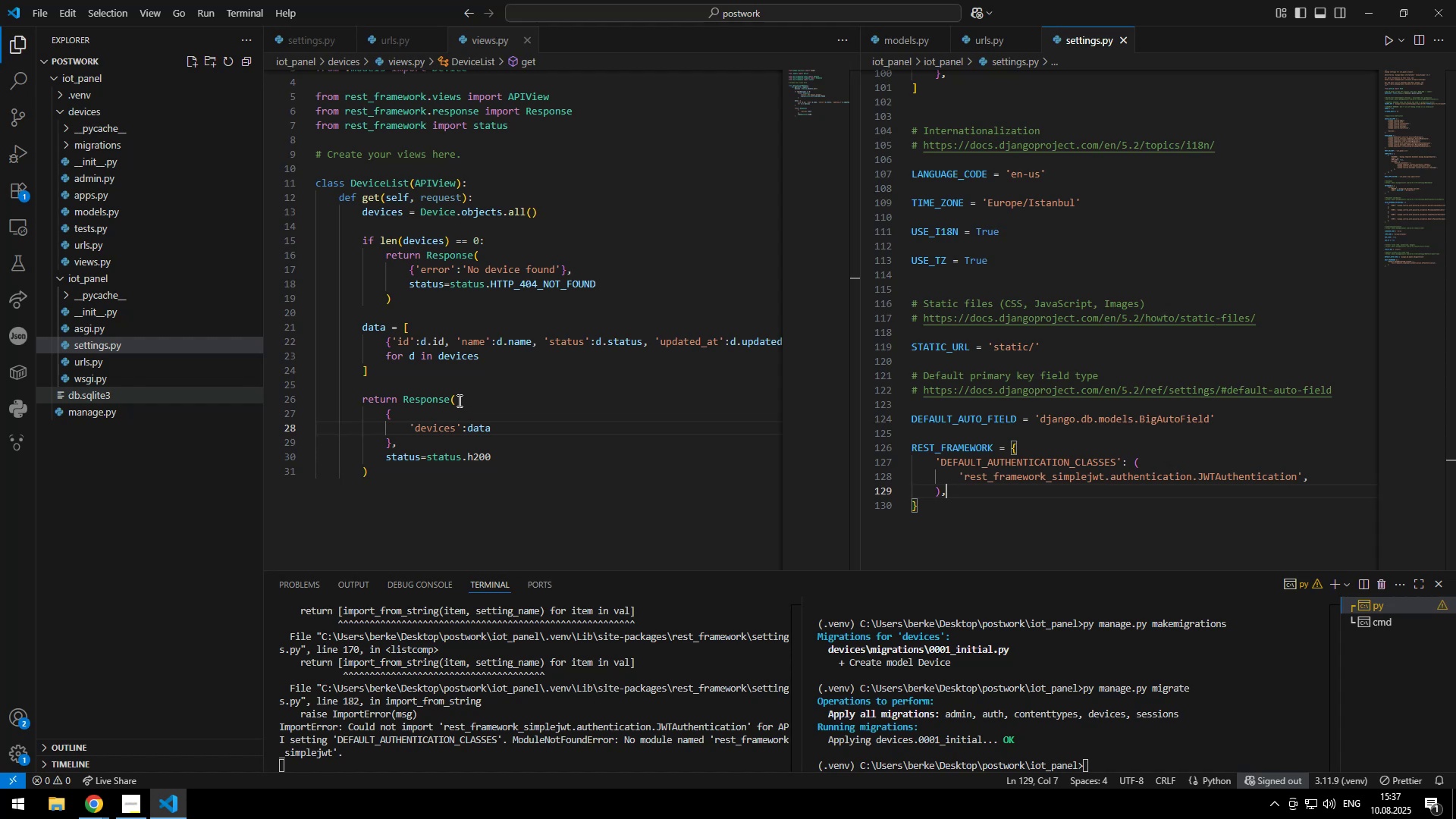 
key(Alt+AltLeft)
 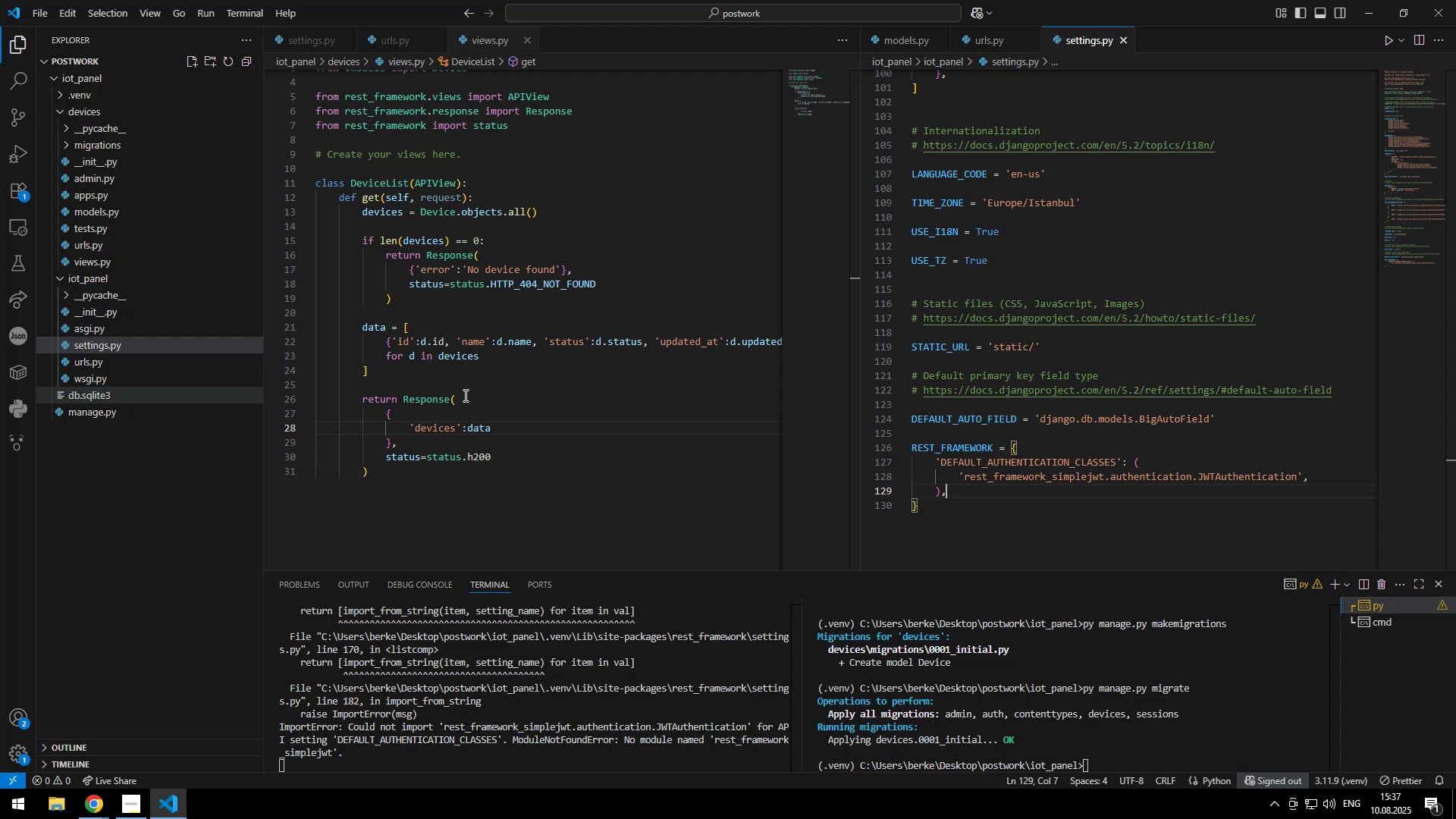 
key(Alt+Tab)
 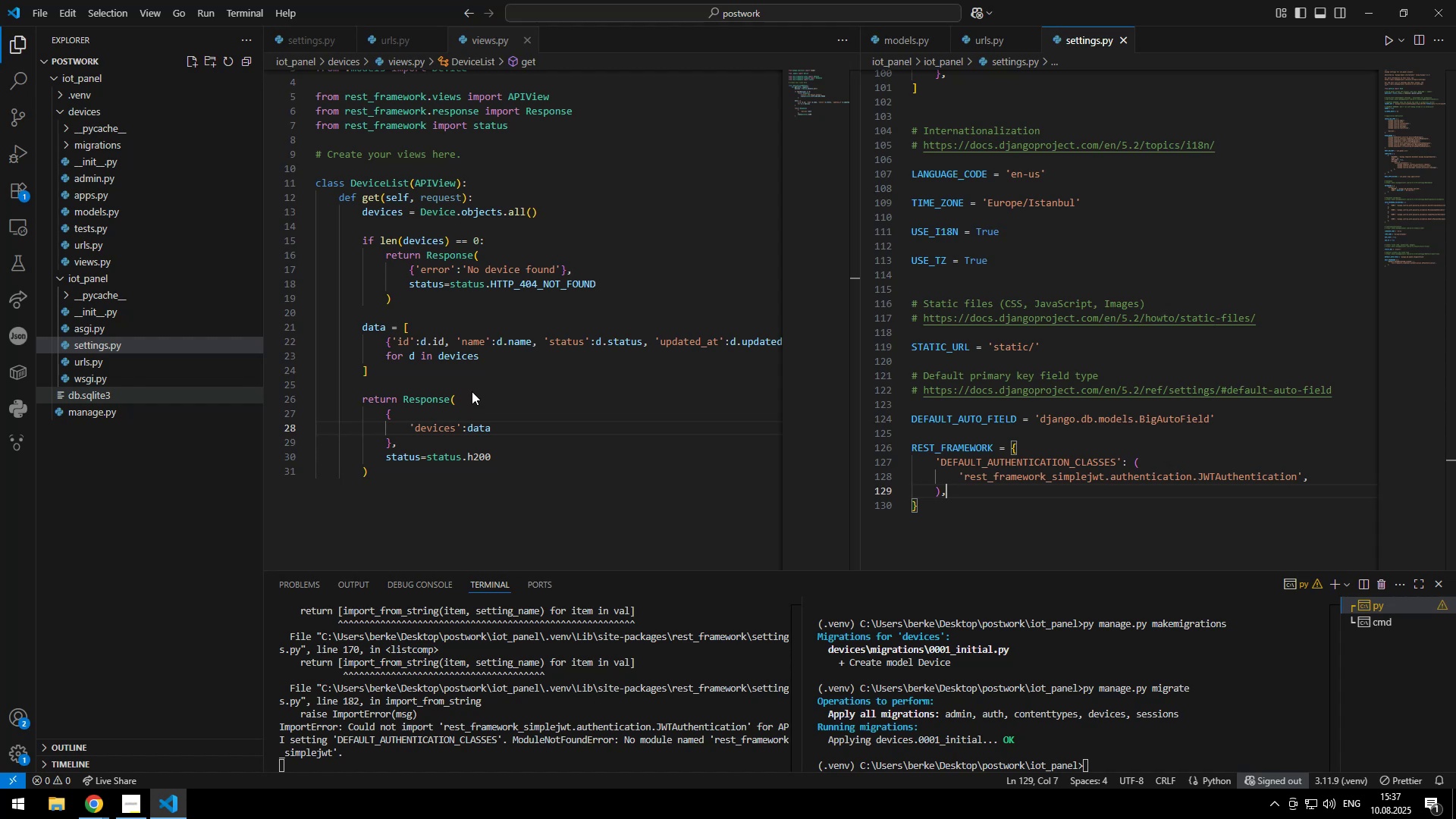 
scroll: coordinate [53, 199], scroll_direction: down, amount: 9.0
 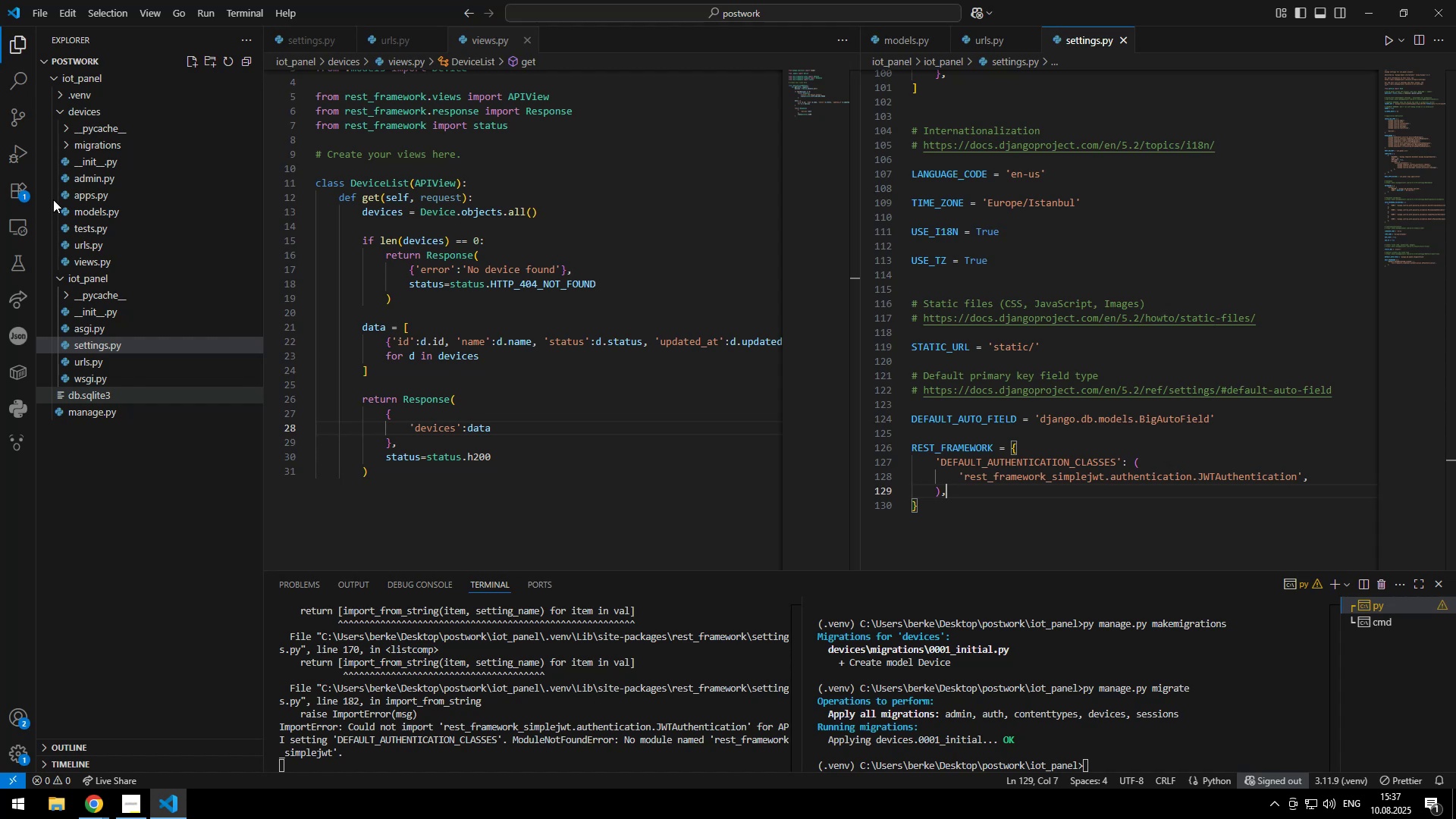 
scroll: coordinate [58, 208], scroll_direction: up, amount: 7.0
 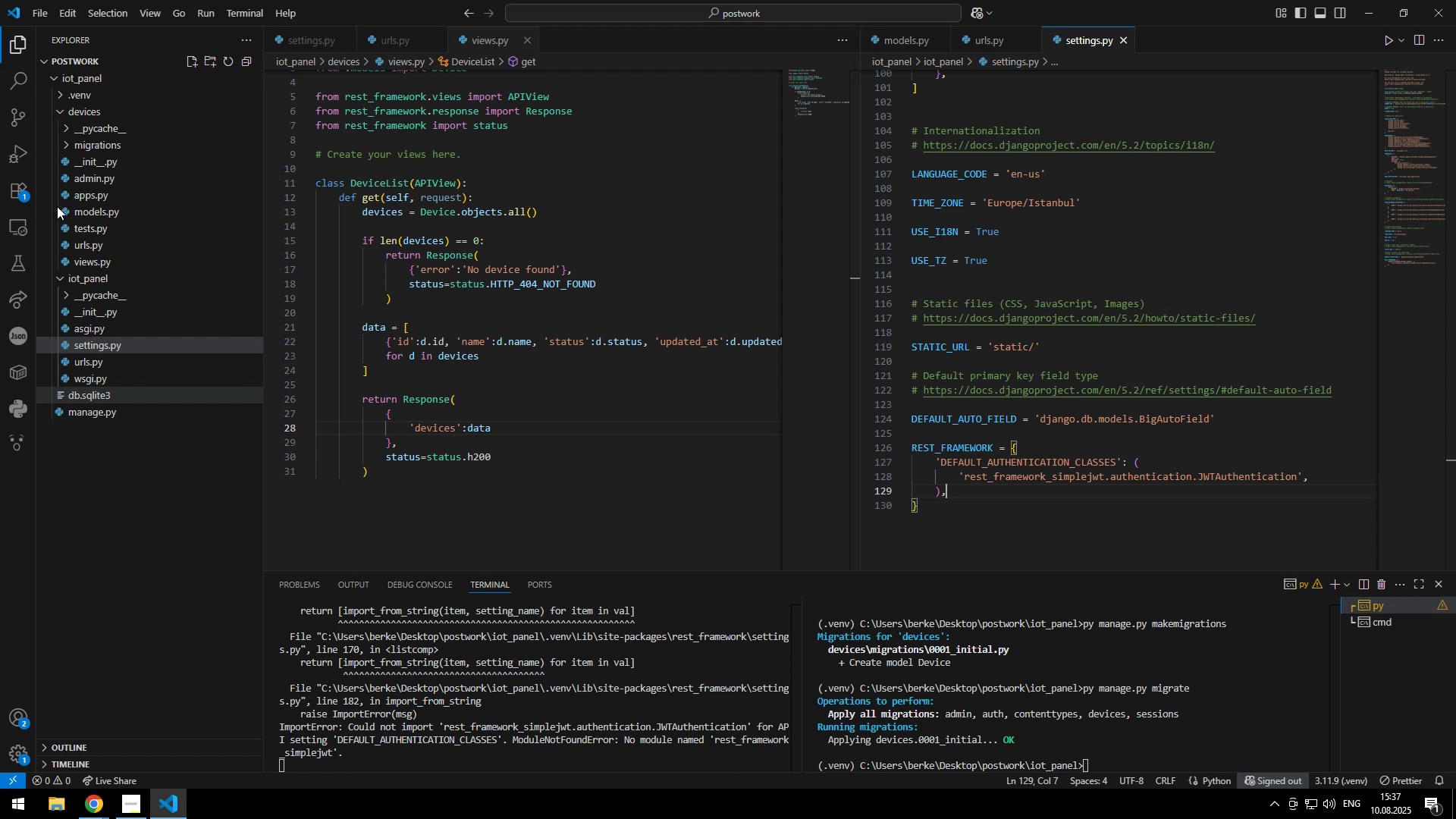 
key(Alt+AltLeft)
 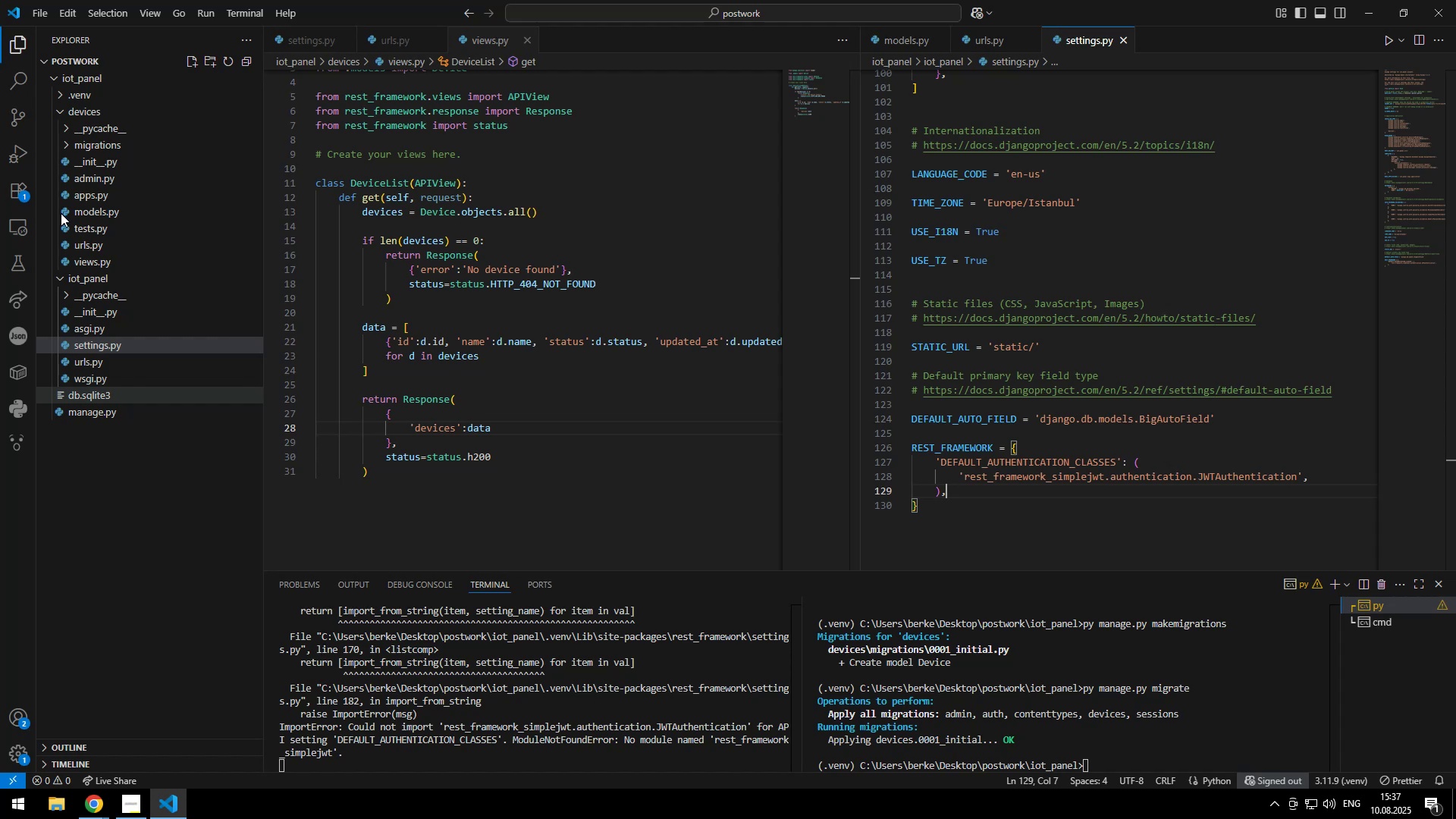 
key(Alt+Tab)
 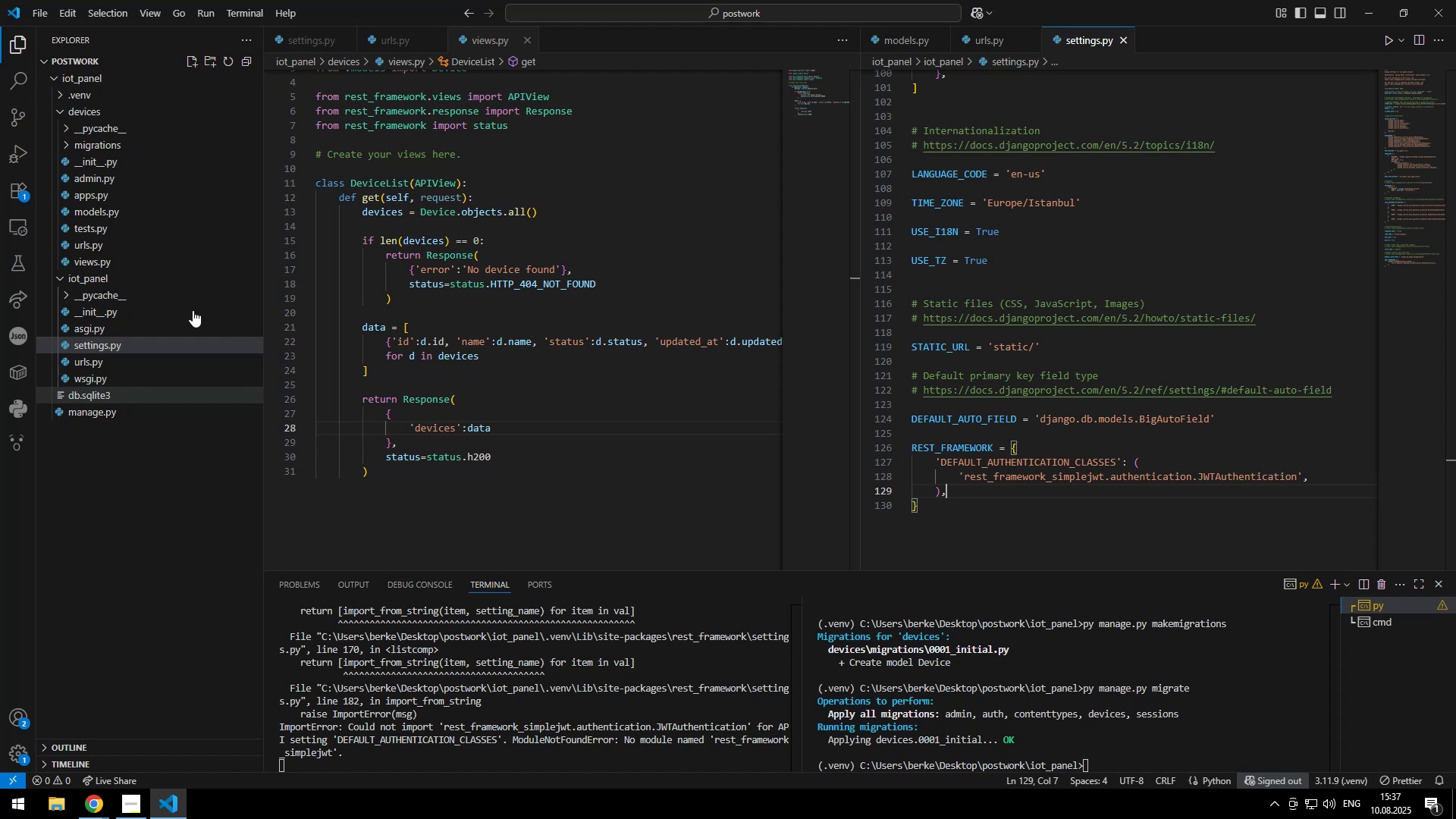 
key(Control+ControlLeft)
 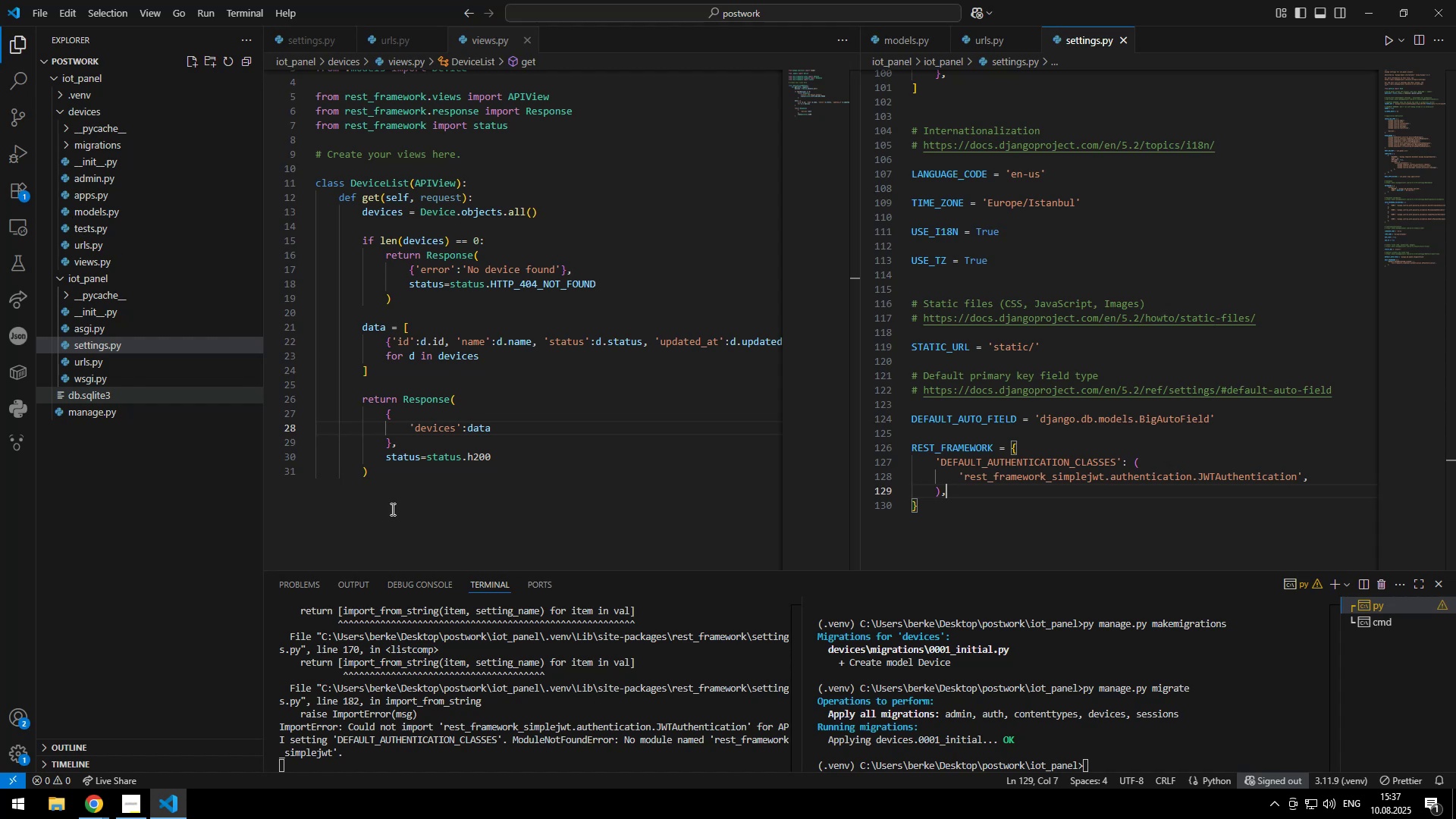 
left_click([519, 673])
 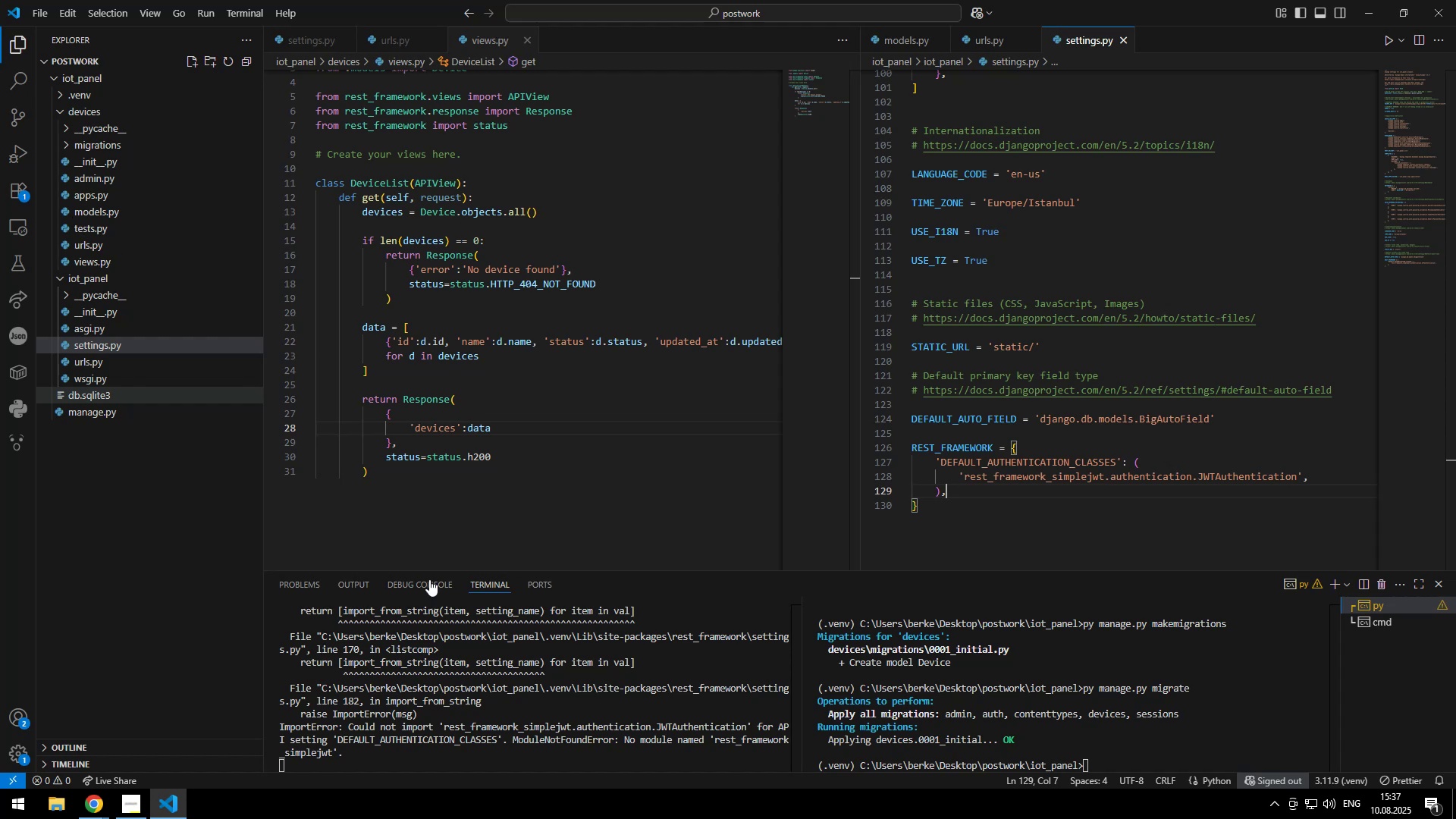 
key(Control+C)
 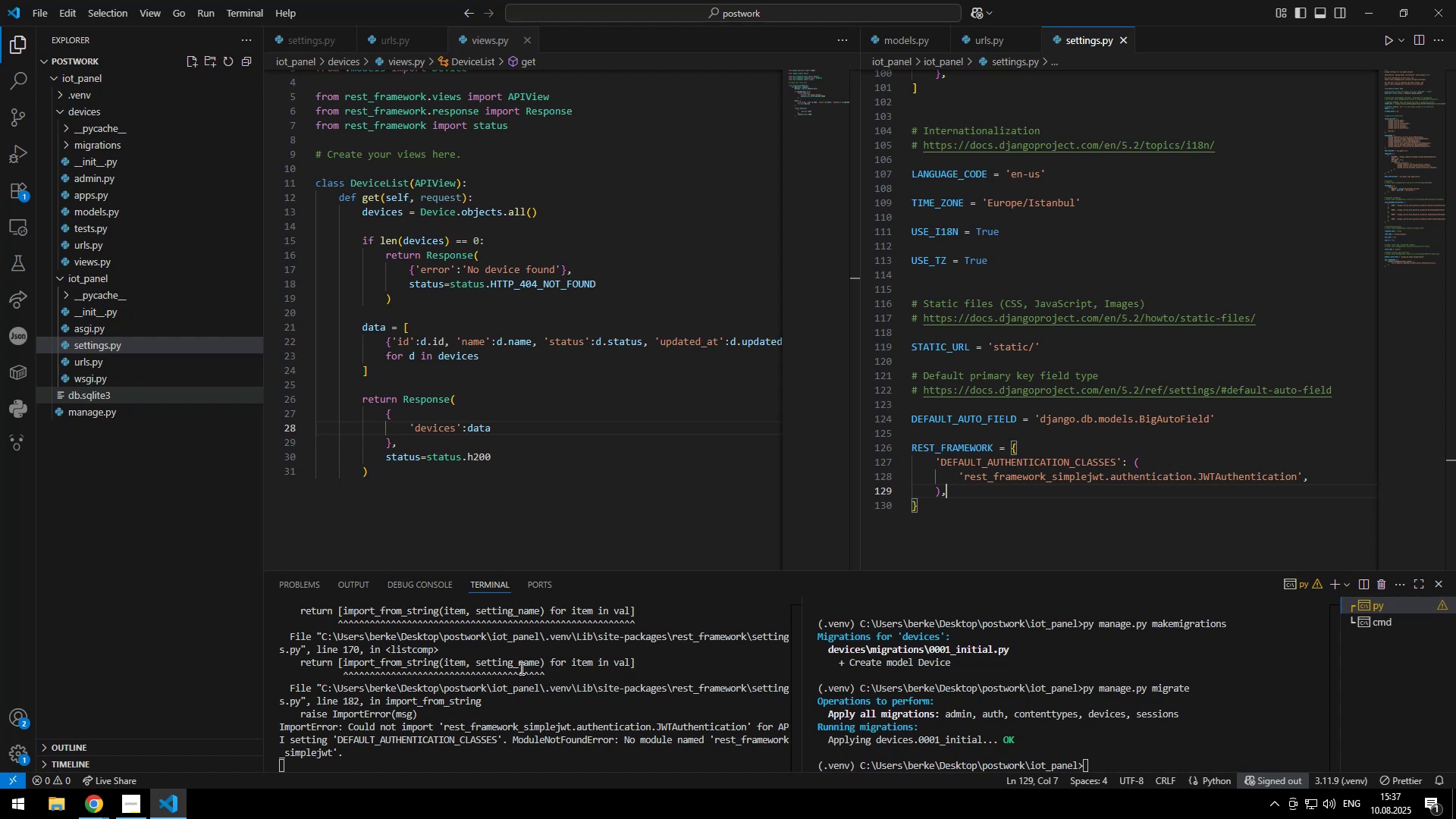 
key(ArrowUp)
 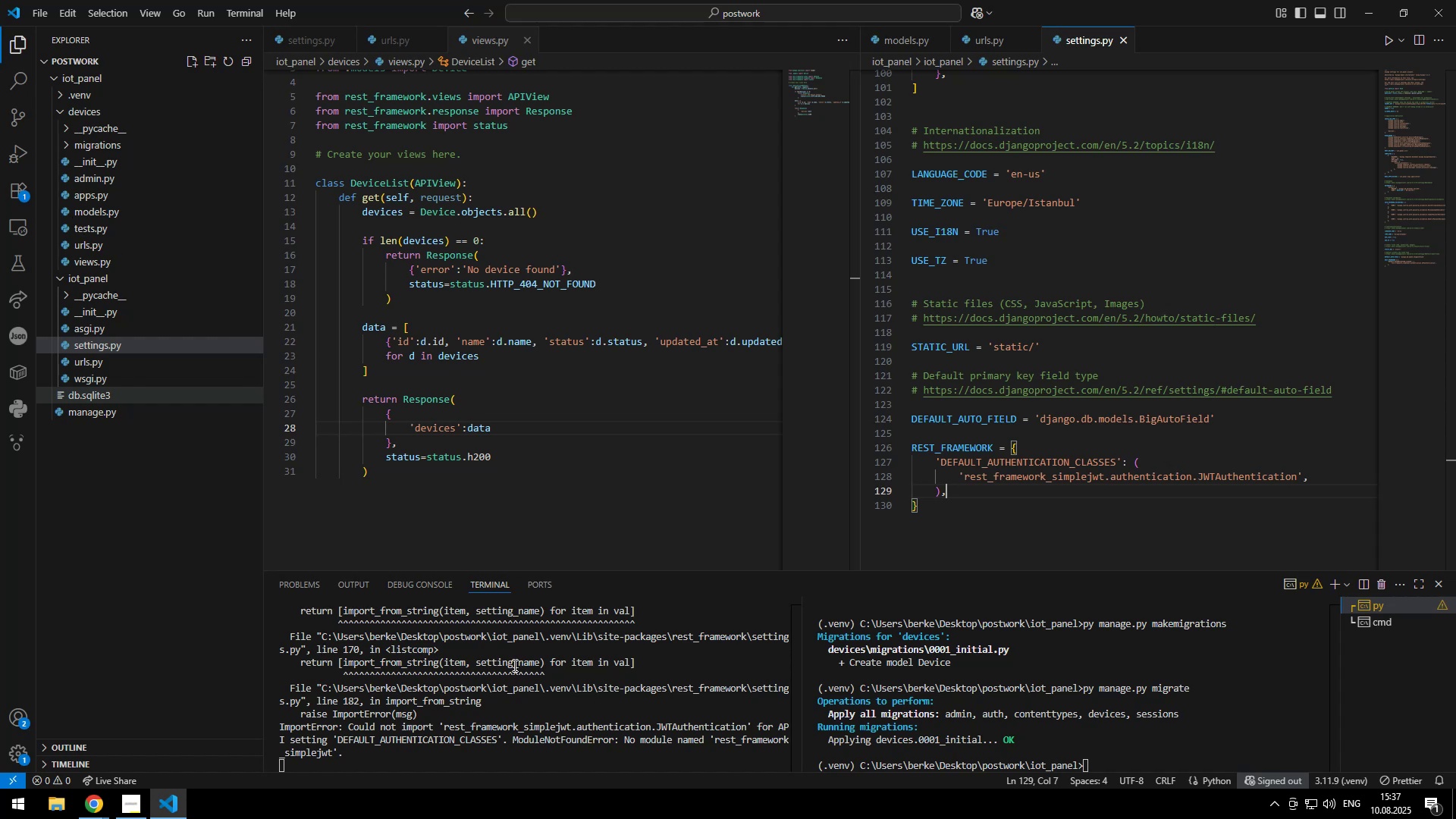 
key(Enter)
 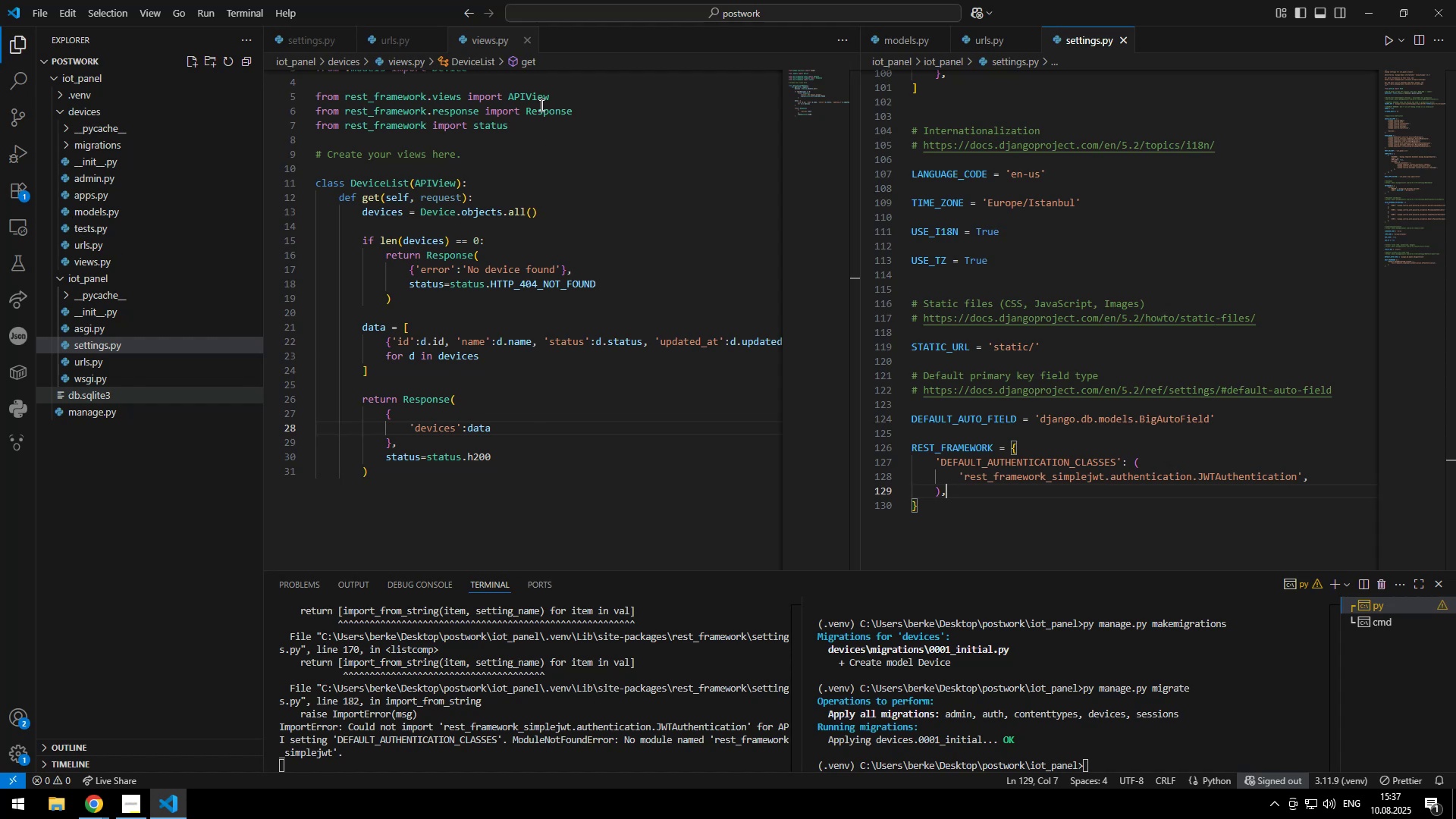 
left_click([1132, 186])
 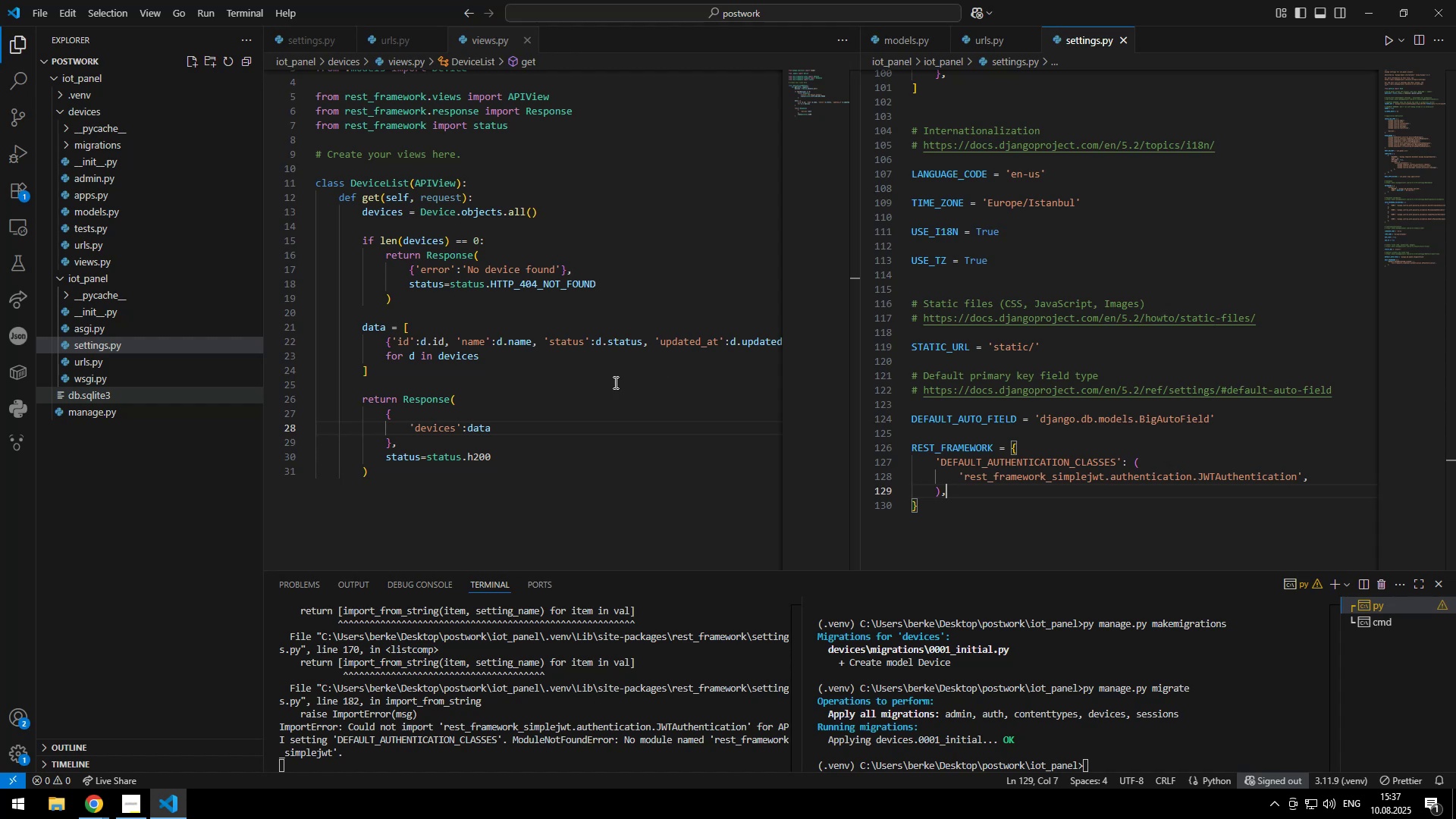 
middle_click([1085, 39])
 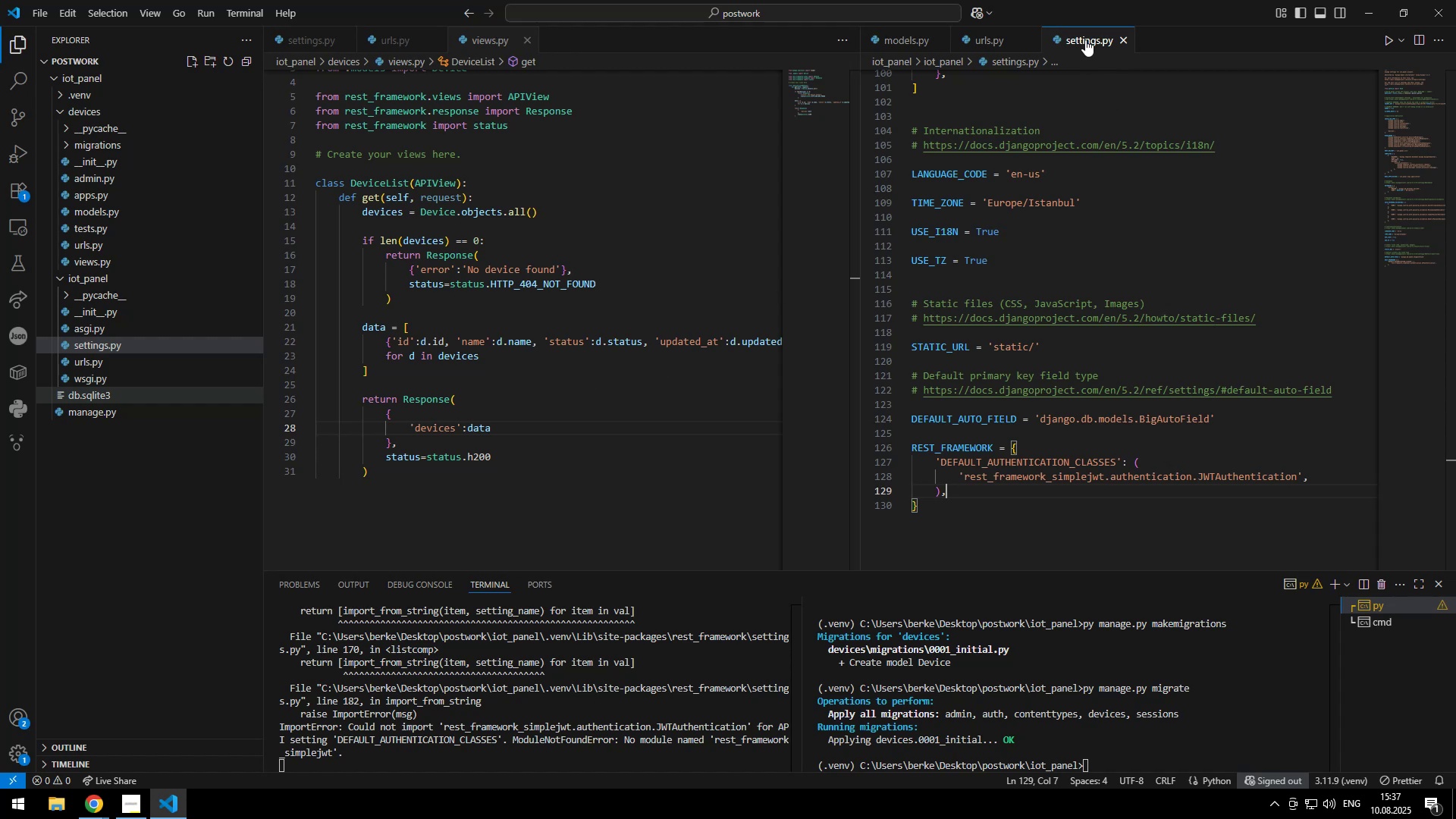 
key(Control+Z)
 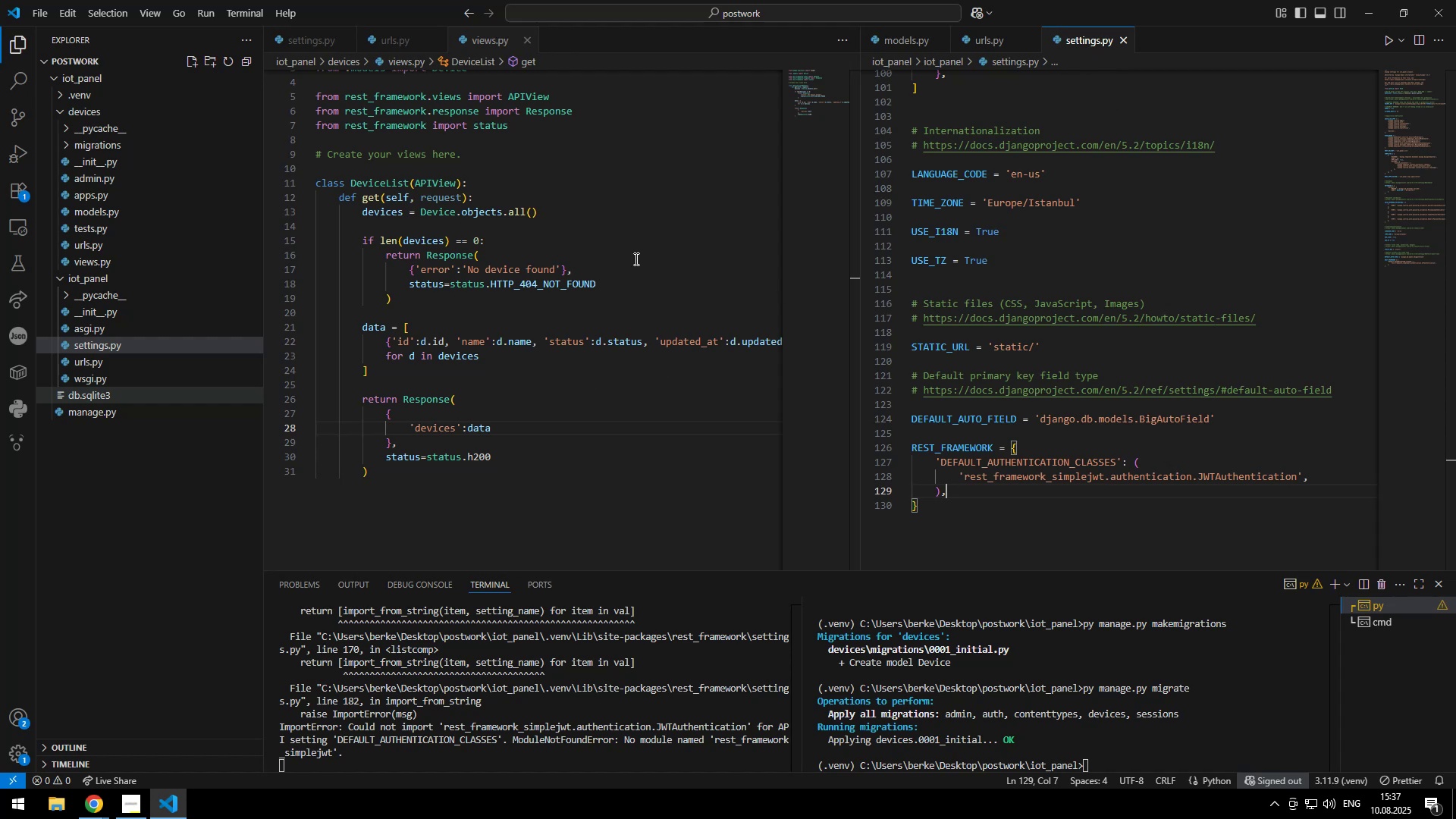 
key(Control+Z)
 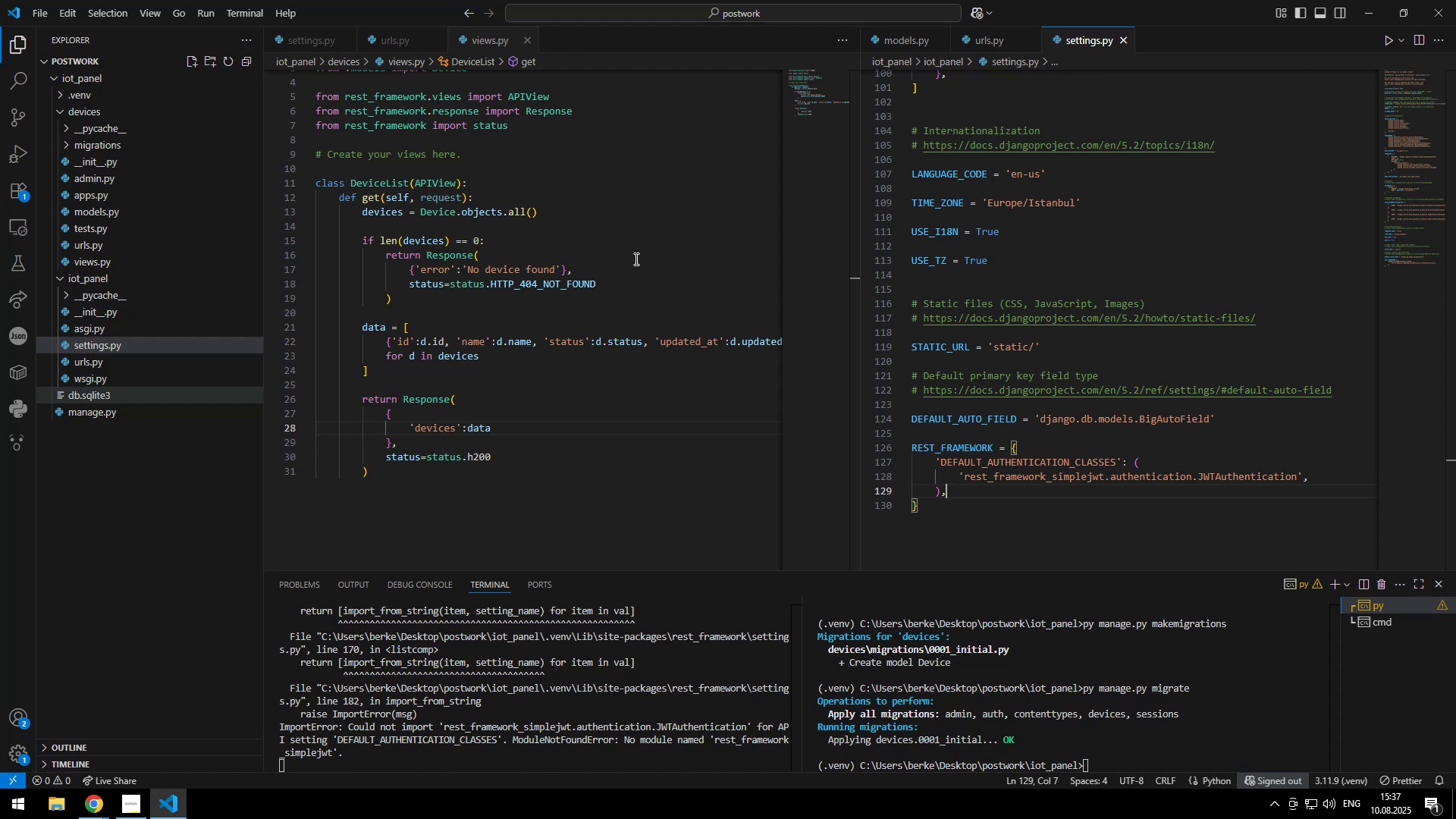 
key(Control+Z)
 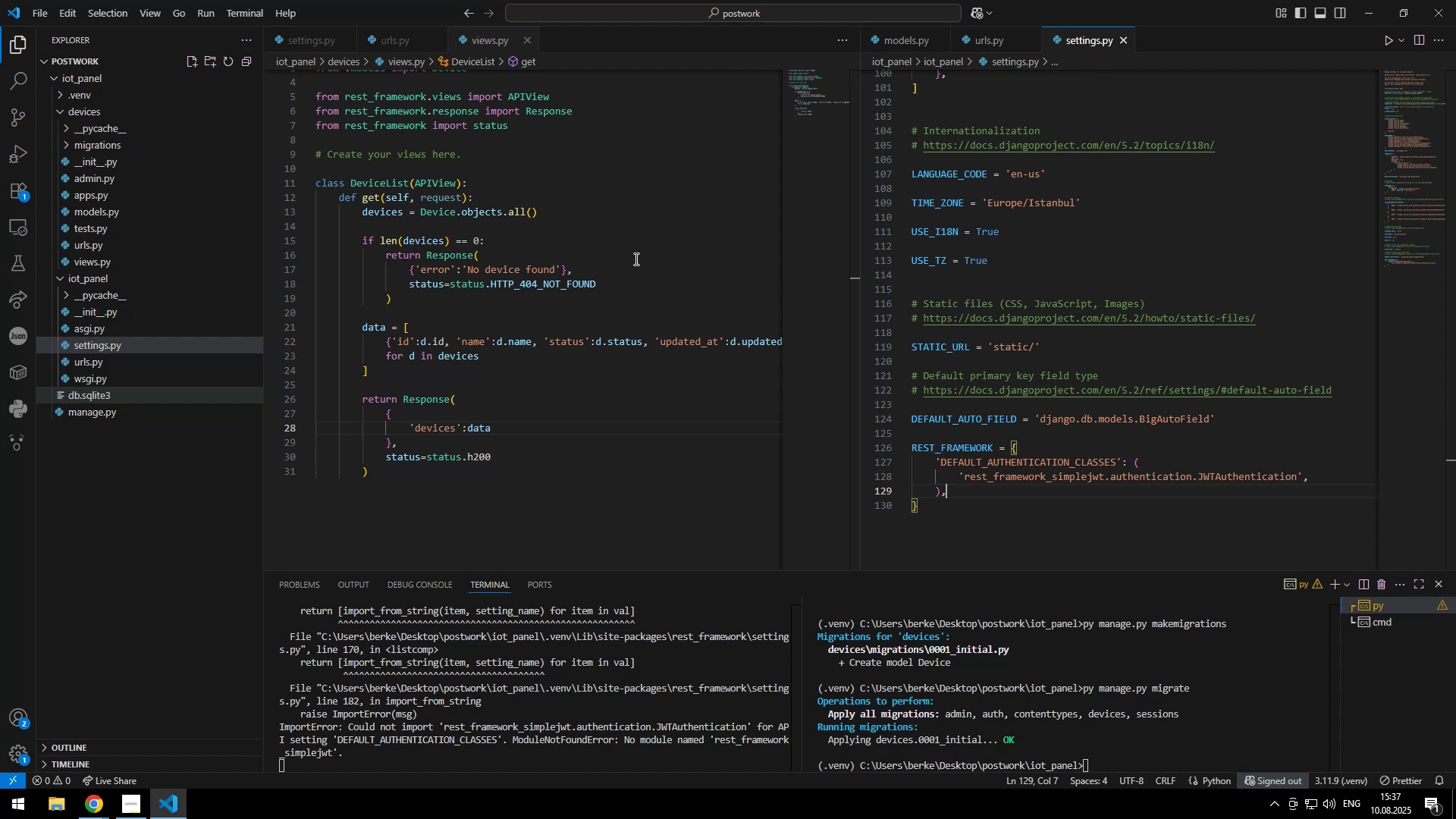 
key(Control+S)
 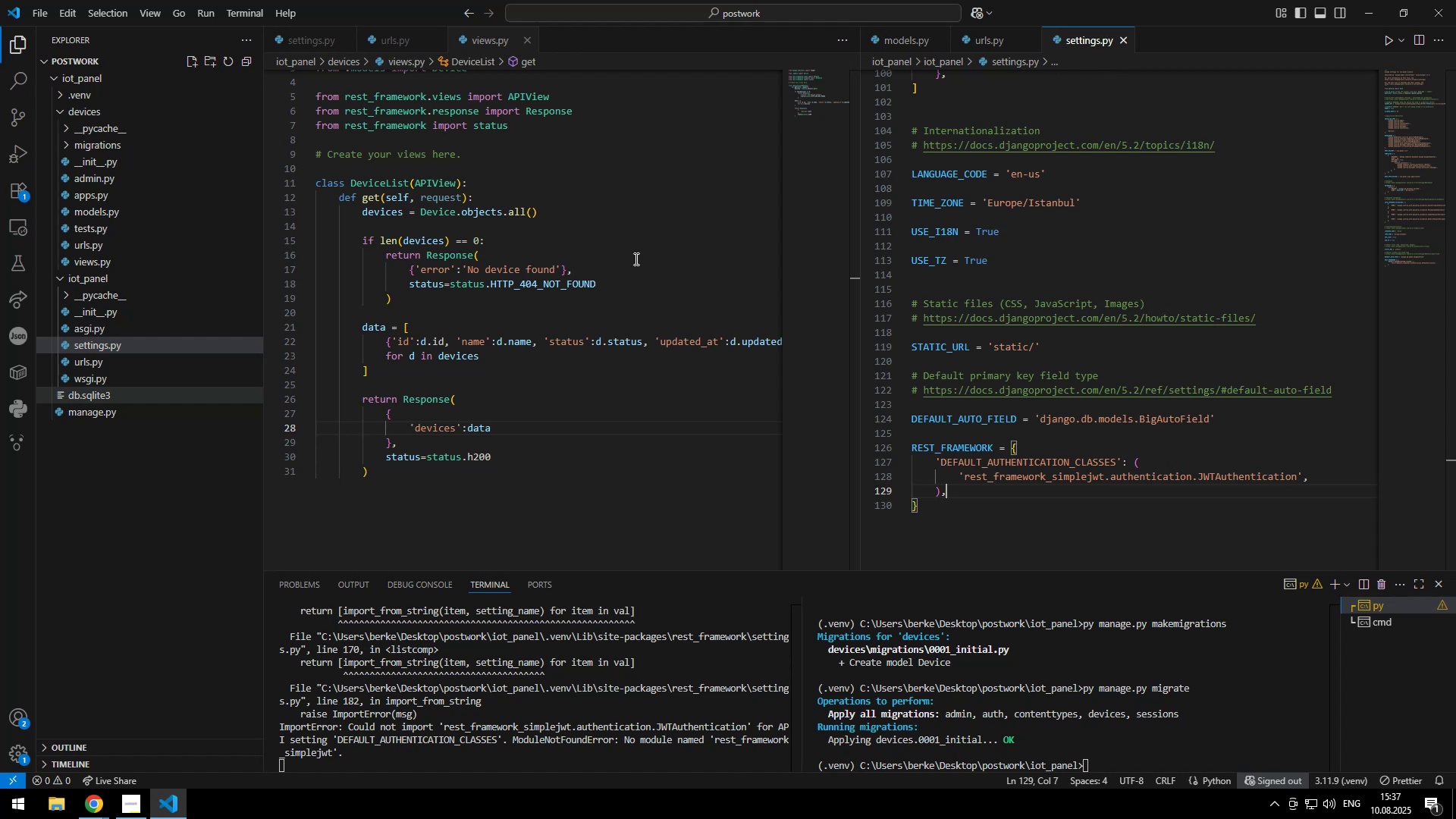 
key(Control+Z)
 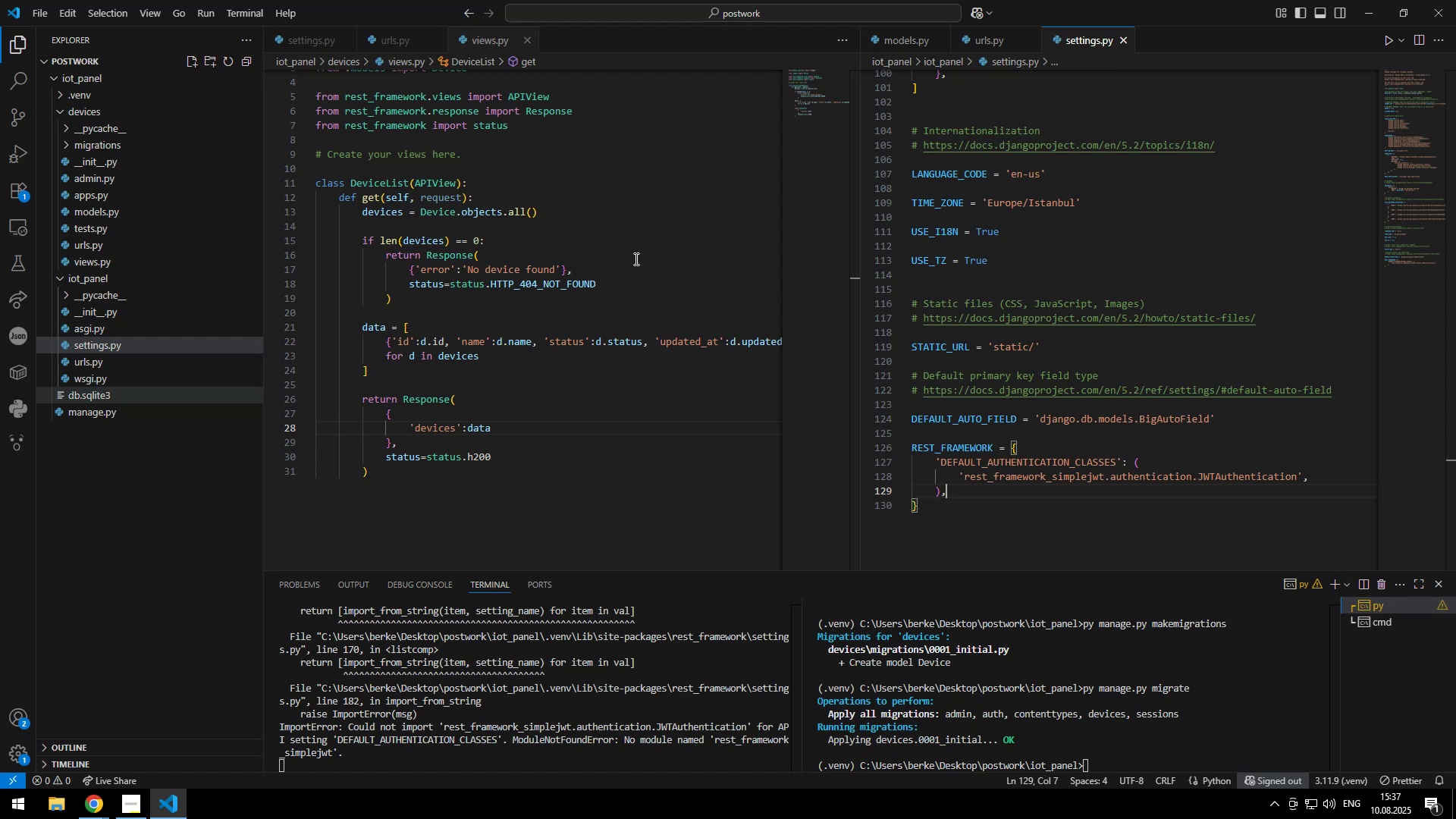 
key(Control+S)
 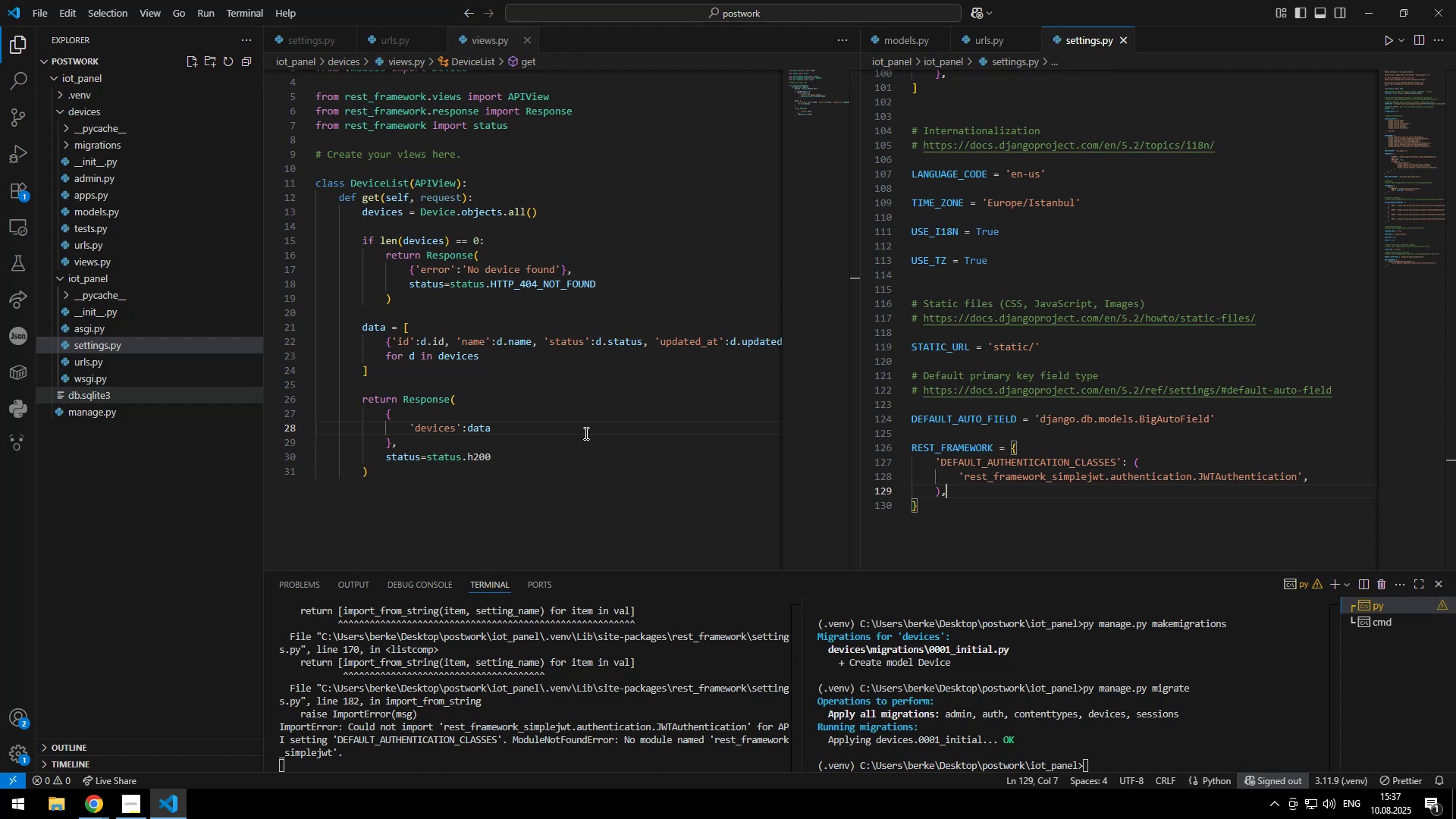 
key(Control+Z)
 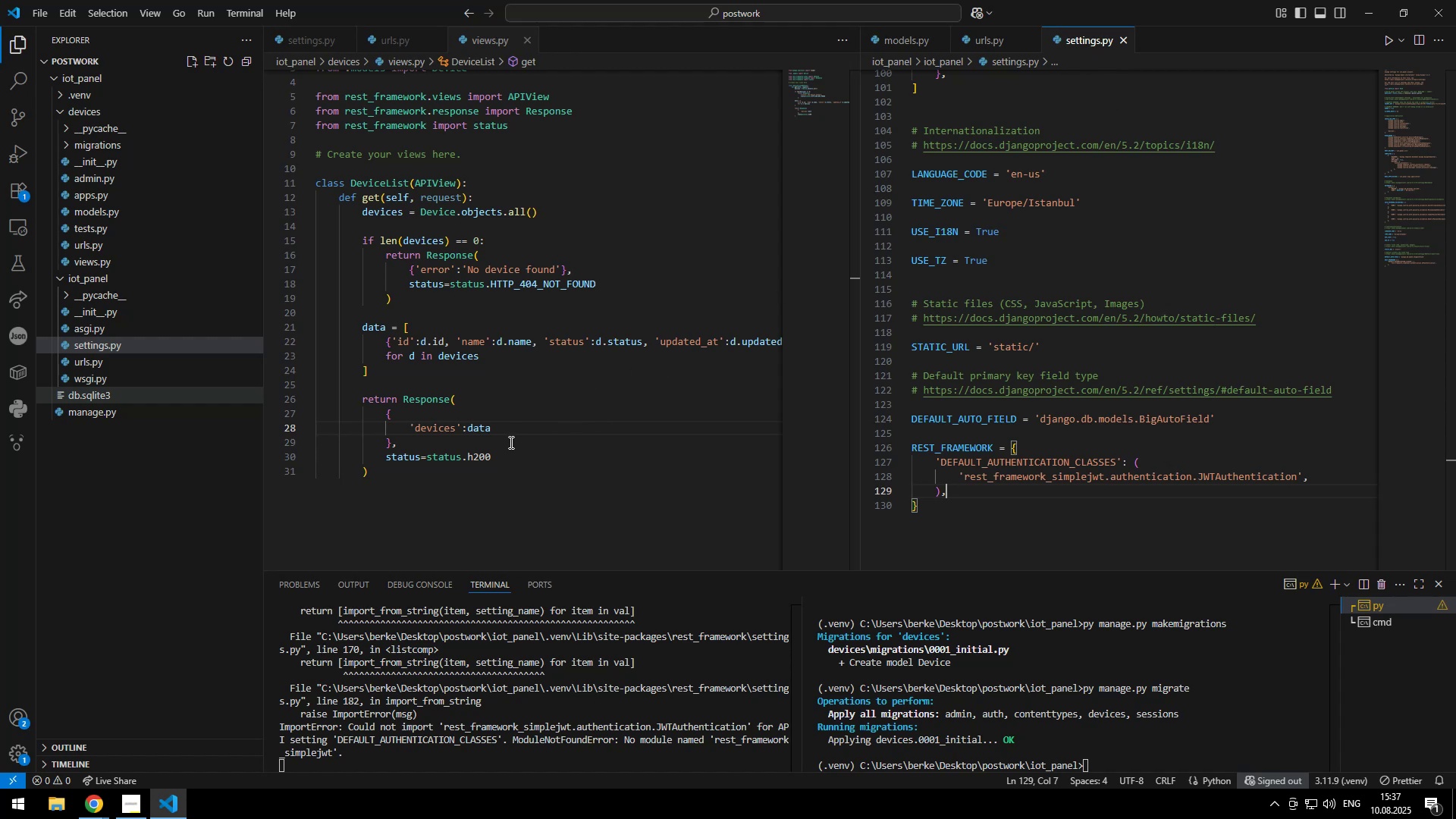 
key(Control+Z)
 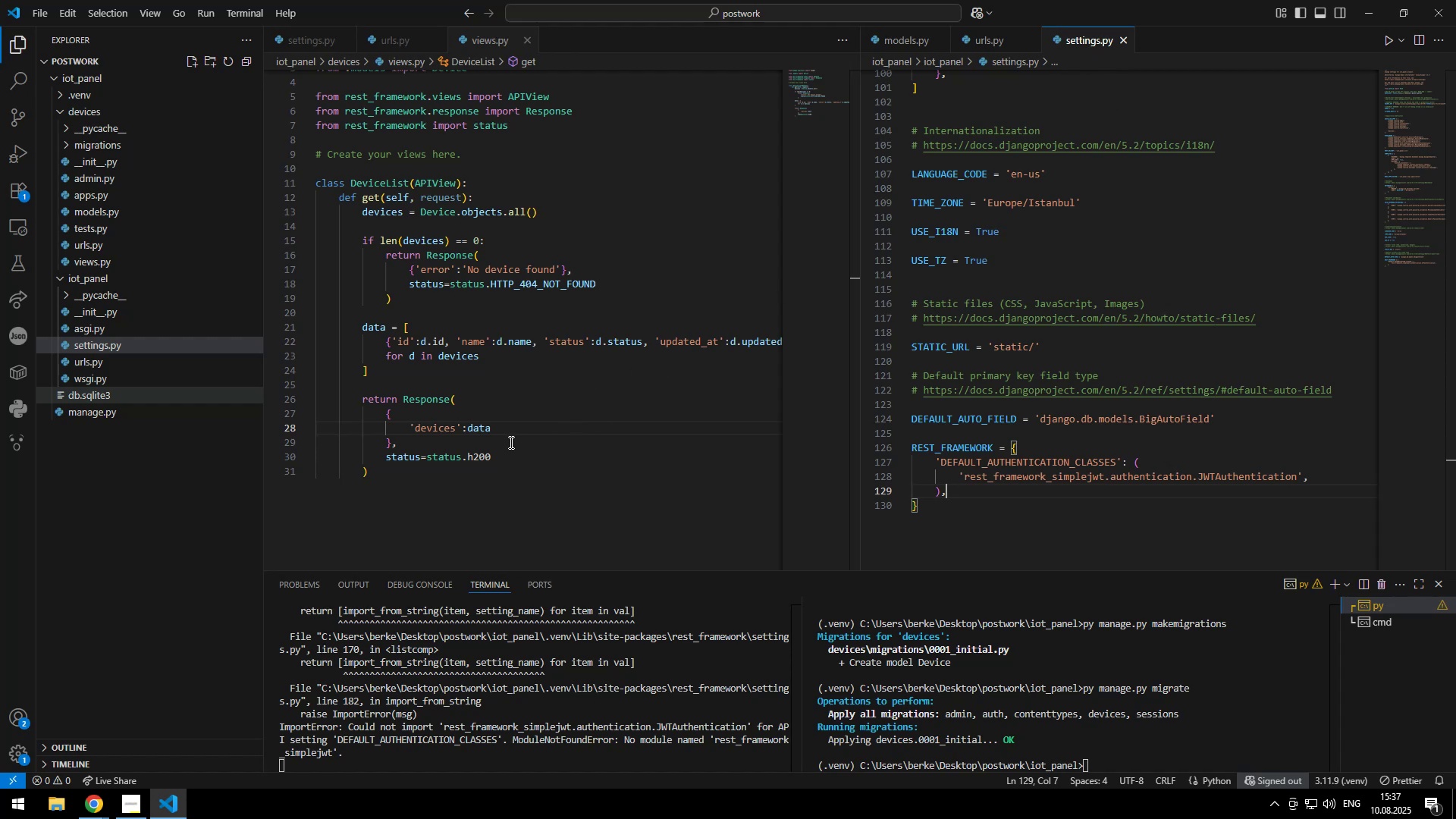 
key(Control+S)
 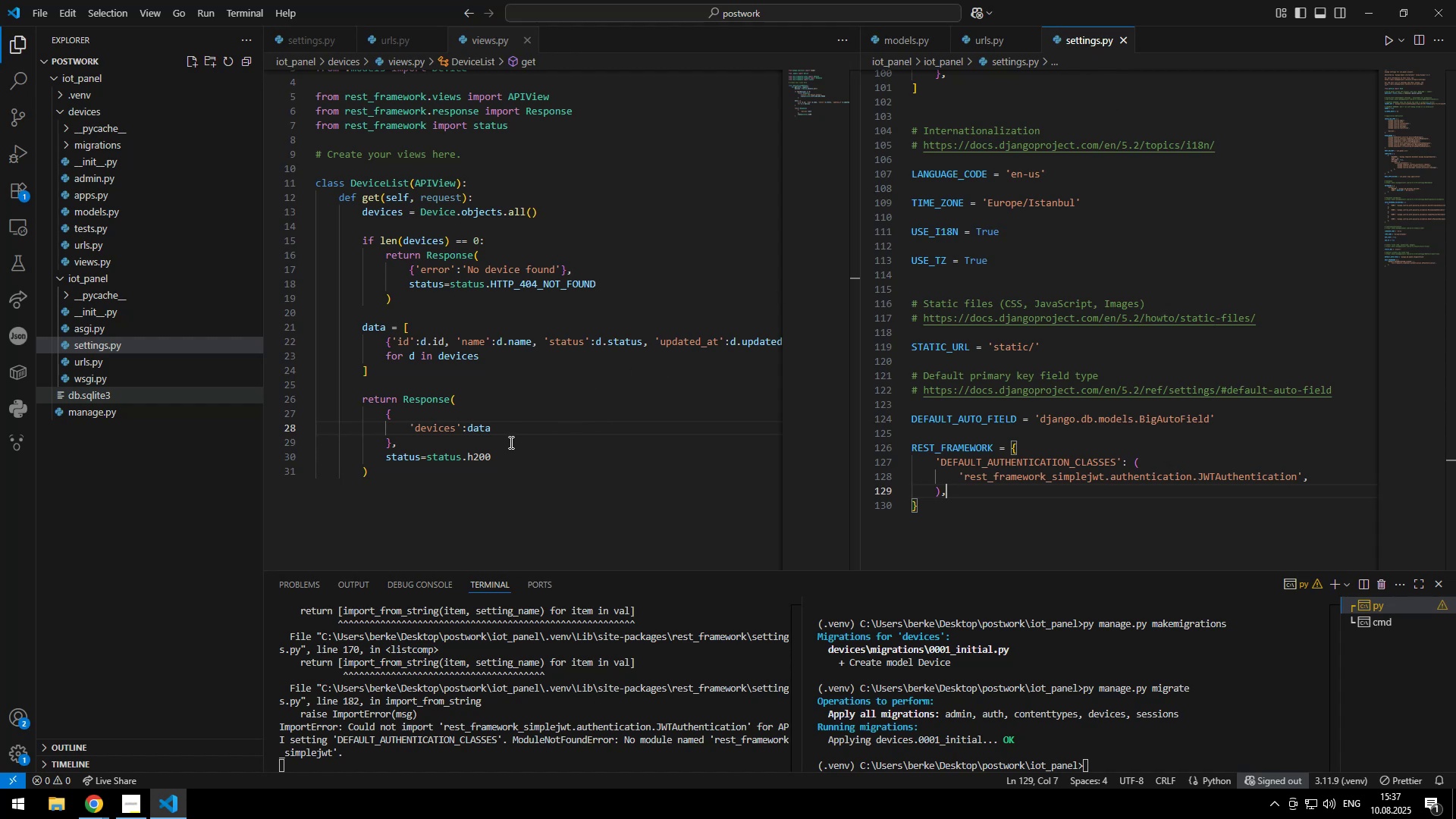 
key(Alt+AltLeft)
 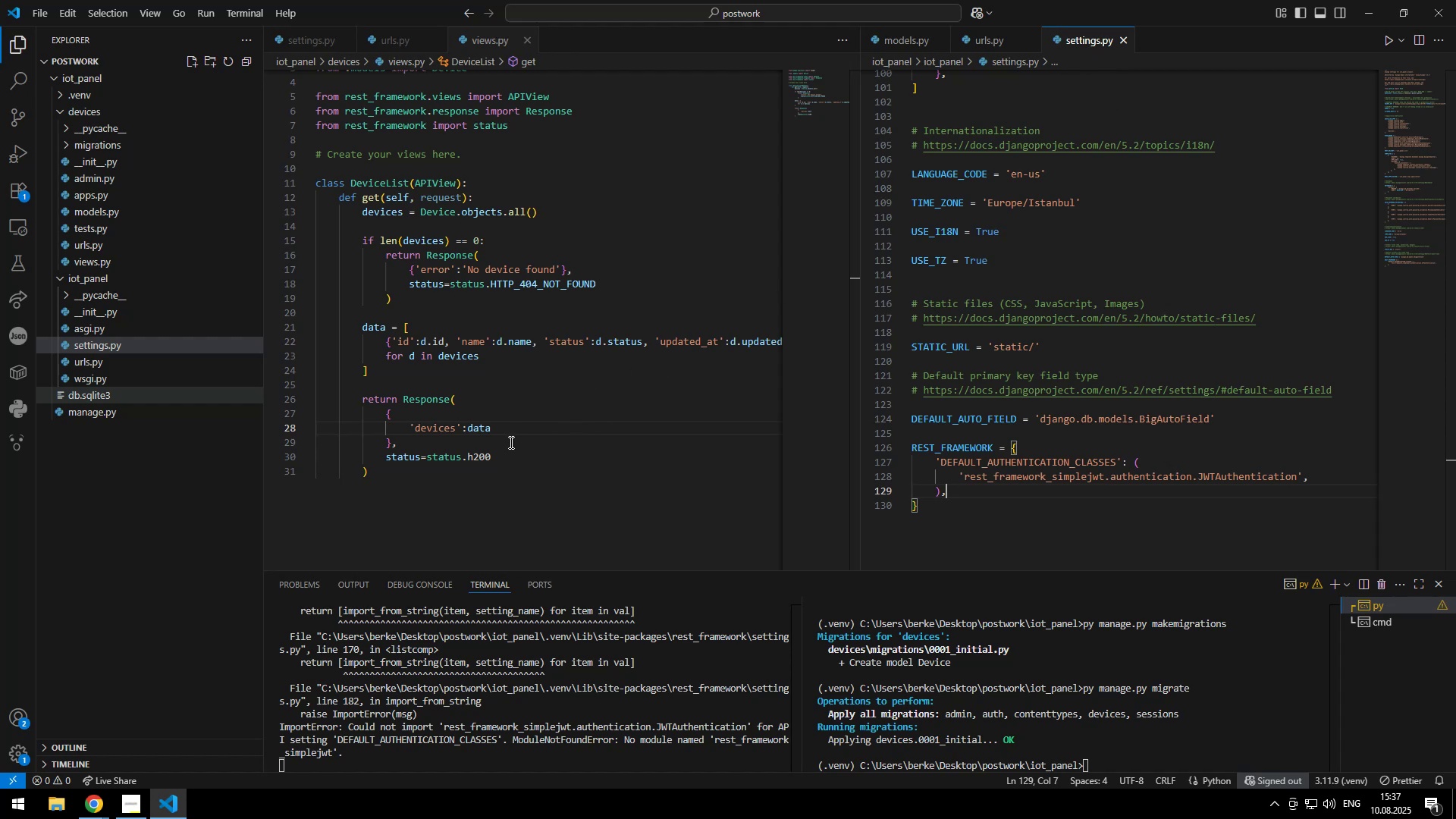 
key(Alt+Tab)
 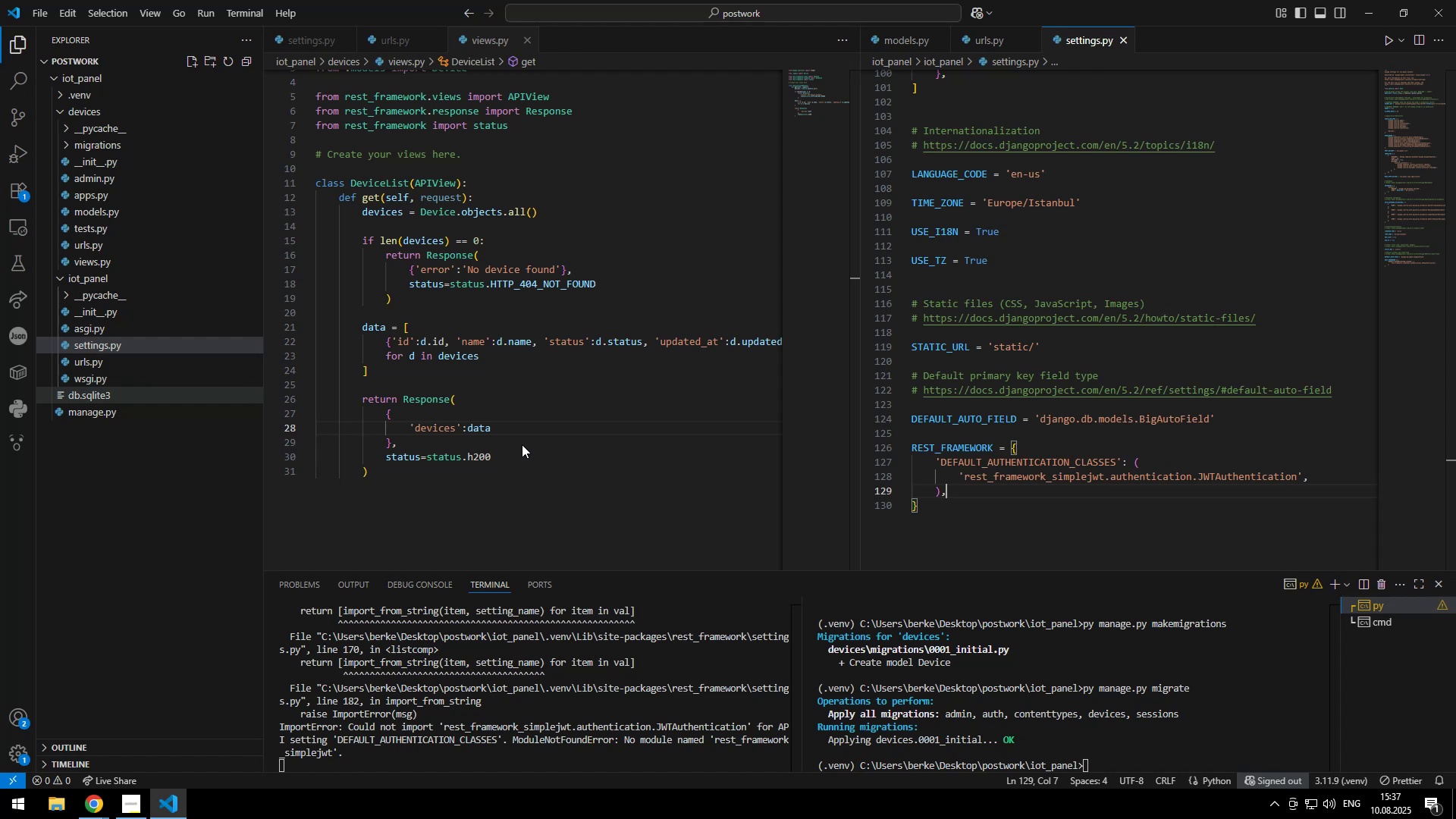 
left_click([75, 48])
 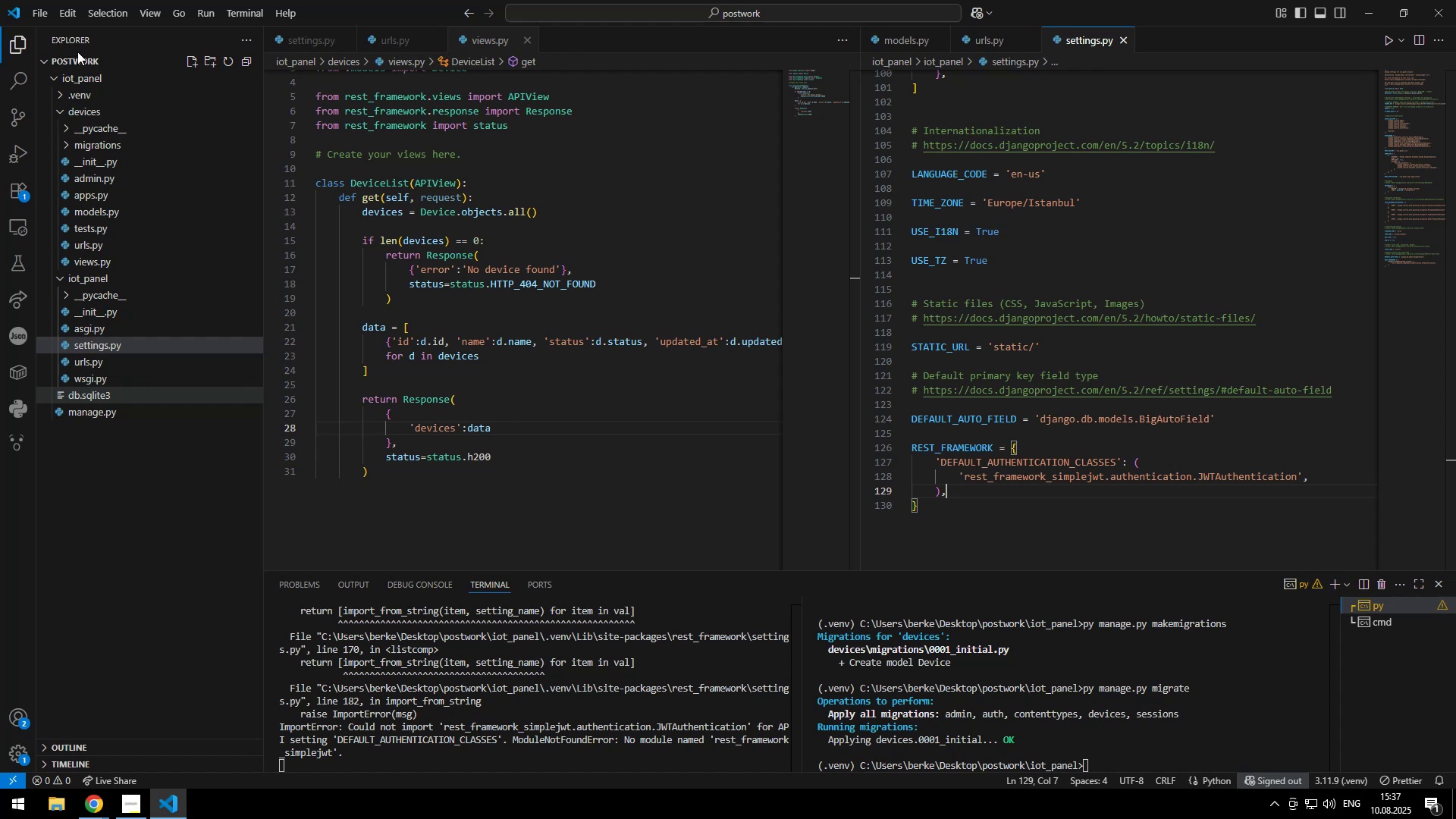 
key(Alt+AltLeft)
 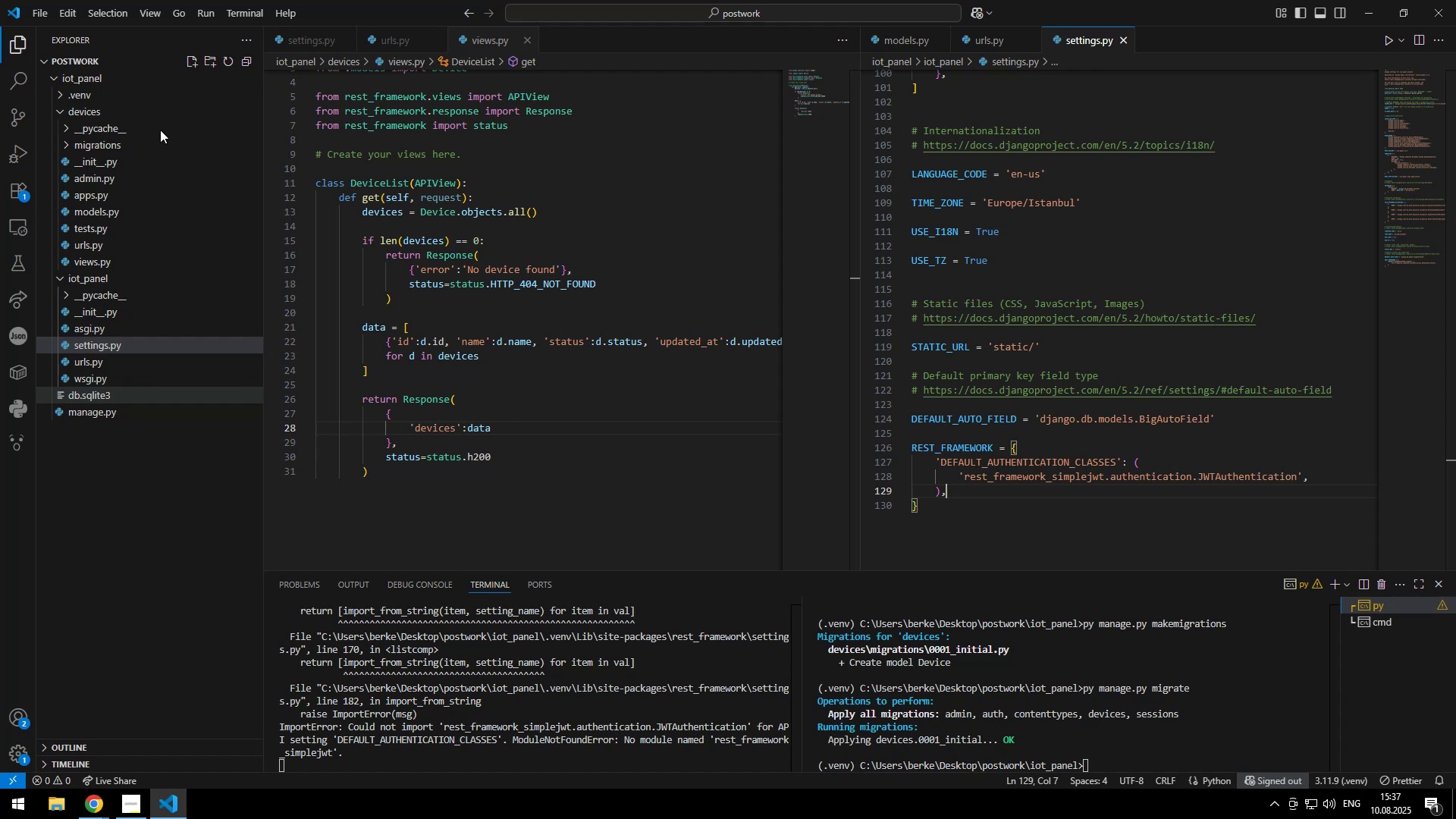 
key(Alt+Tab)
 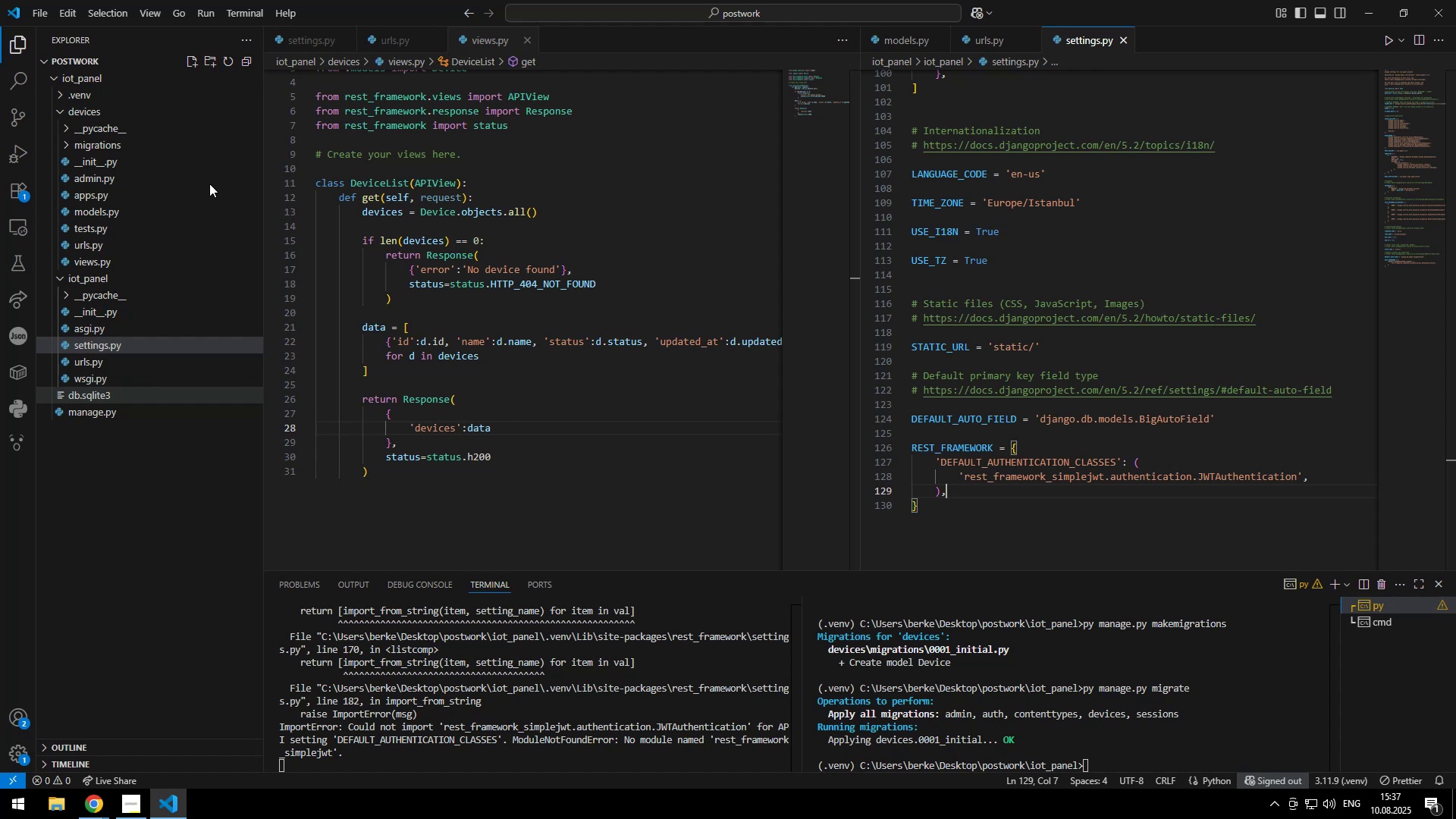 
key(Alt+AltLeft)
 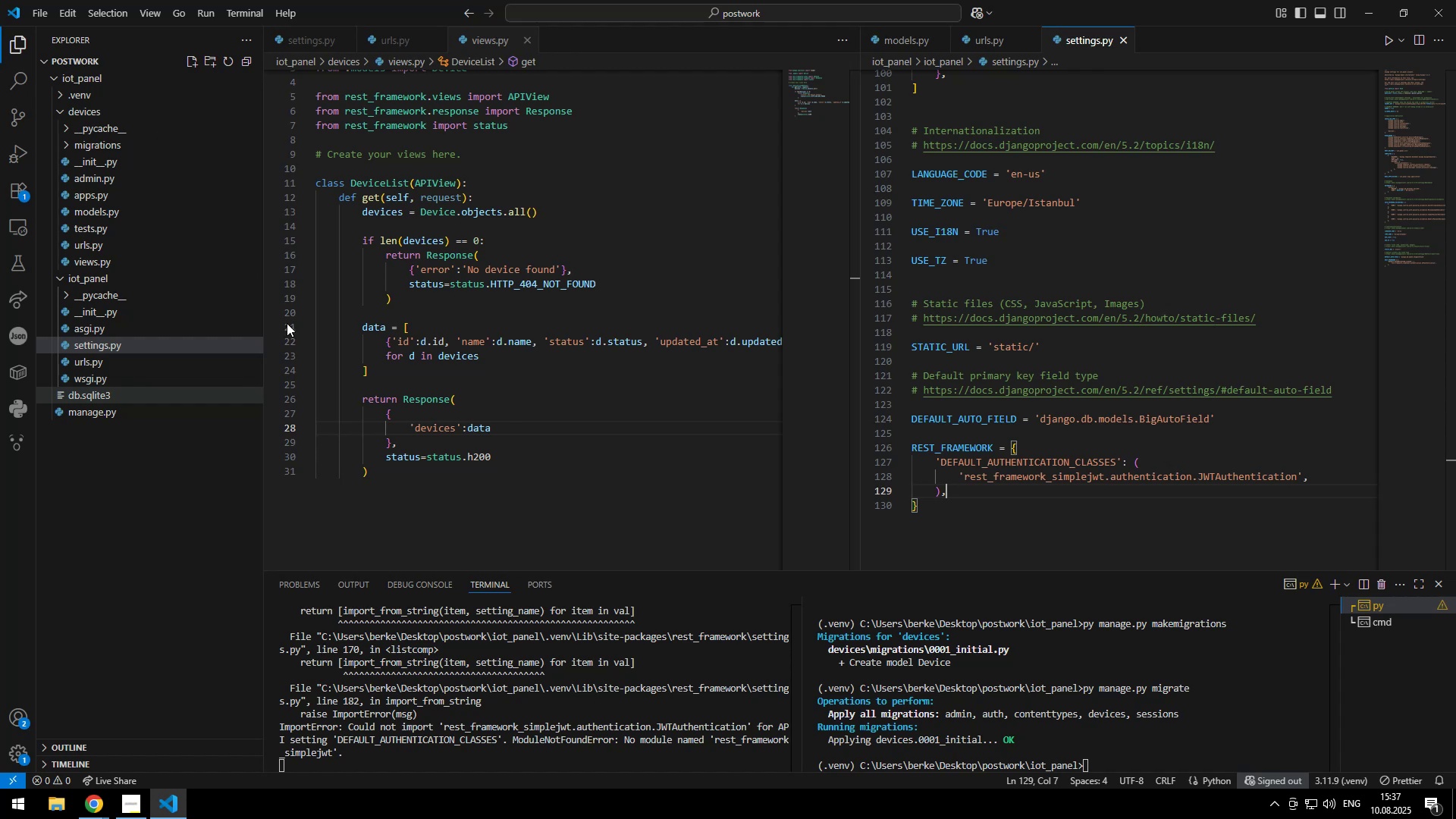 
key(Alt+Tab)
 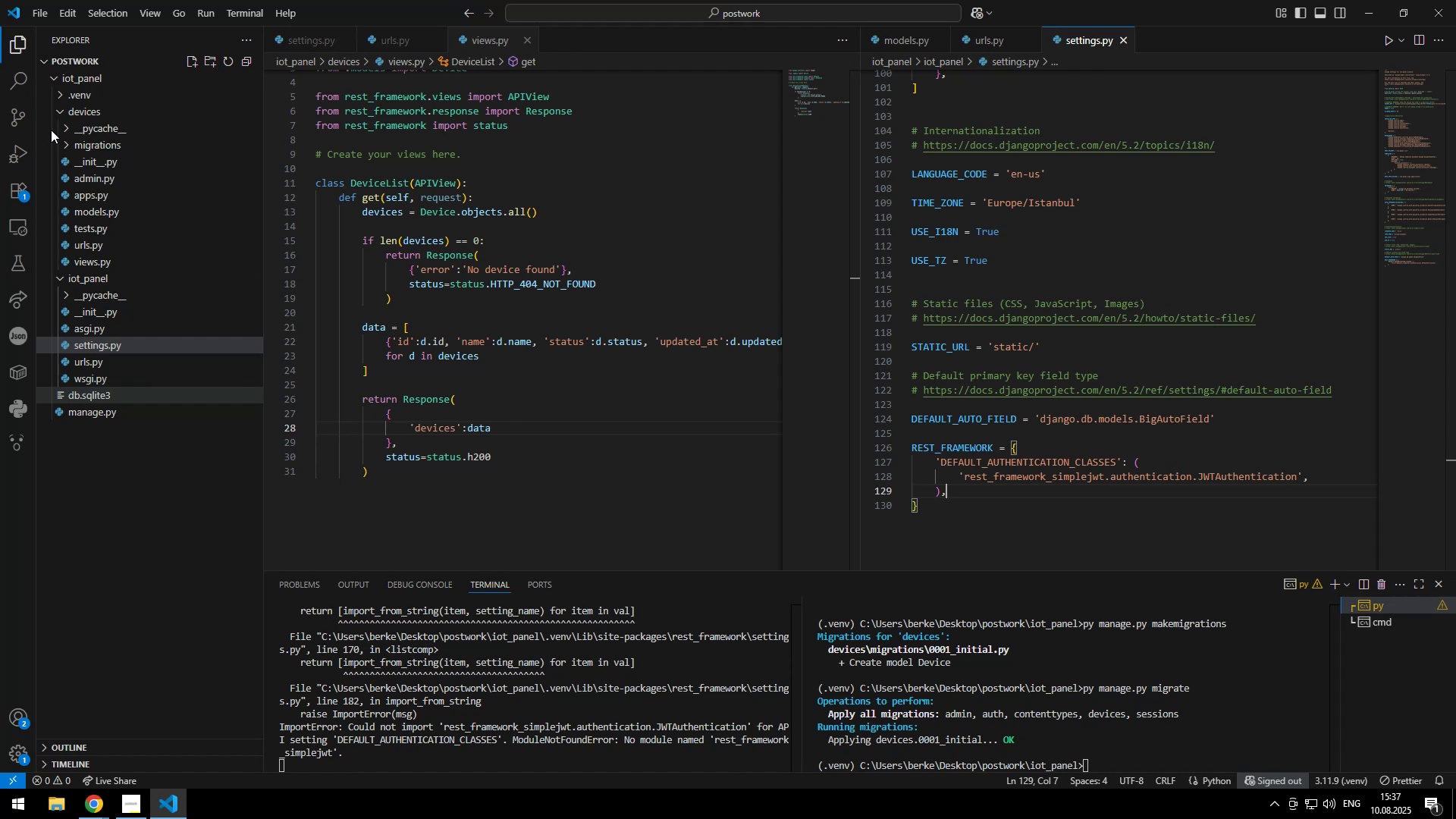 
left_click([193, 200])
 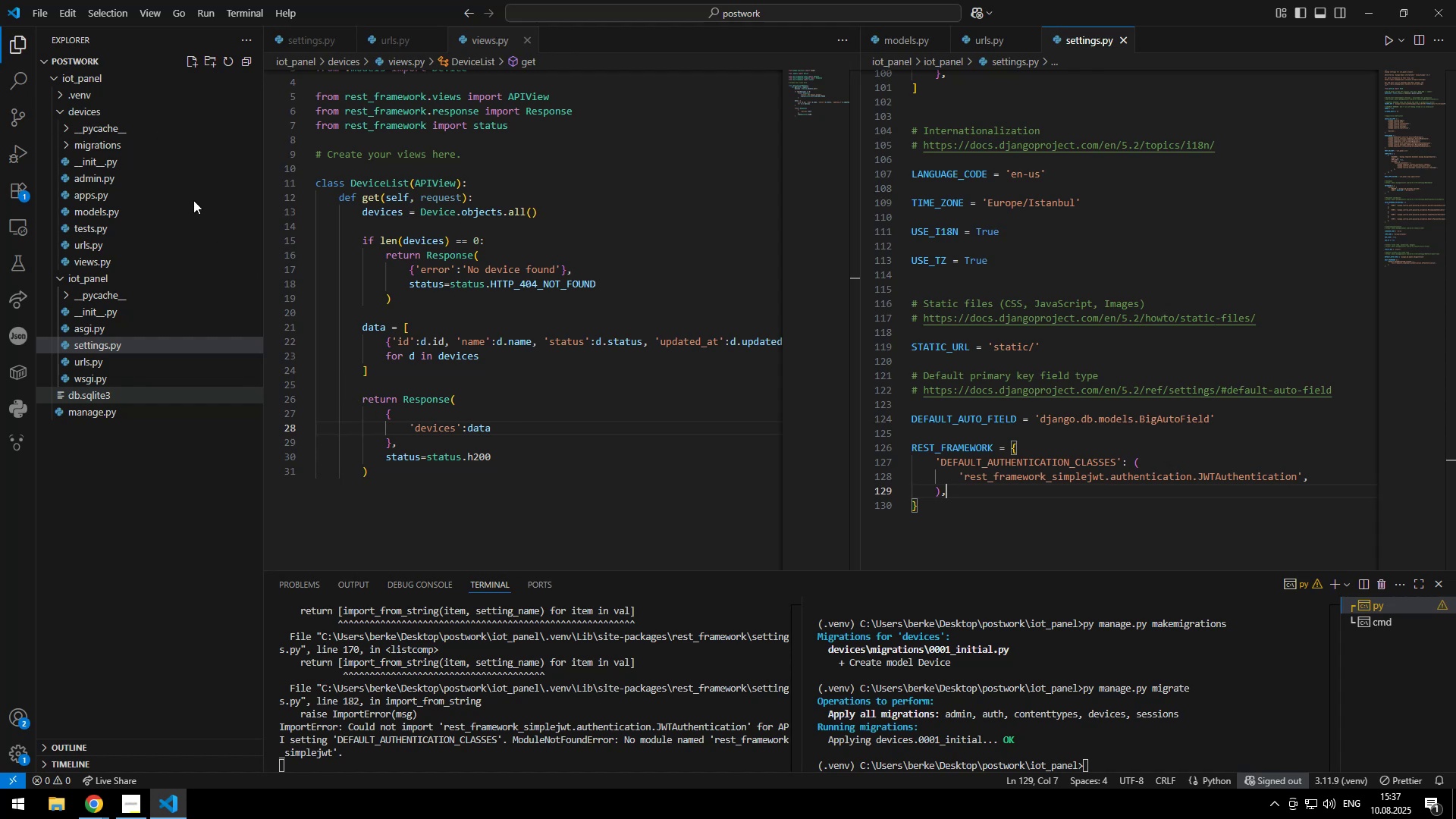 
key(Alt+AltLeft)
 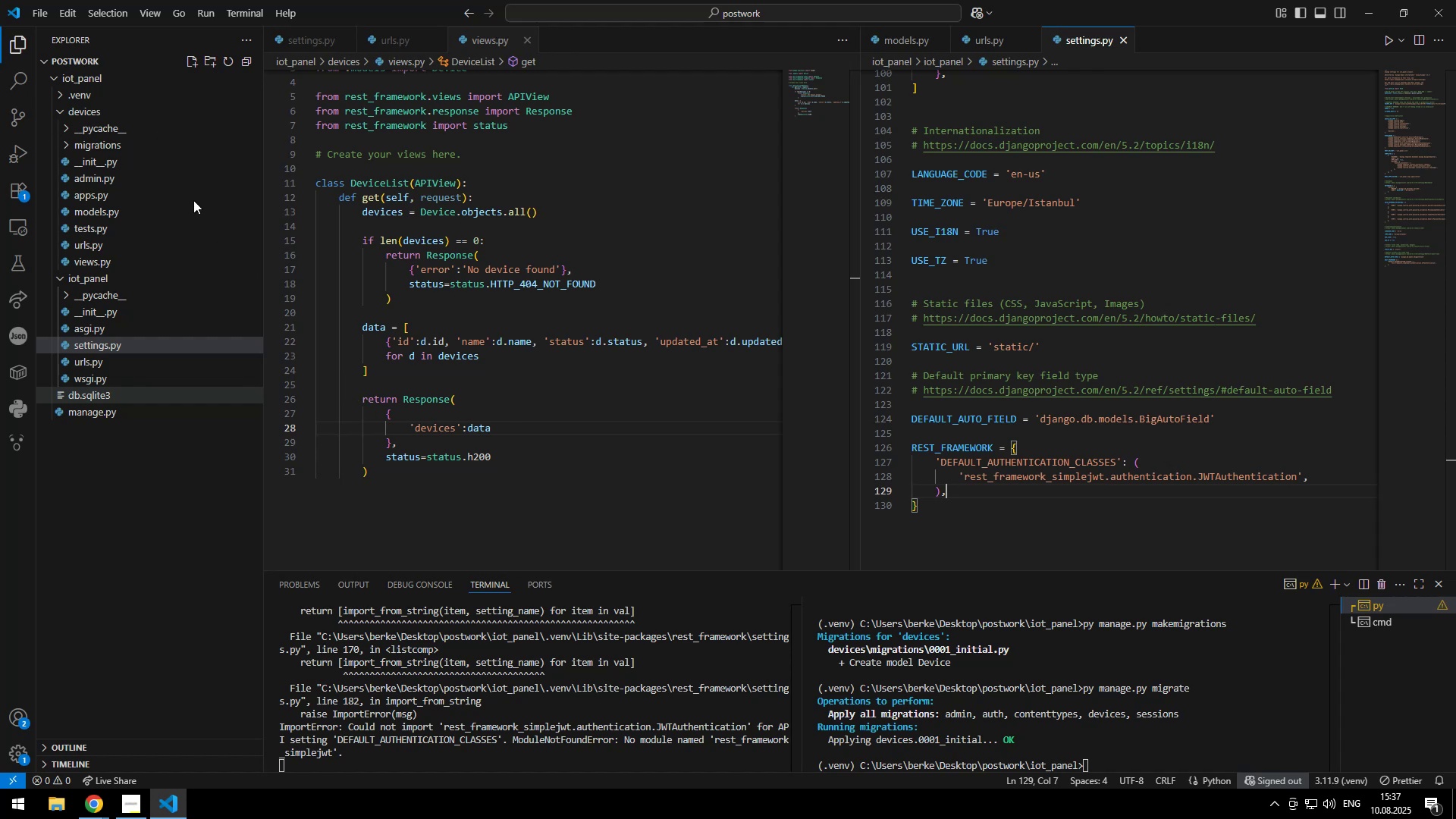 
key(Alt+Tab)
 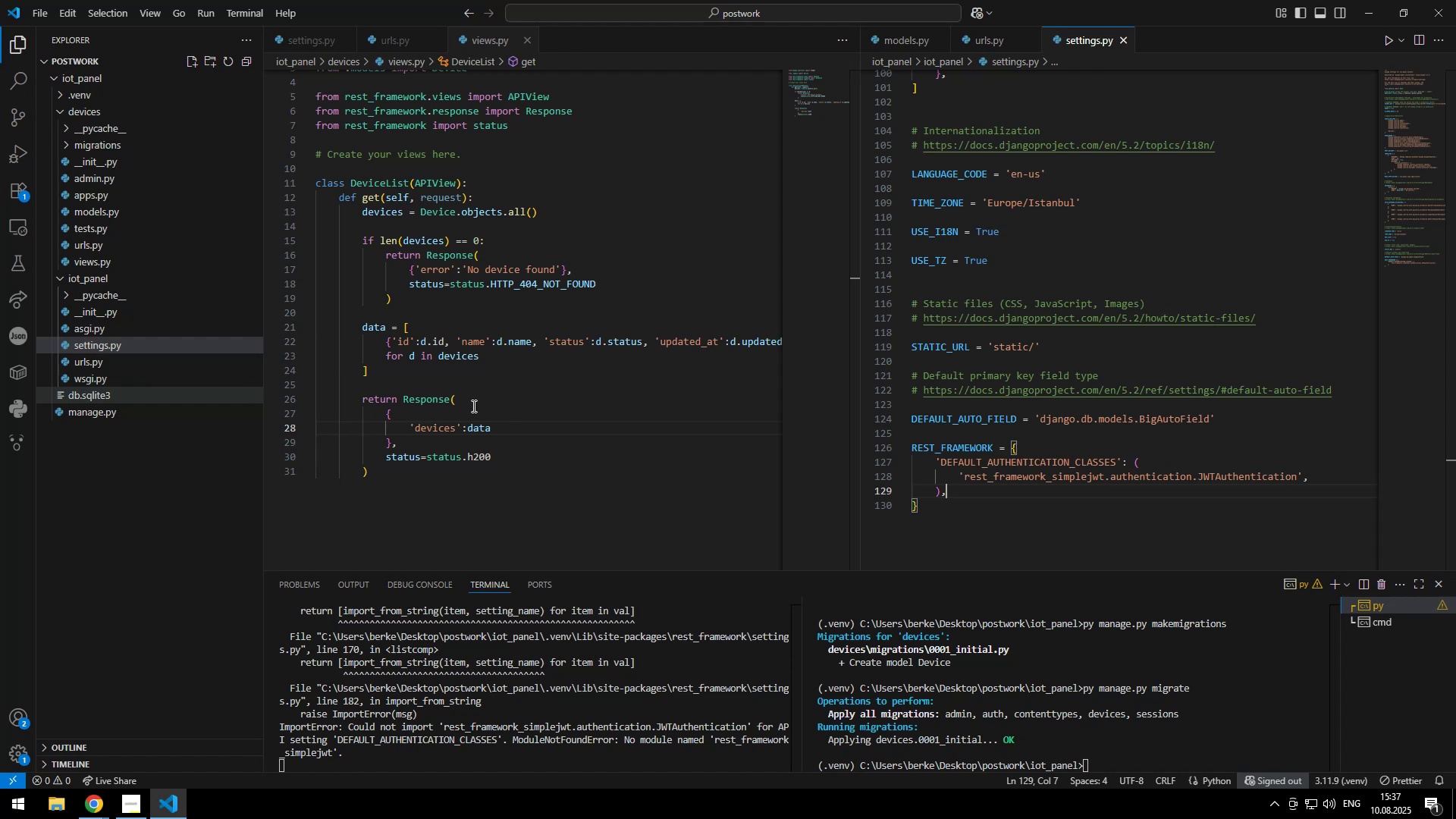 
scroll: coordinate [493, 303], scroll_direction: up, amount: 28.0
 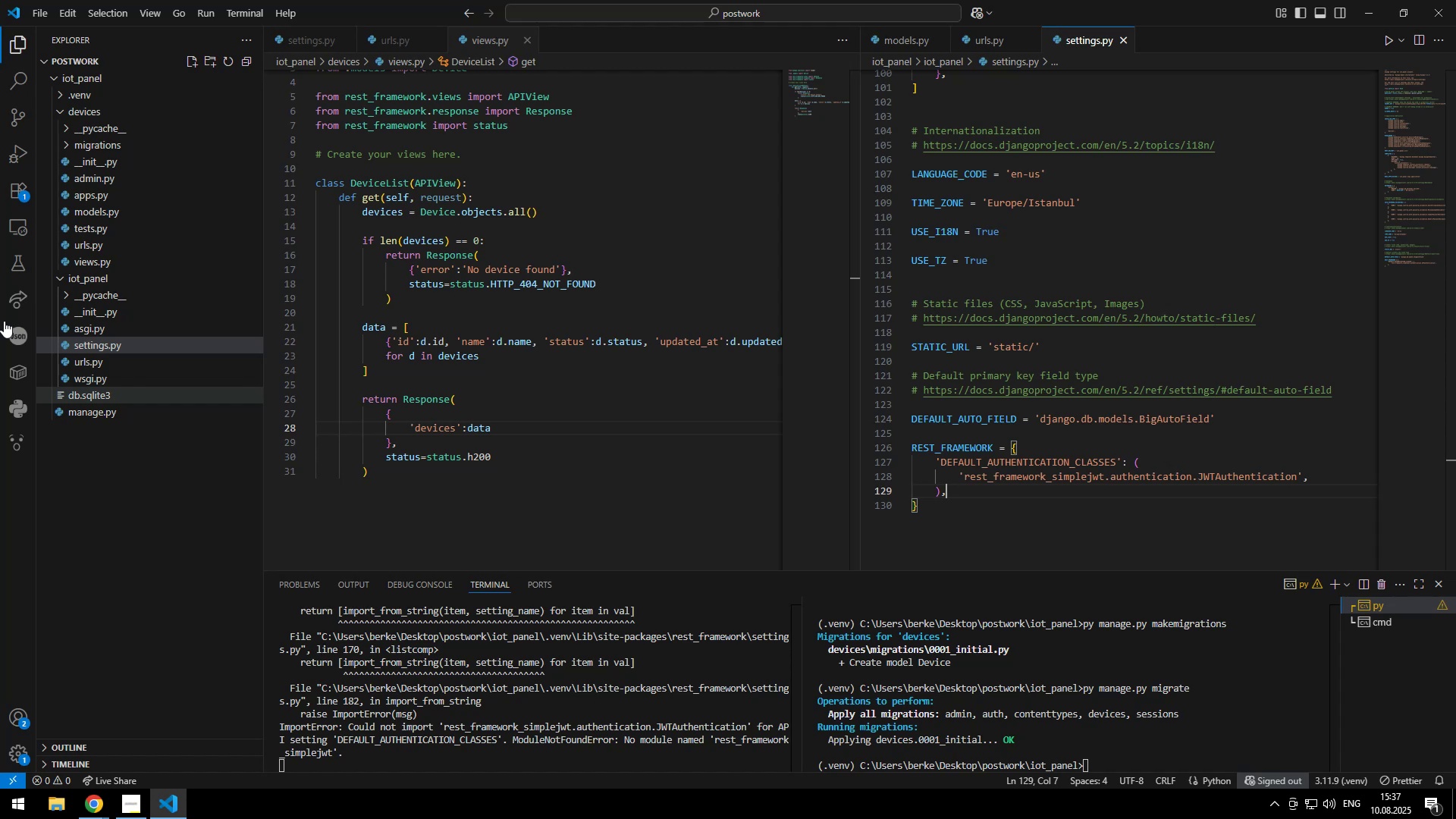 
wait(28.11)
 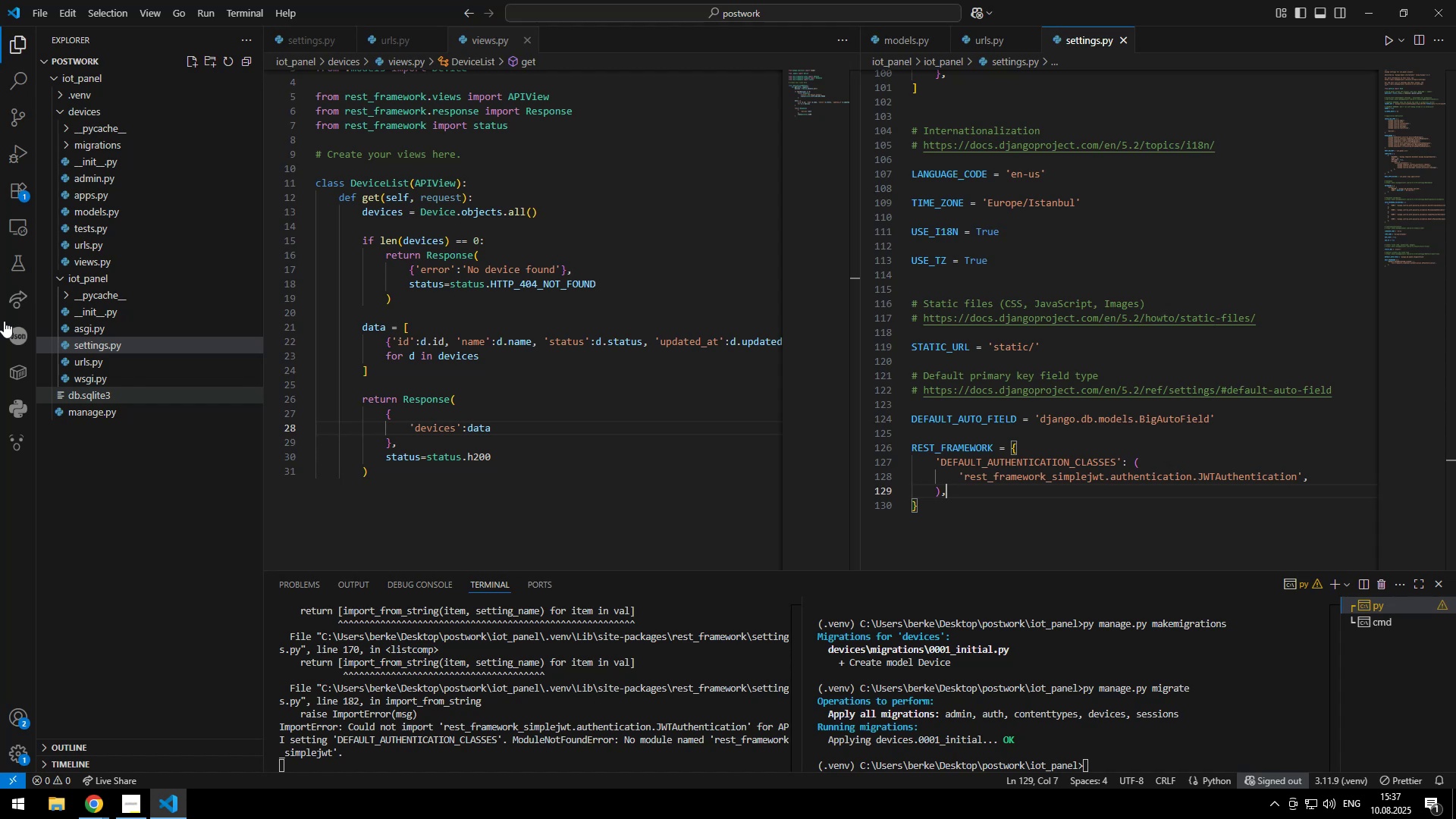 
left_click([570, 402])
 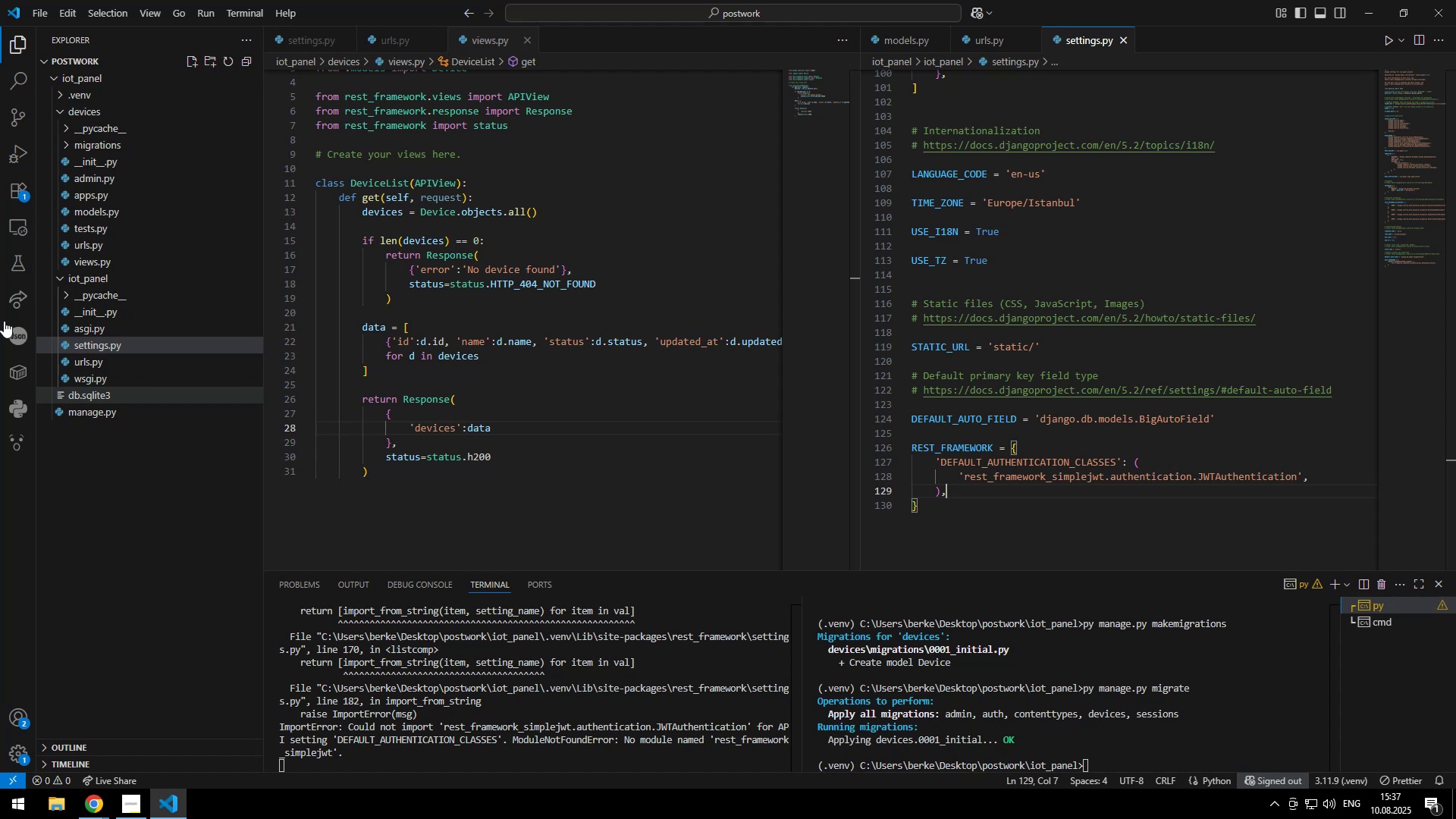 
scroll: coordinate [601, 441], scroll_direction: down, amount: 10.0
 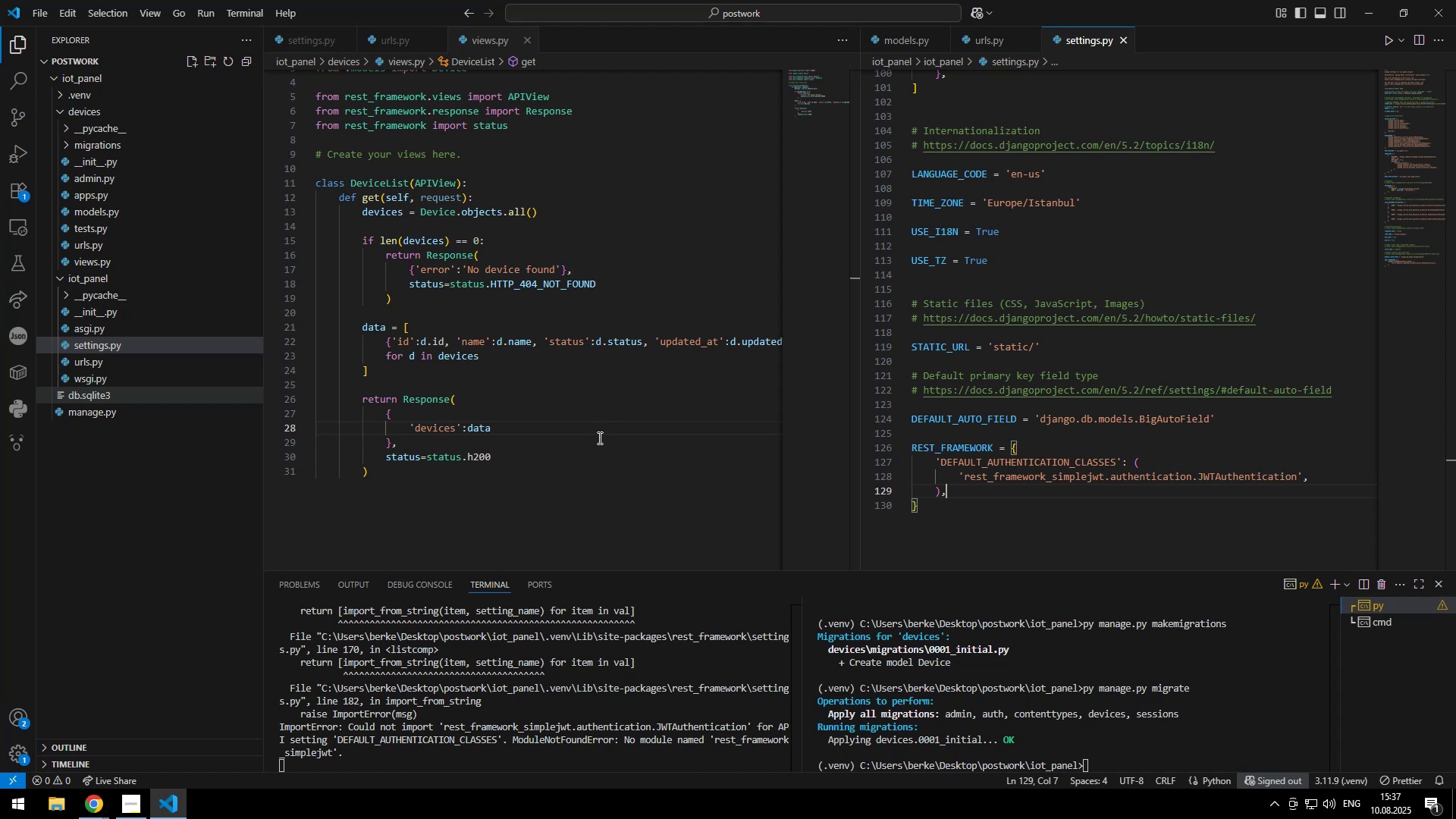 
scroll: coordinate [555, 441], scroll_direction: up, amount: 11.0
 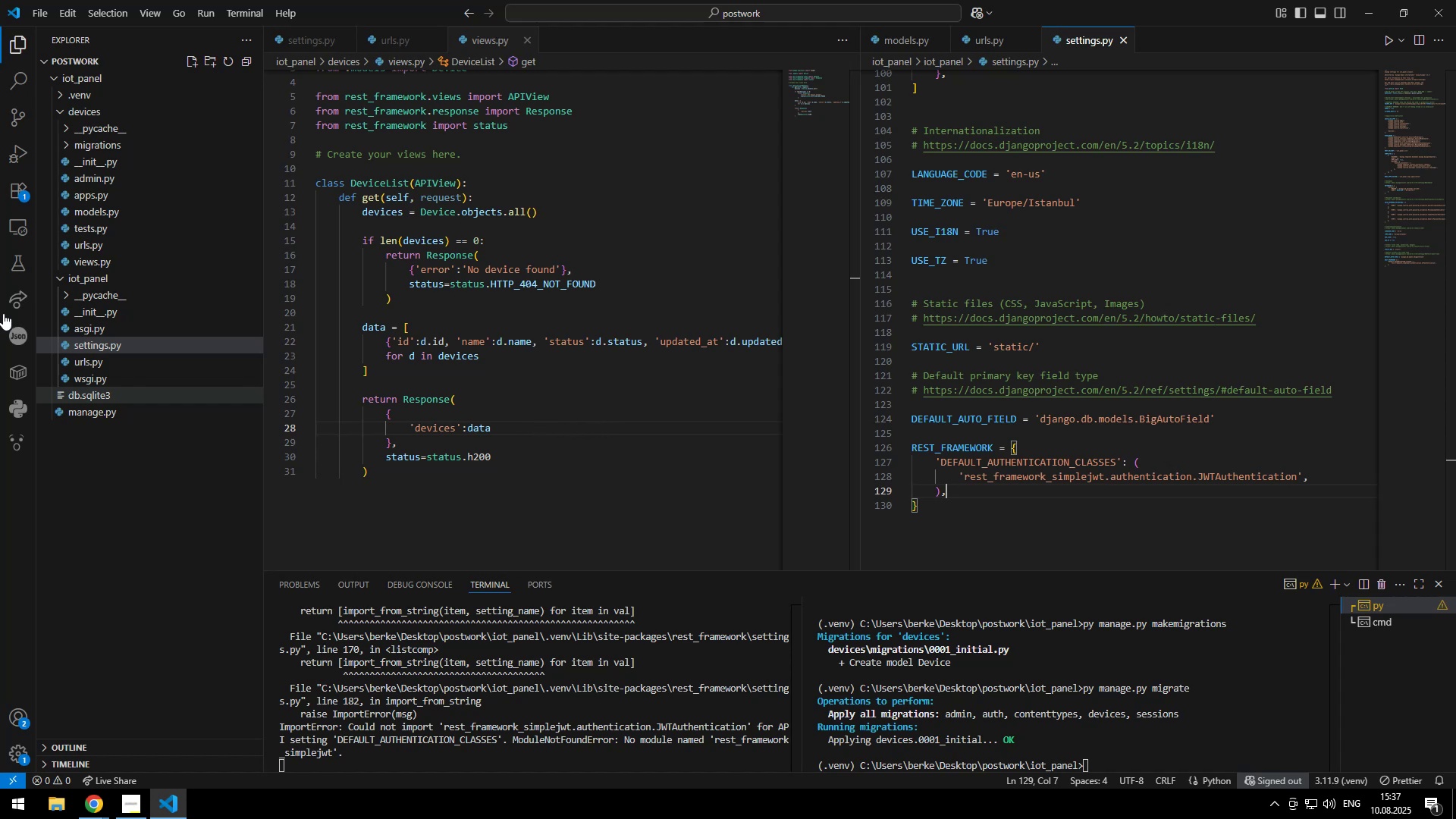 
left_click([600, 342])
 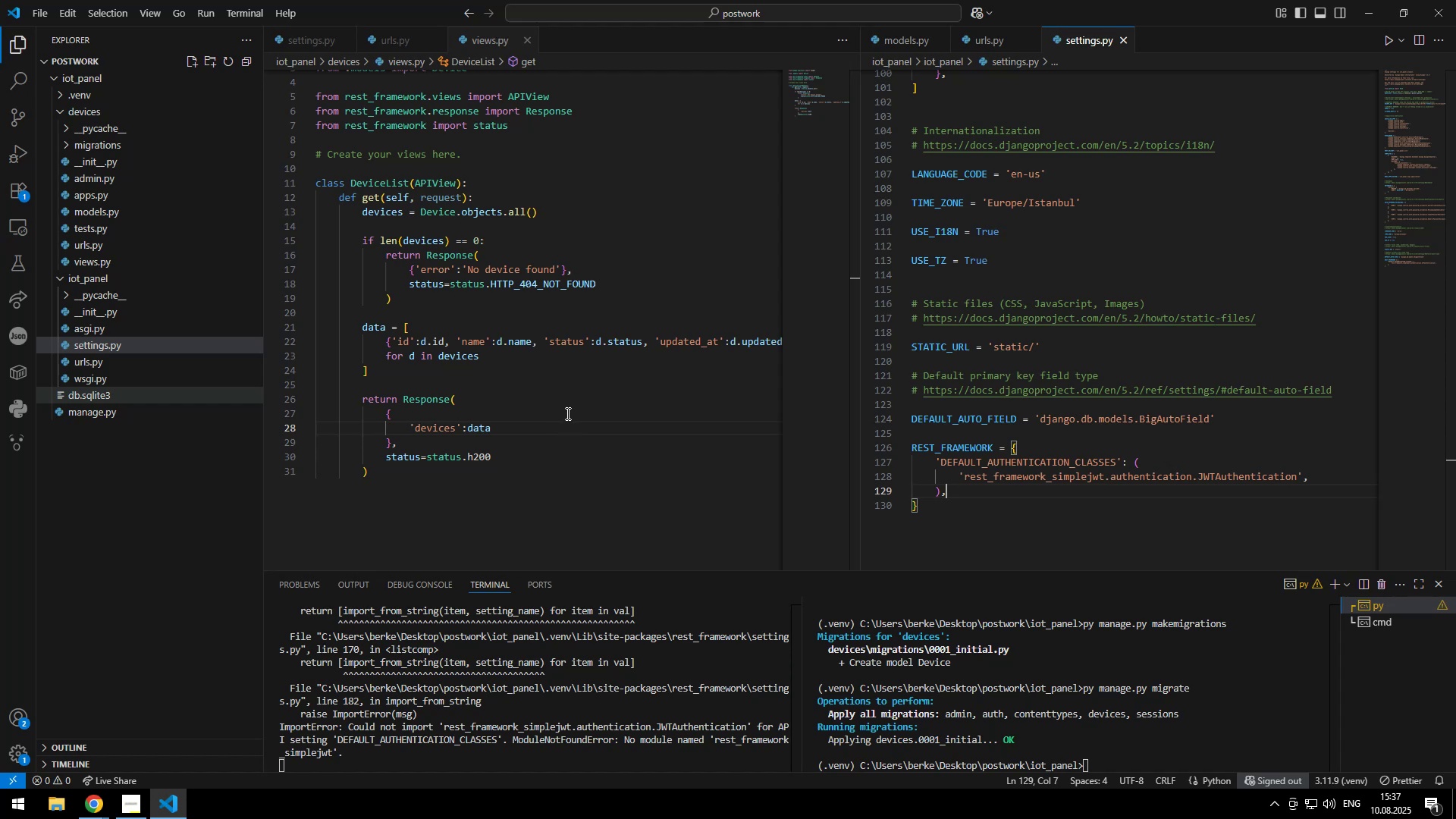 
wait(69.15)
 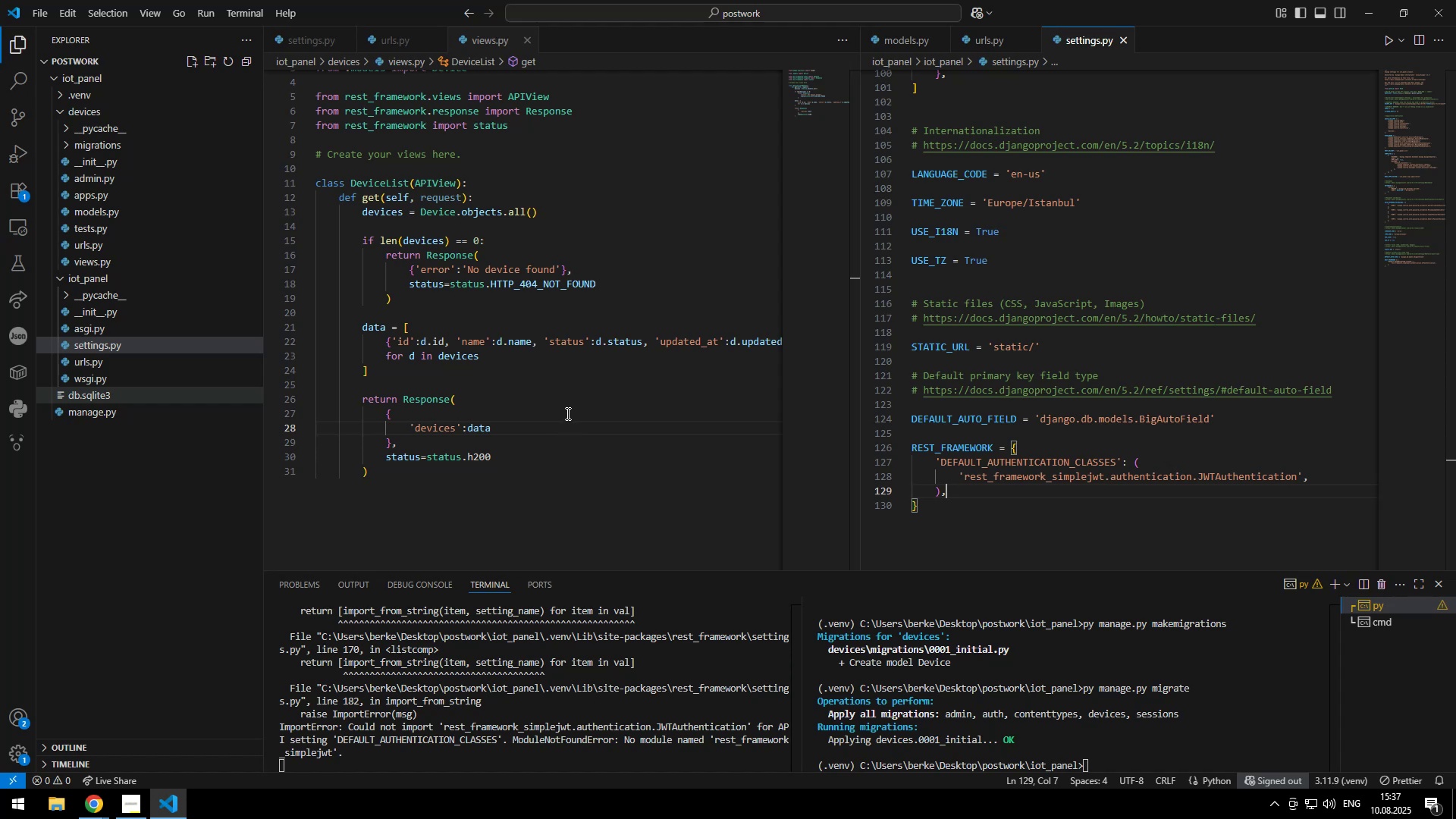 
scroll: coordinate [557, 392], scroll_direction: down, amount: 3.0
 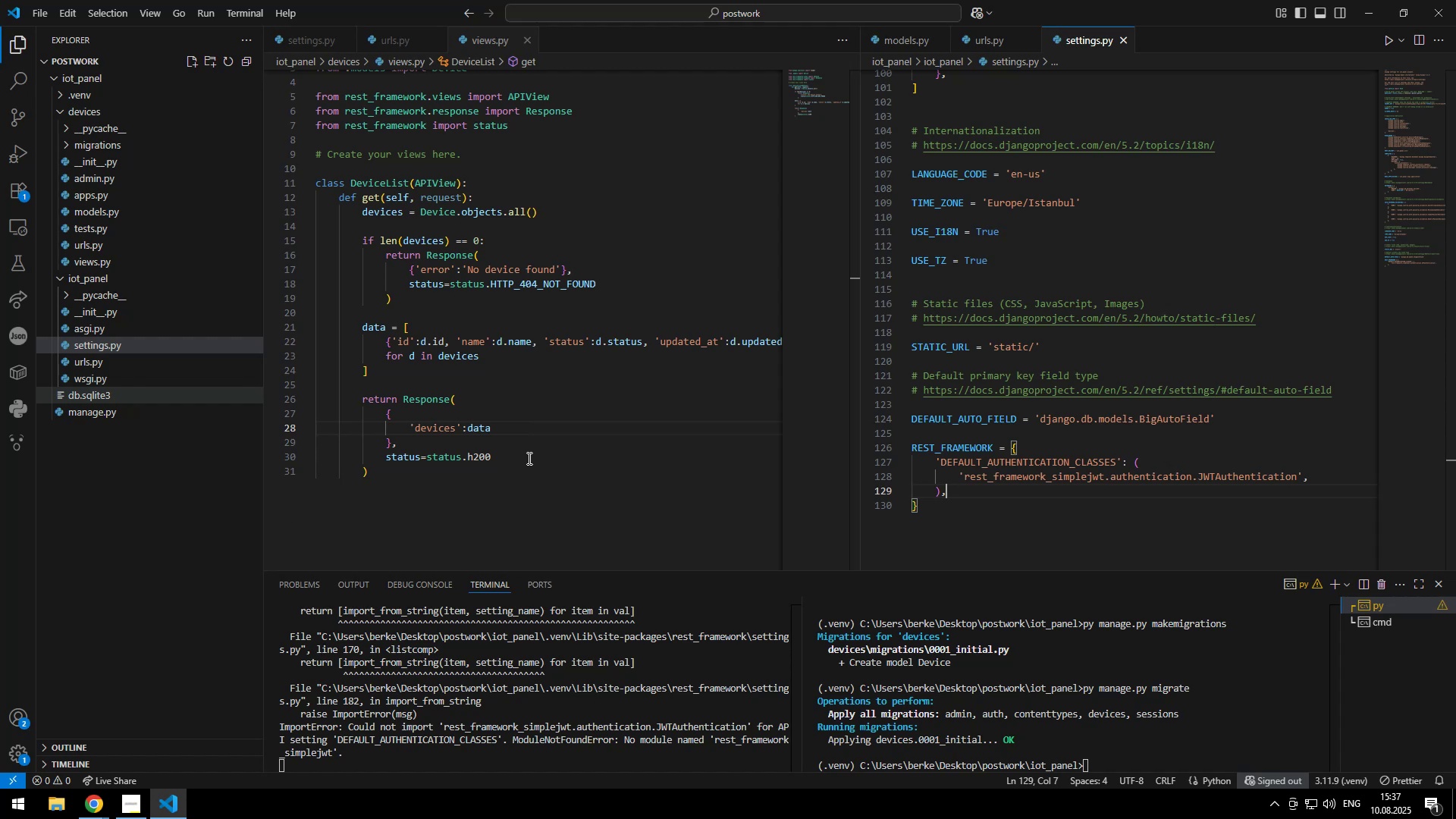 
wait(10.07)
 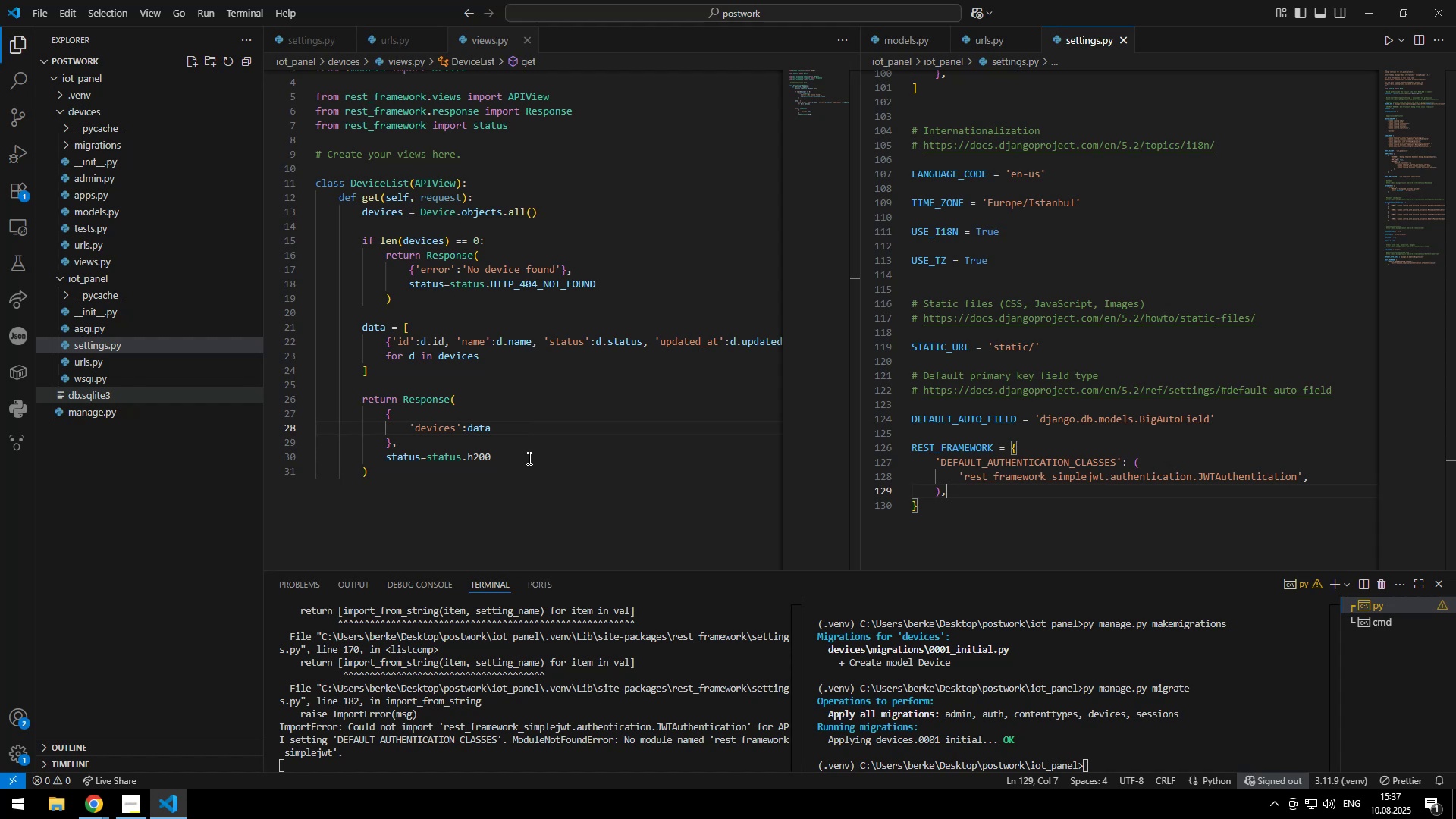 
left_click_drag(start_coordinate=[373, 220], to_coordinate=[352, 189])
 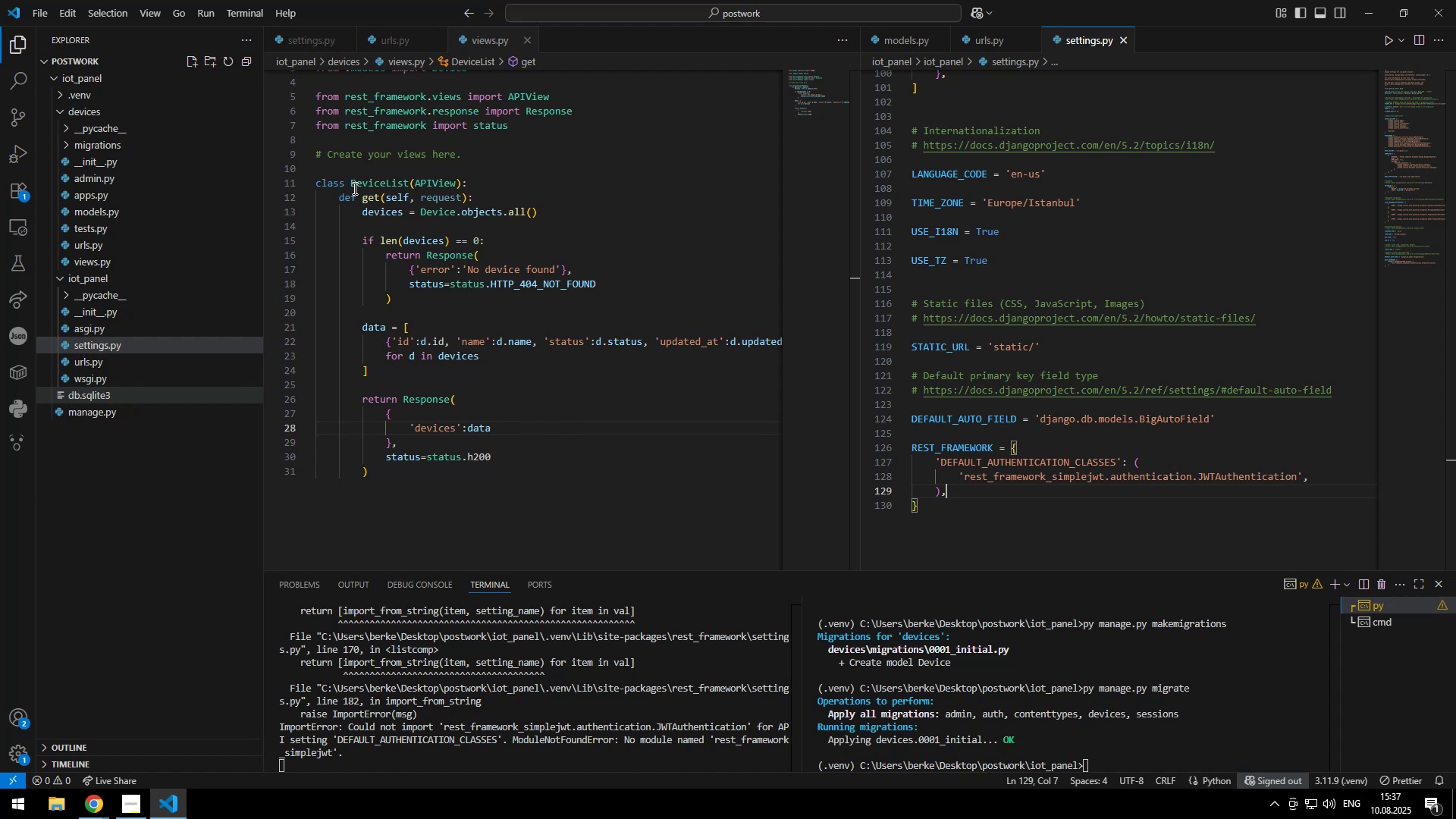 
key(Control+Slash)
 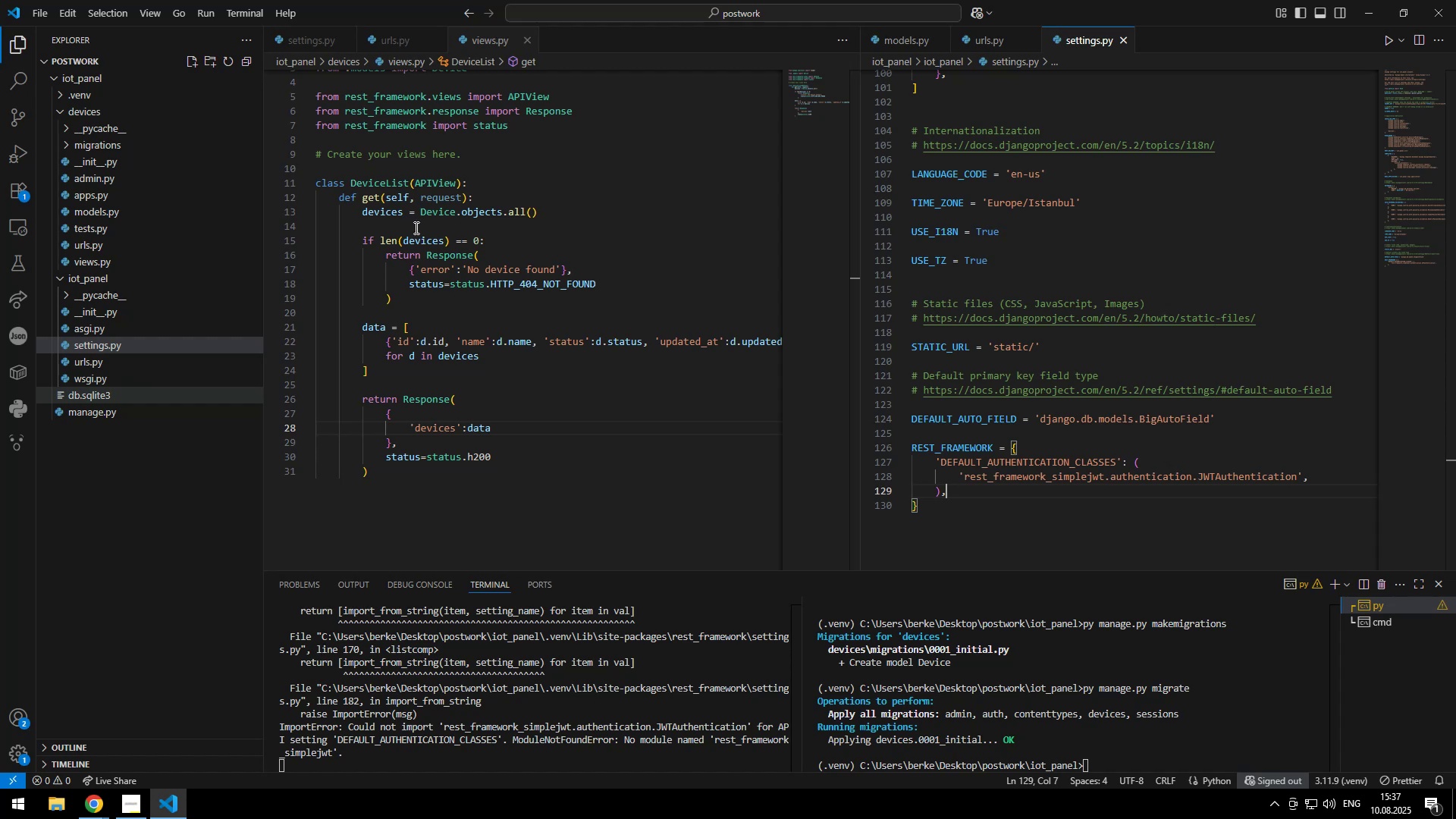 
left_click([436, 304])
 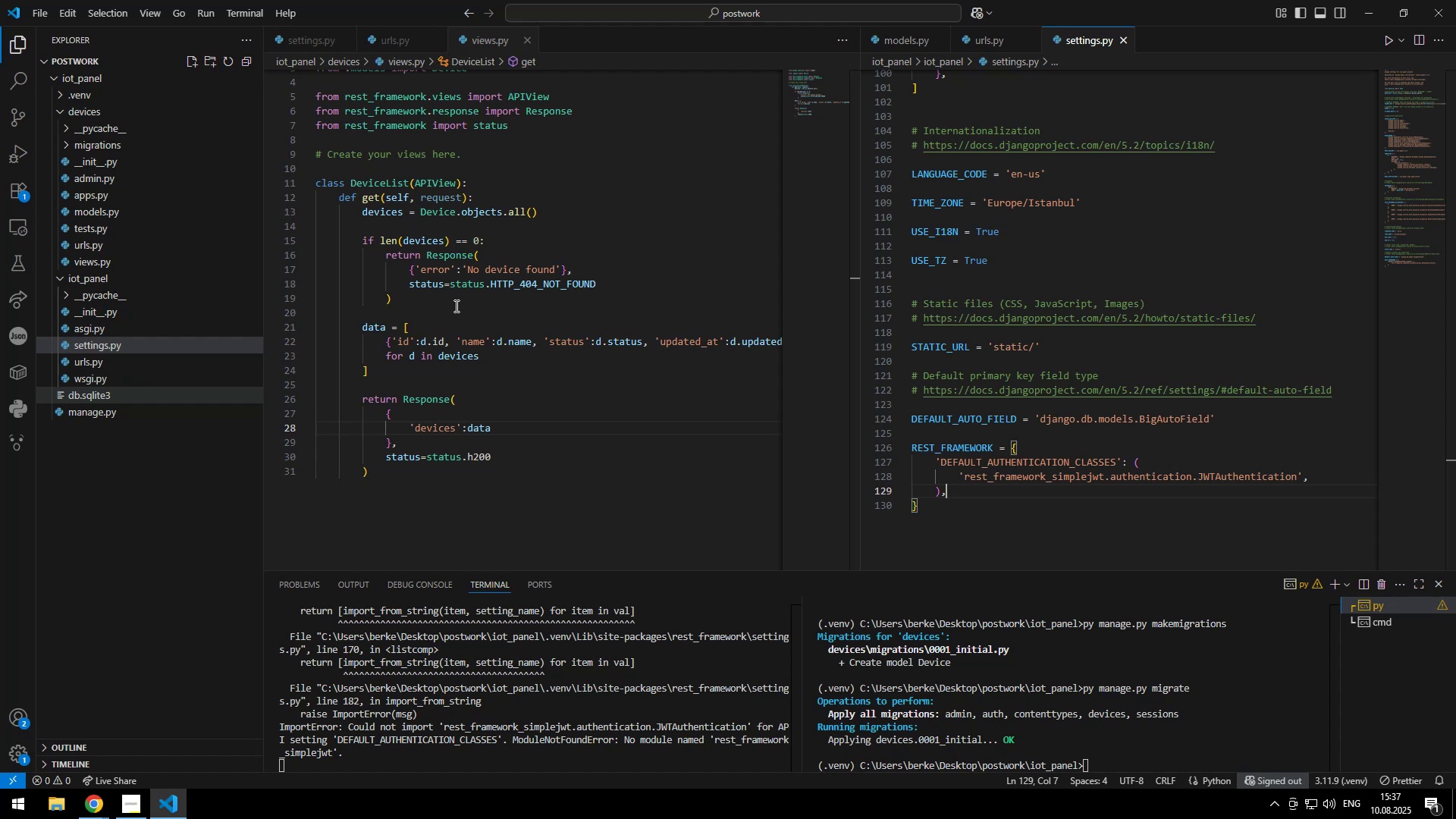 
key(Enter)
 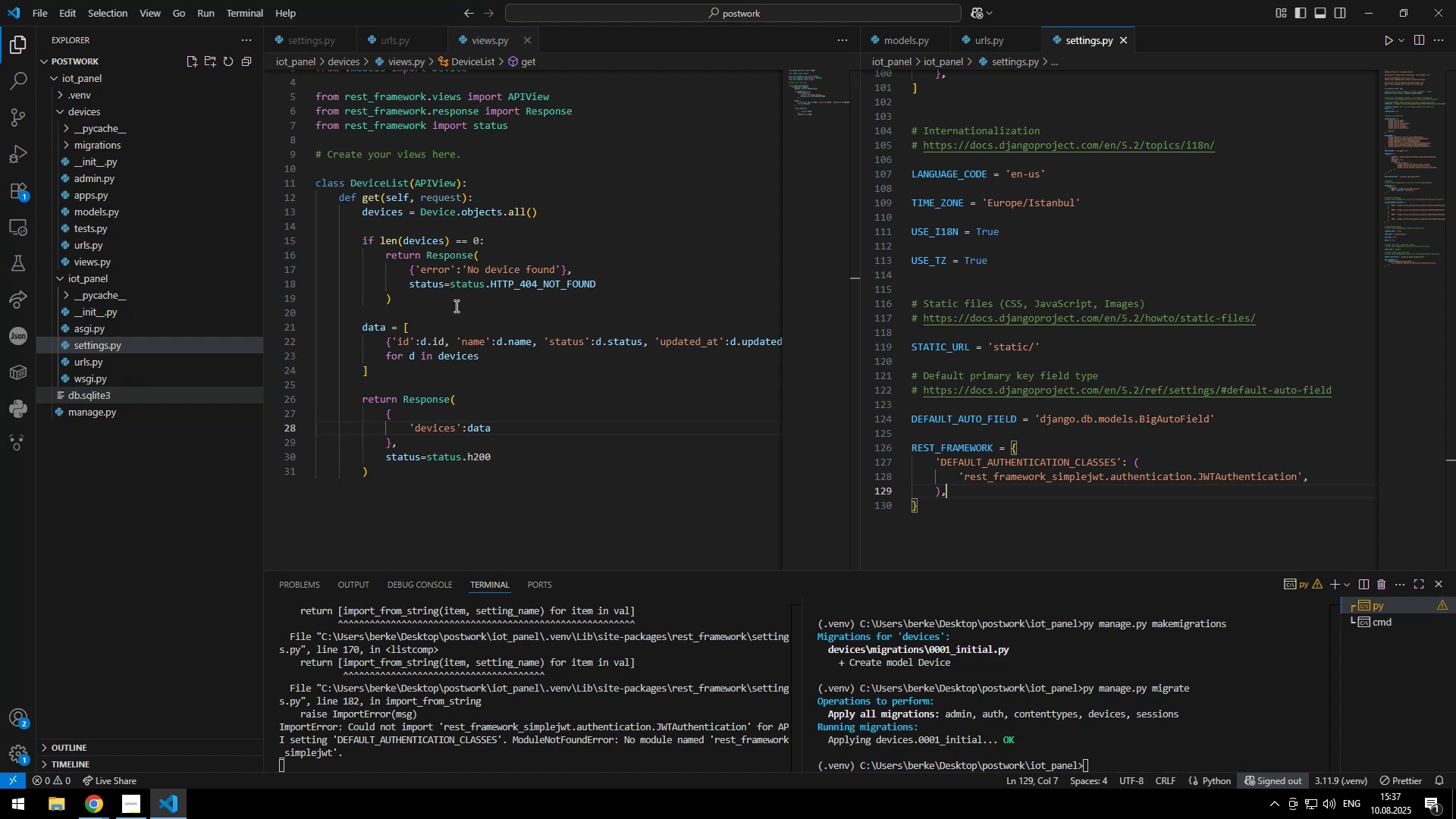 
type(const getData()
key(Backspace)
type( = ()
 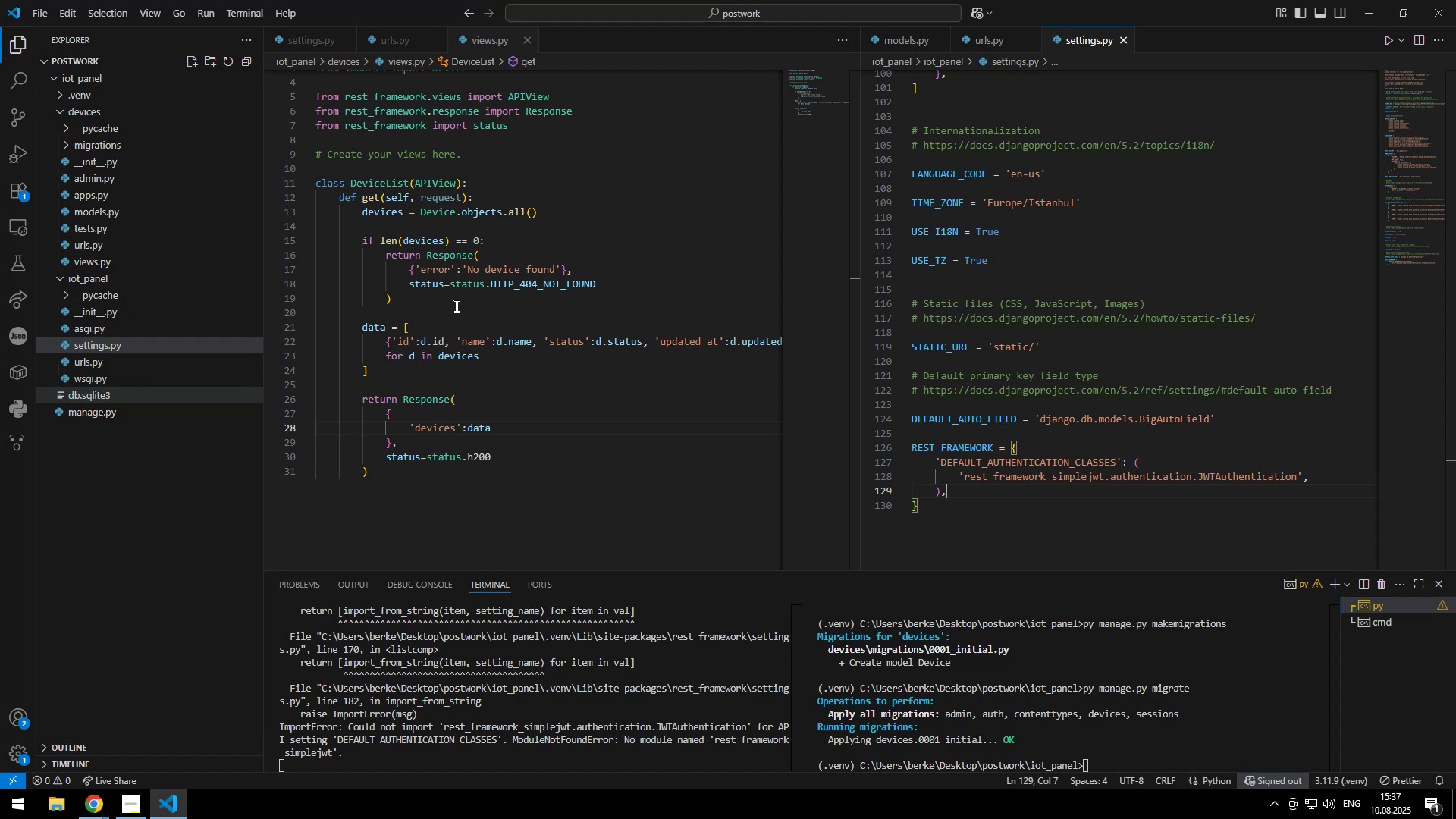 
 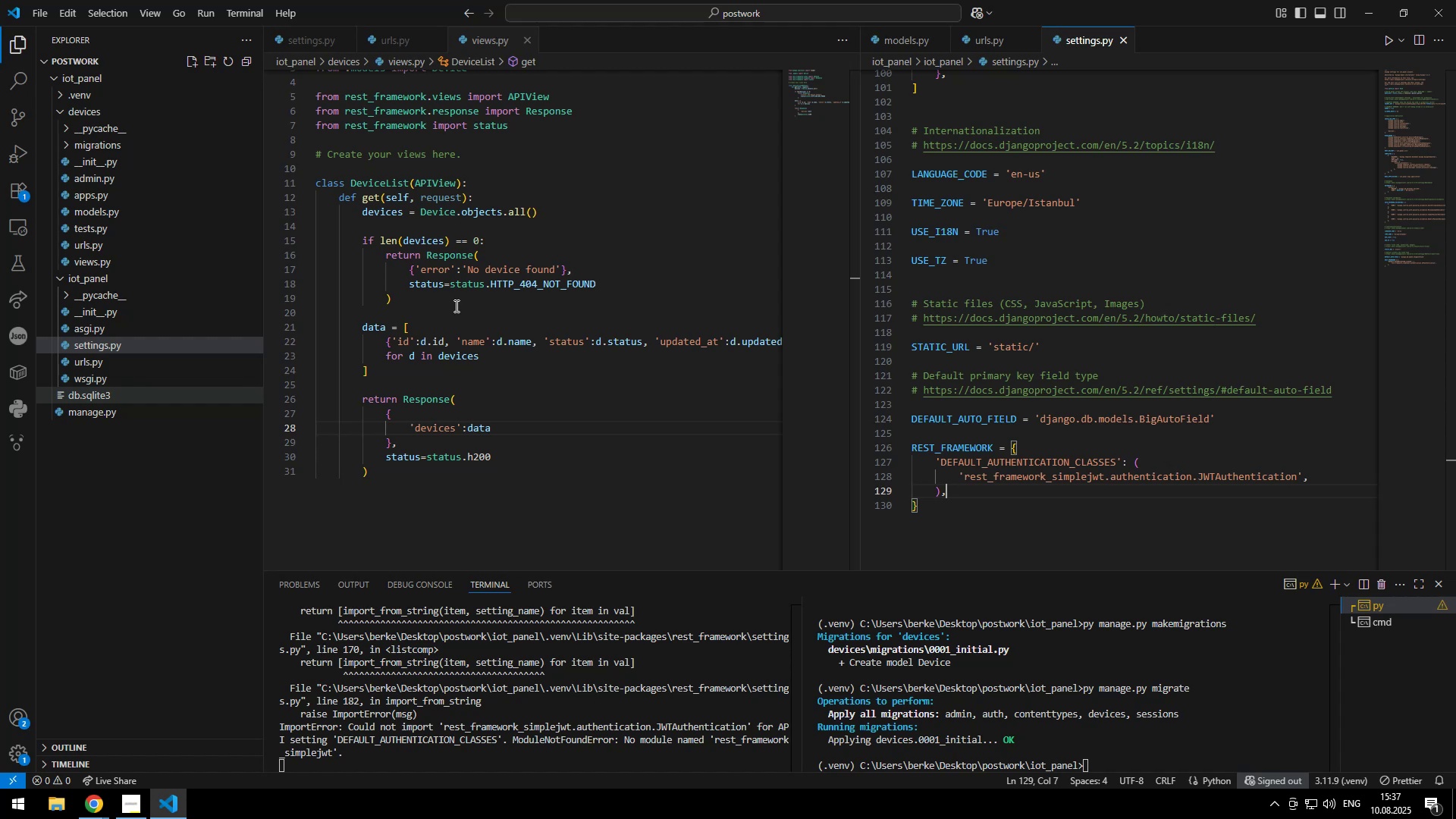 
key(ArrowRight)
 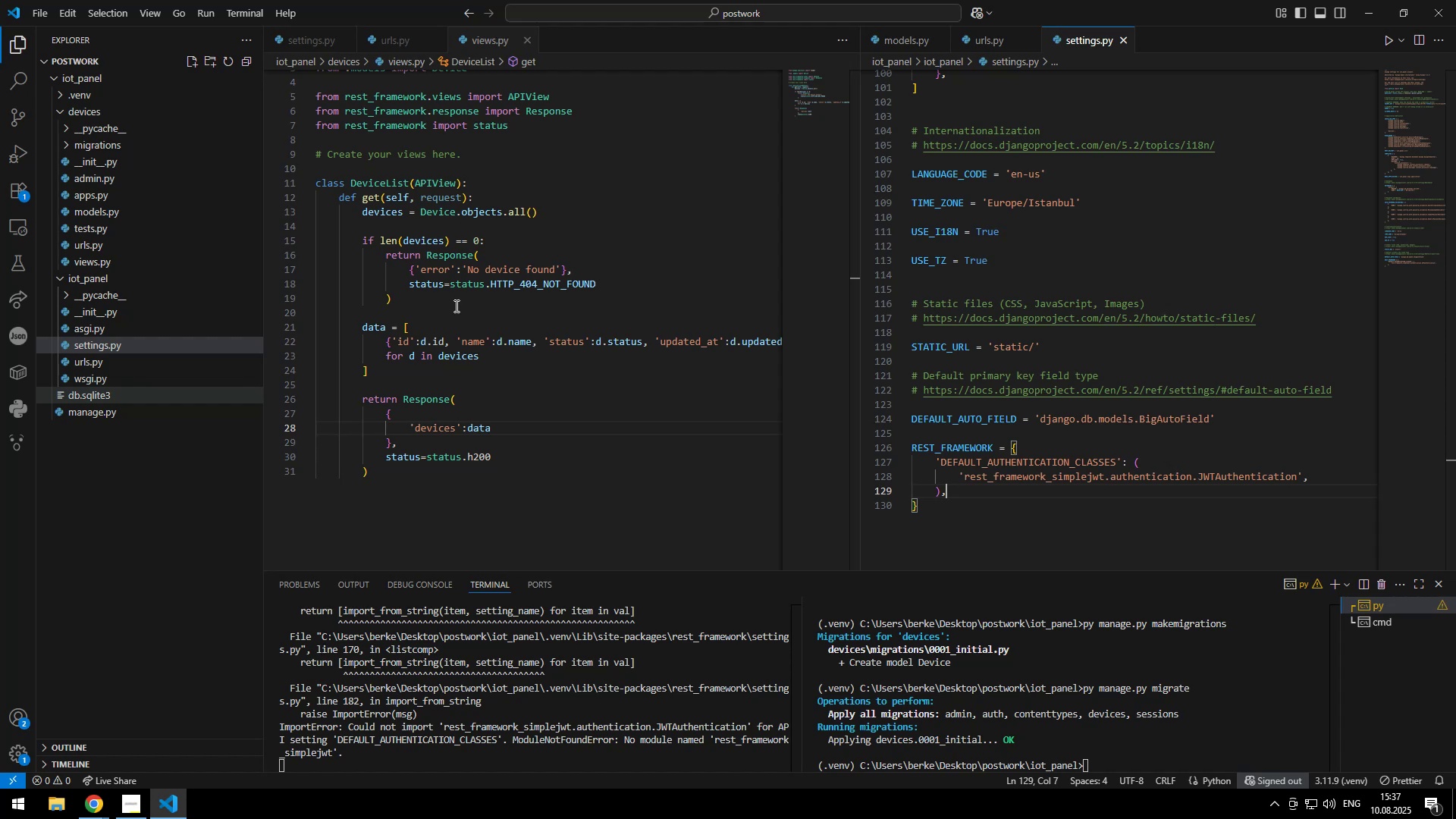 
key(Space)
 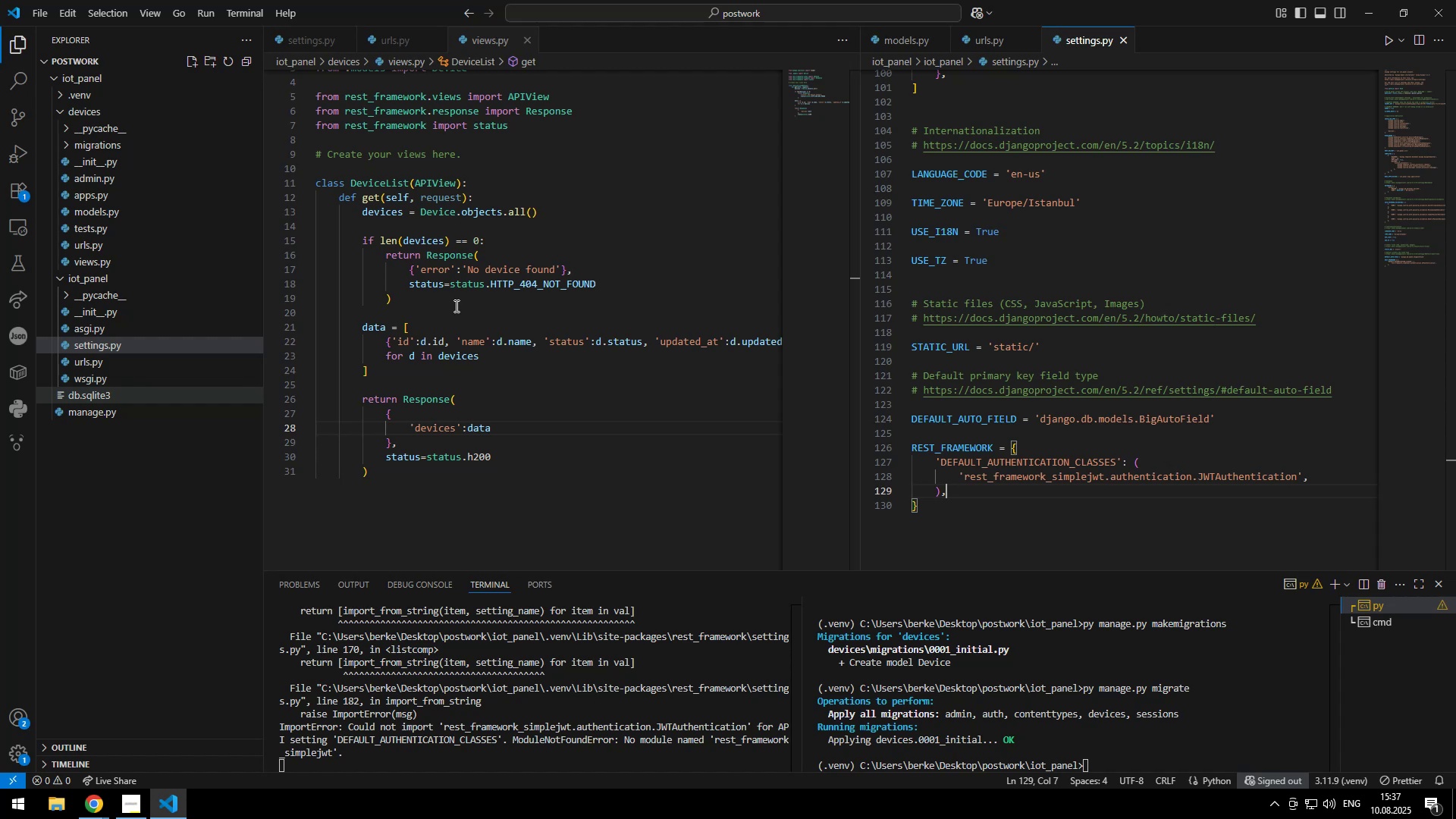 
key(Equal)
 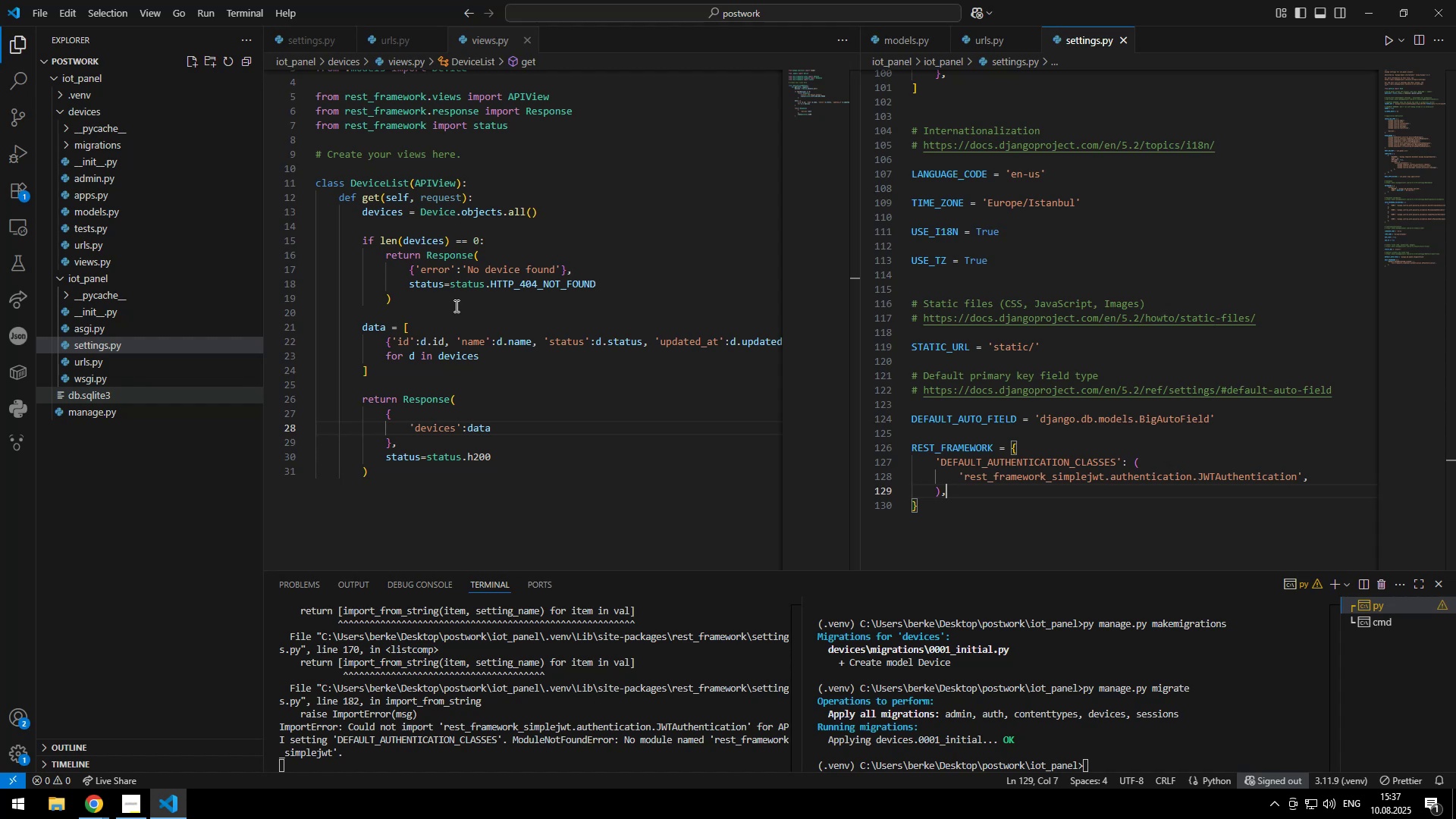 
key(Shift+Period)
 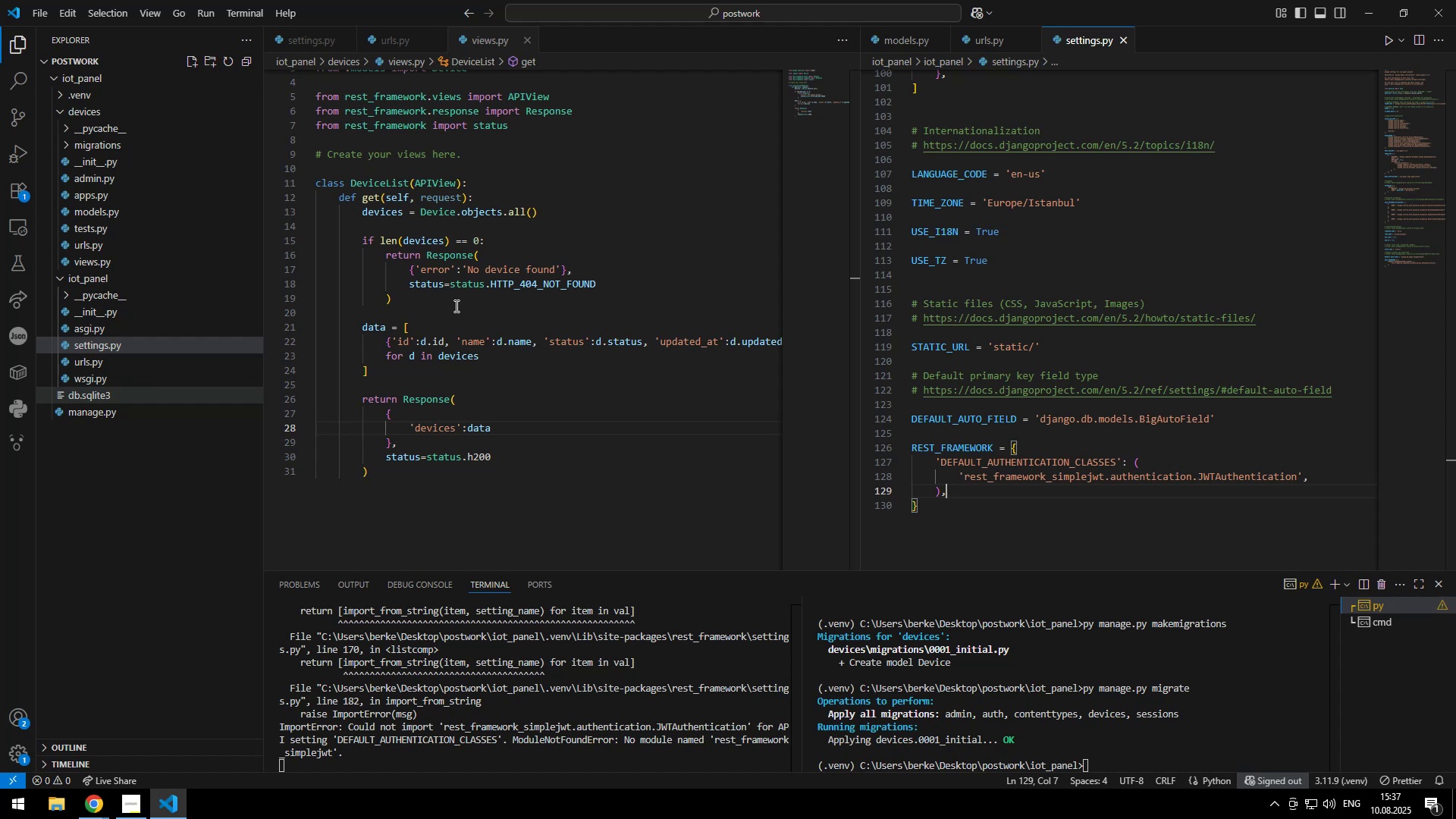 
key(Space)
 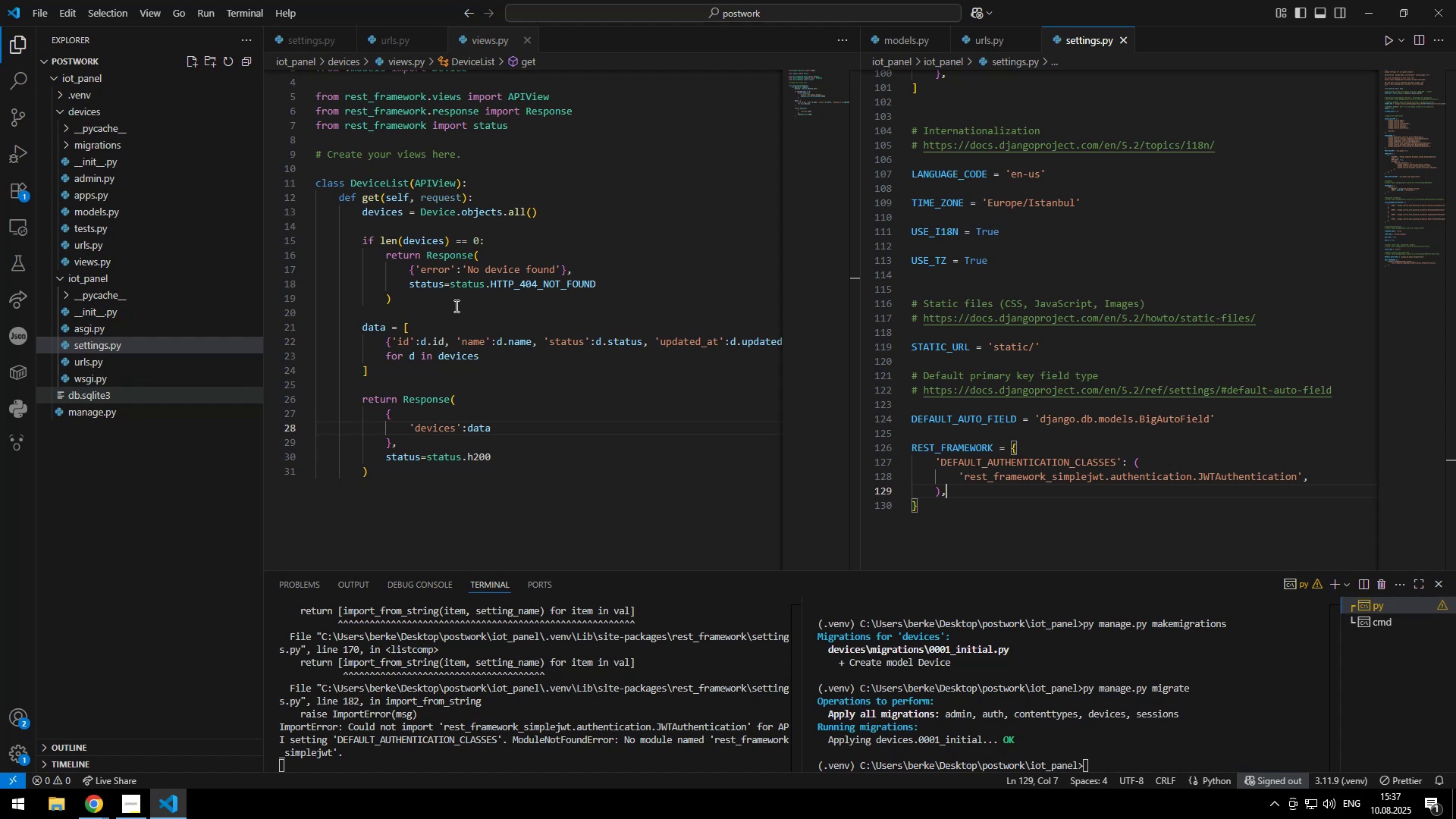 
key(Shift+BracketLeft)
 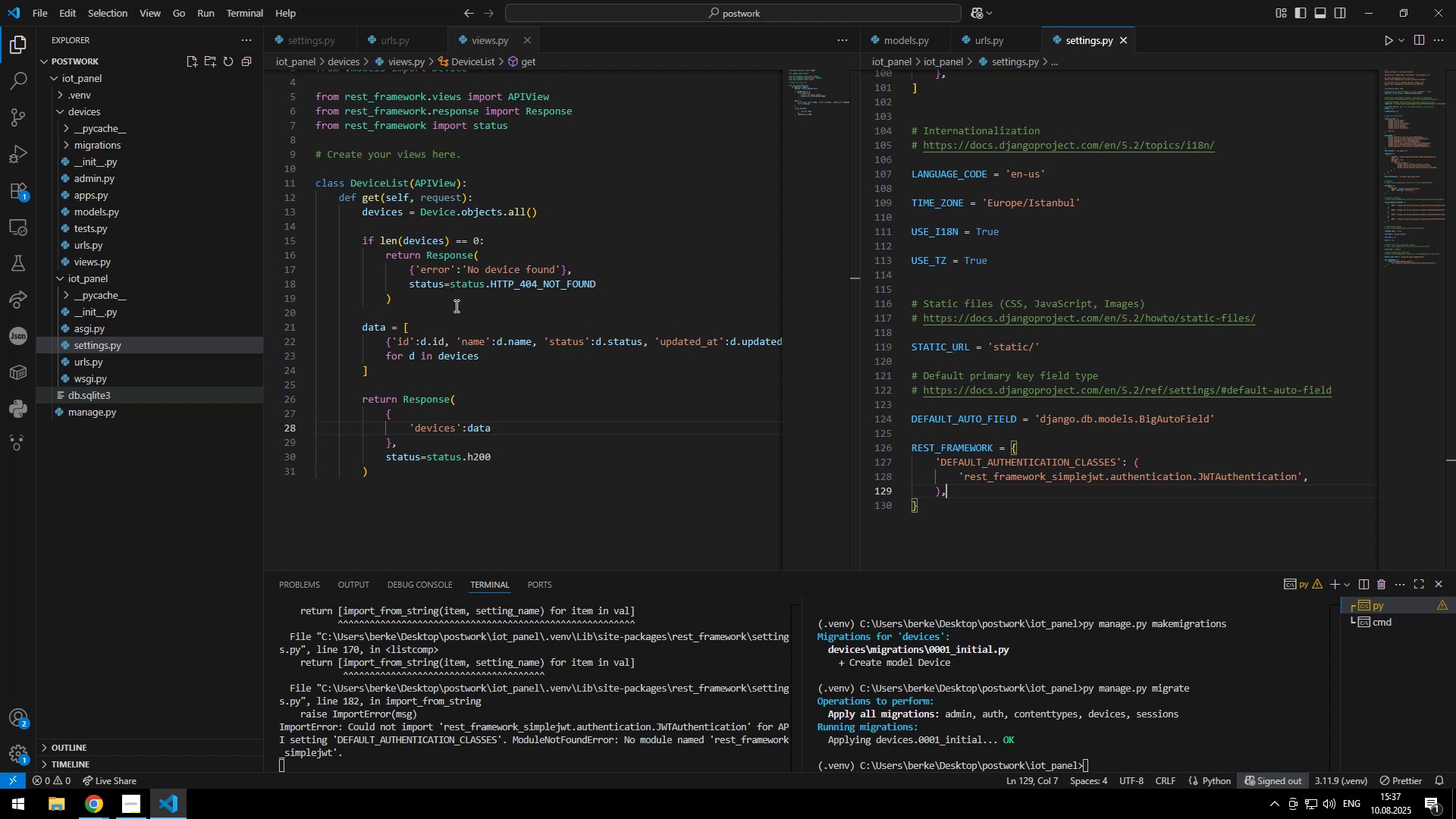 
key(Shift+ArrowRight)
 